 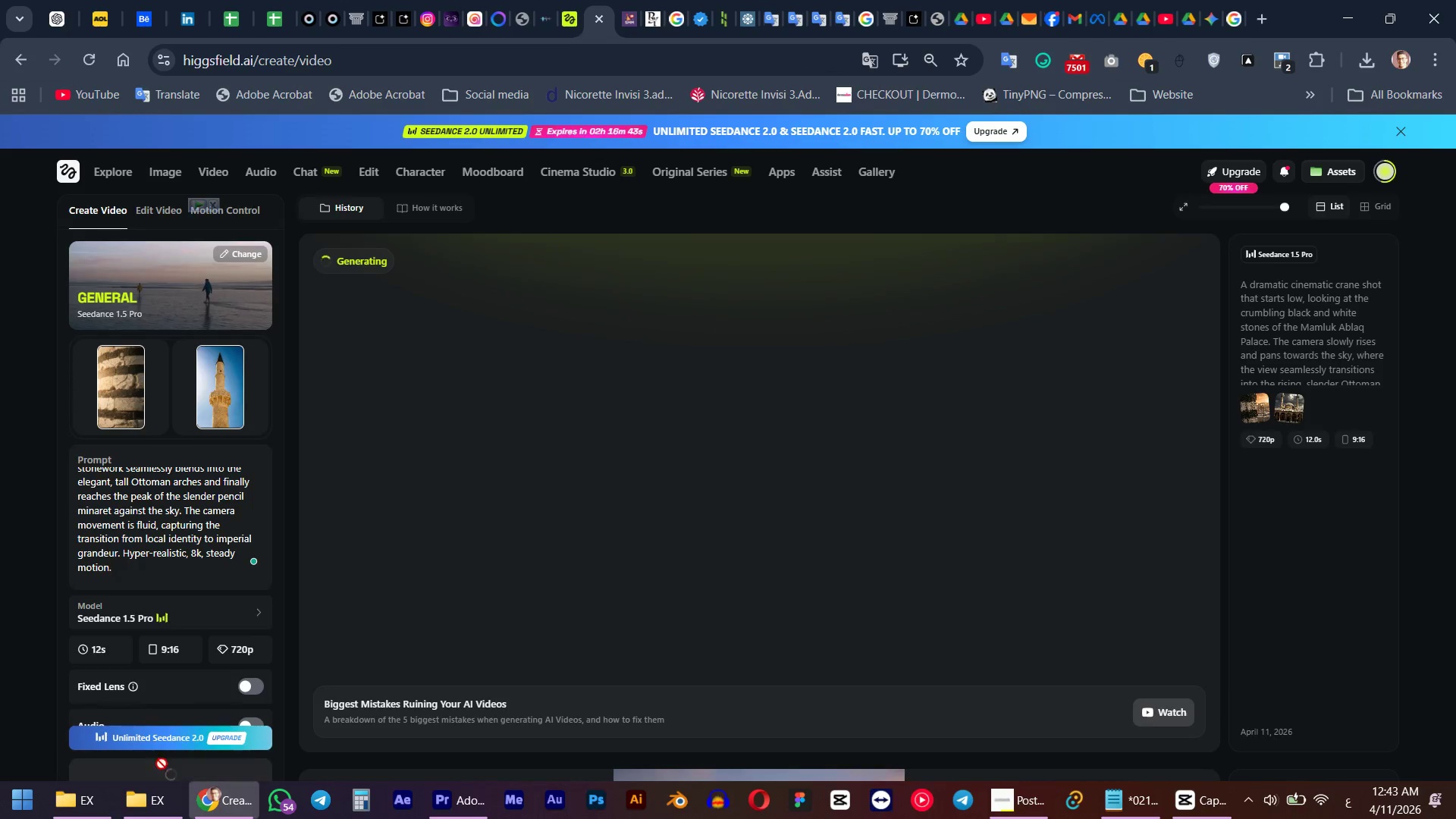 
scroll: coordinate [73, 631], scroll_direction: up, amount: 3.0
 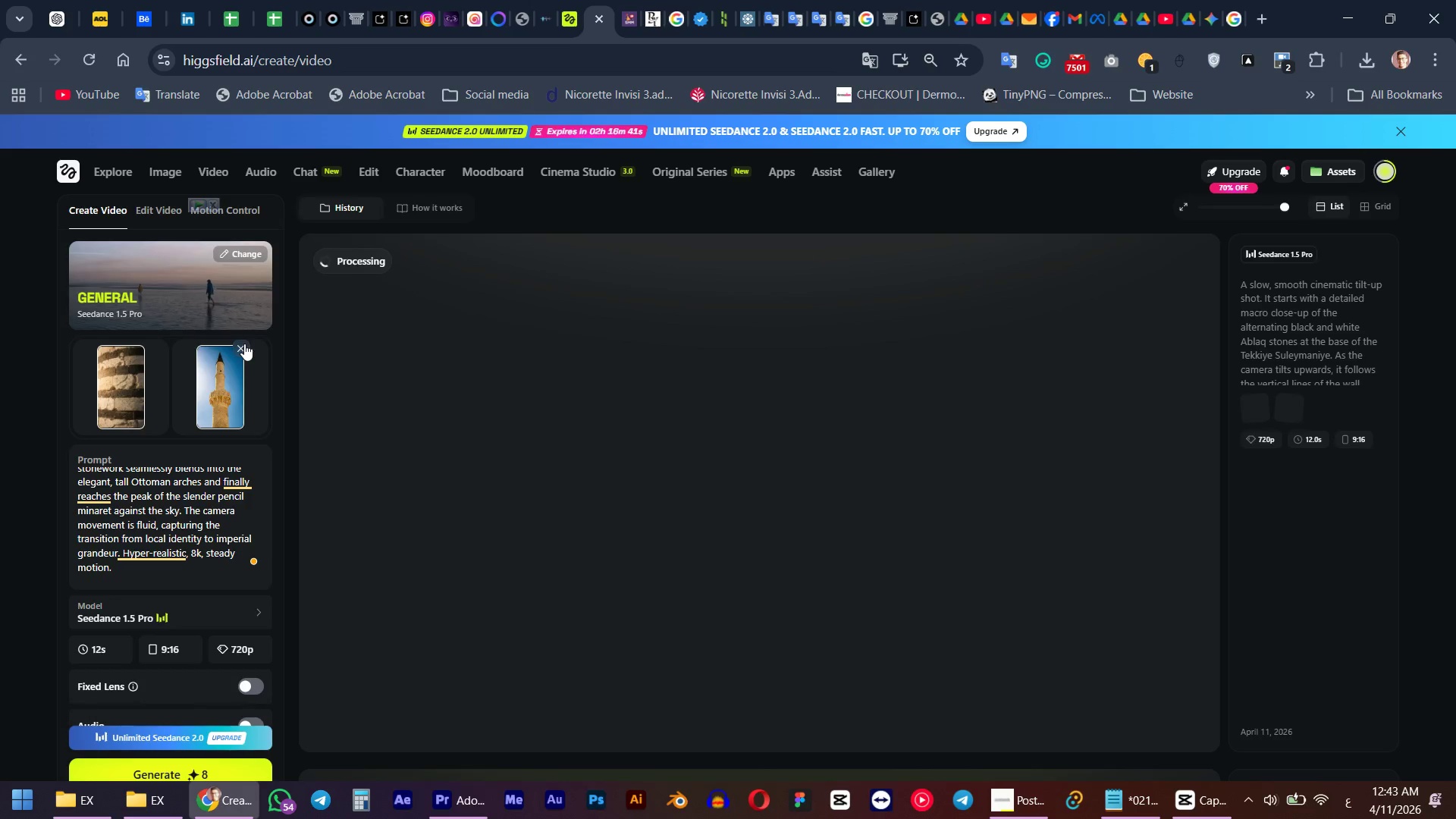 
scroll: coordinate [551, 403], scroll_direction: down, amount: 3.0
 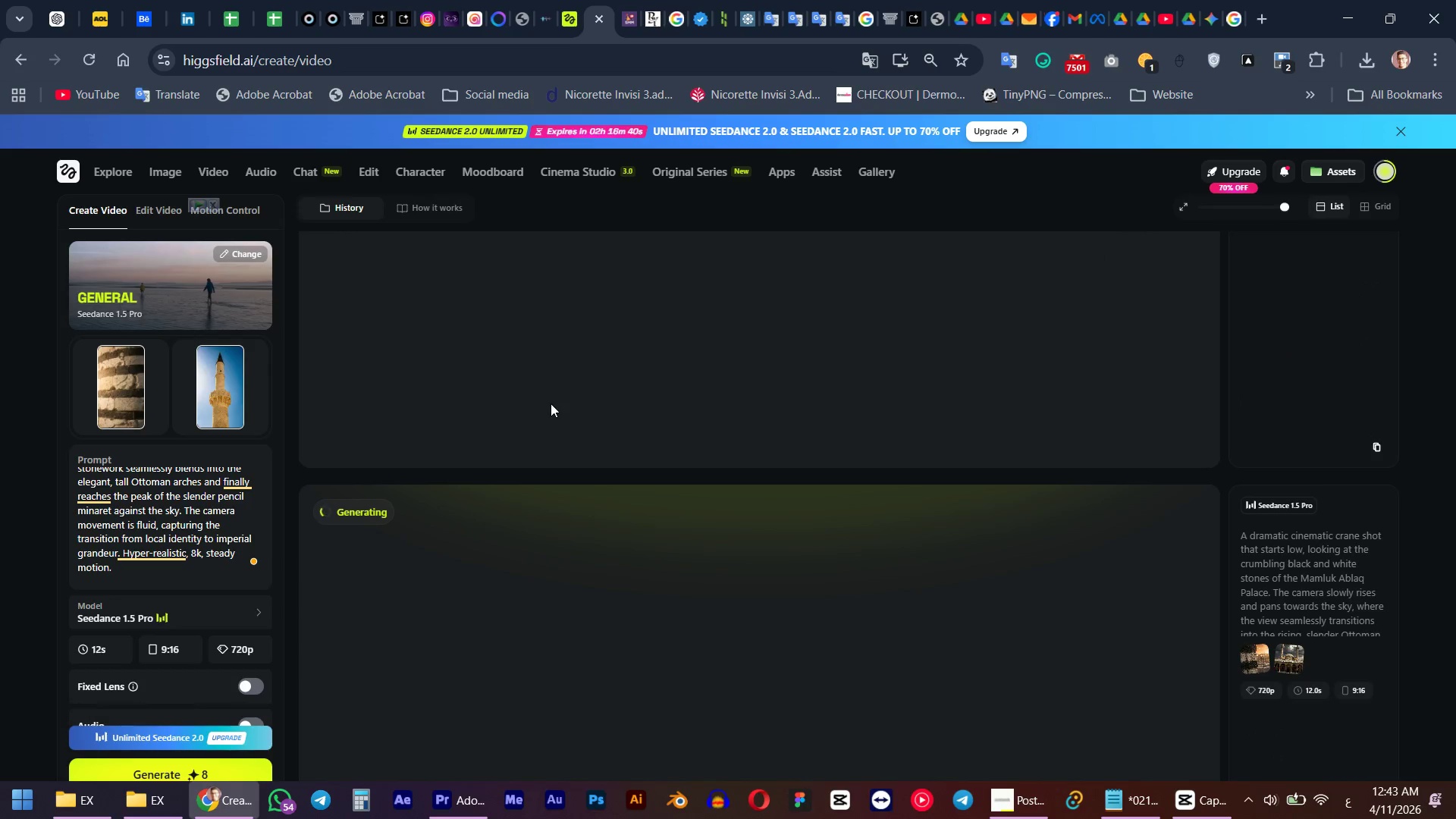 
scroll: coordinate [551, 403], scroll_direction: up, amount: 7.0
 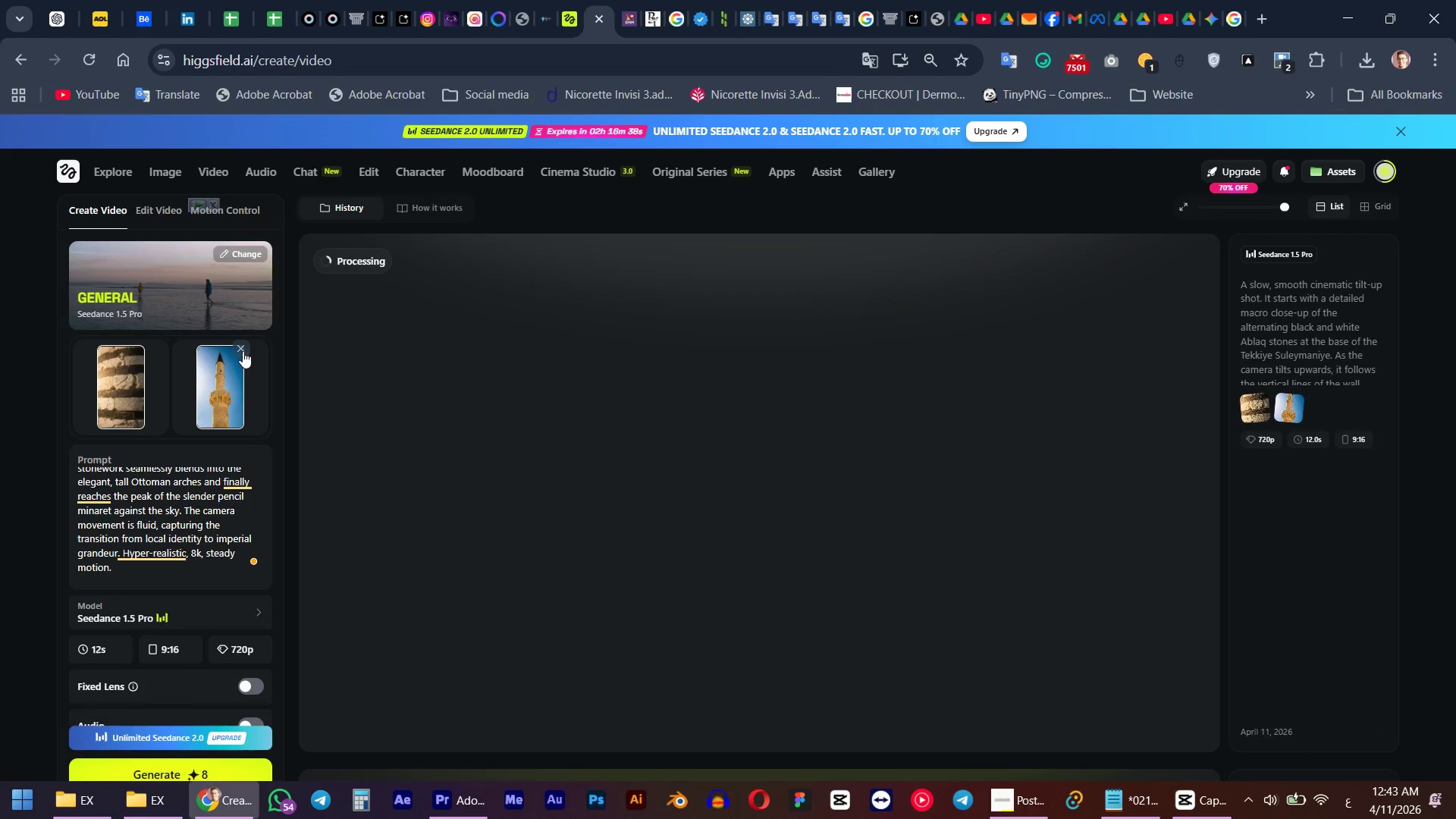 
left_click([242, 348])
 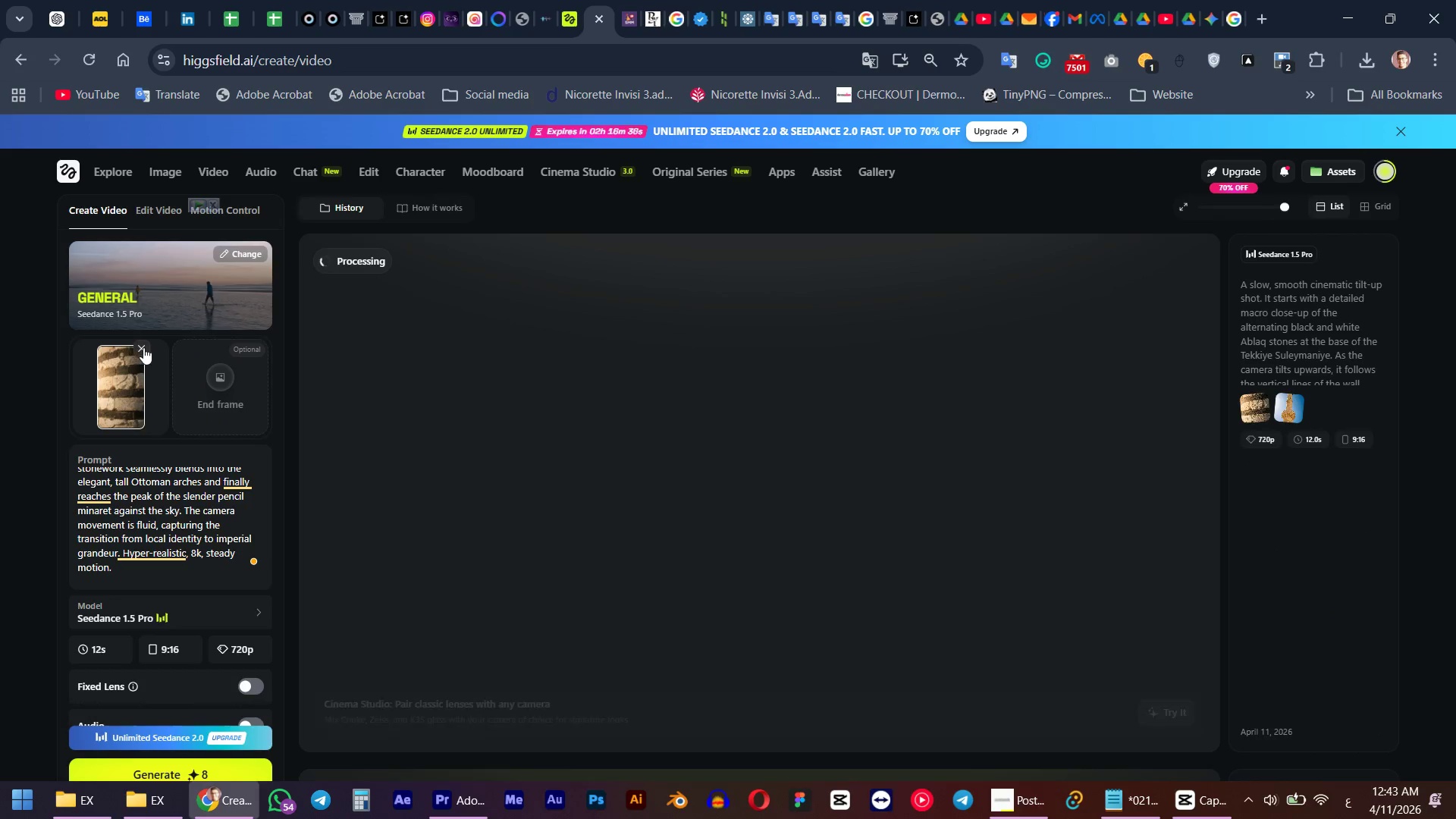 
double_click([121, 380])
 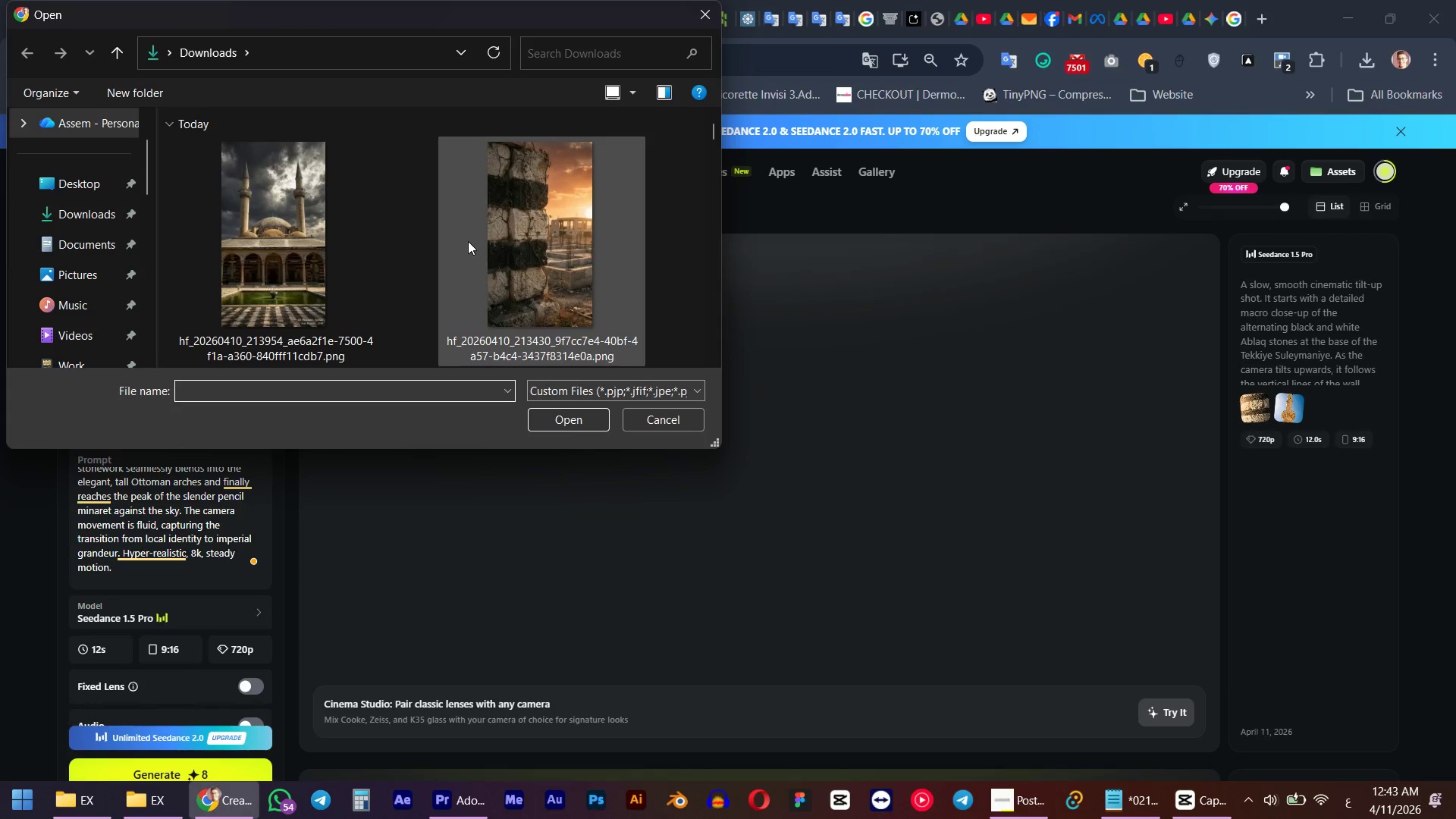 
scroll: coordinate [466, 241], scroll_direction: down, amount: 2.0
 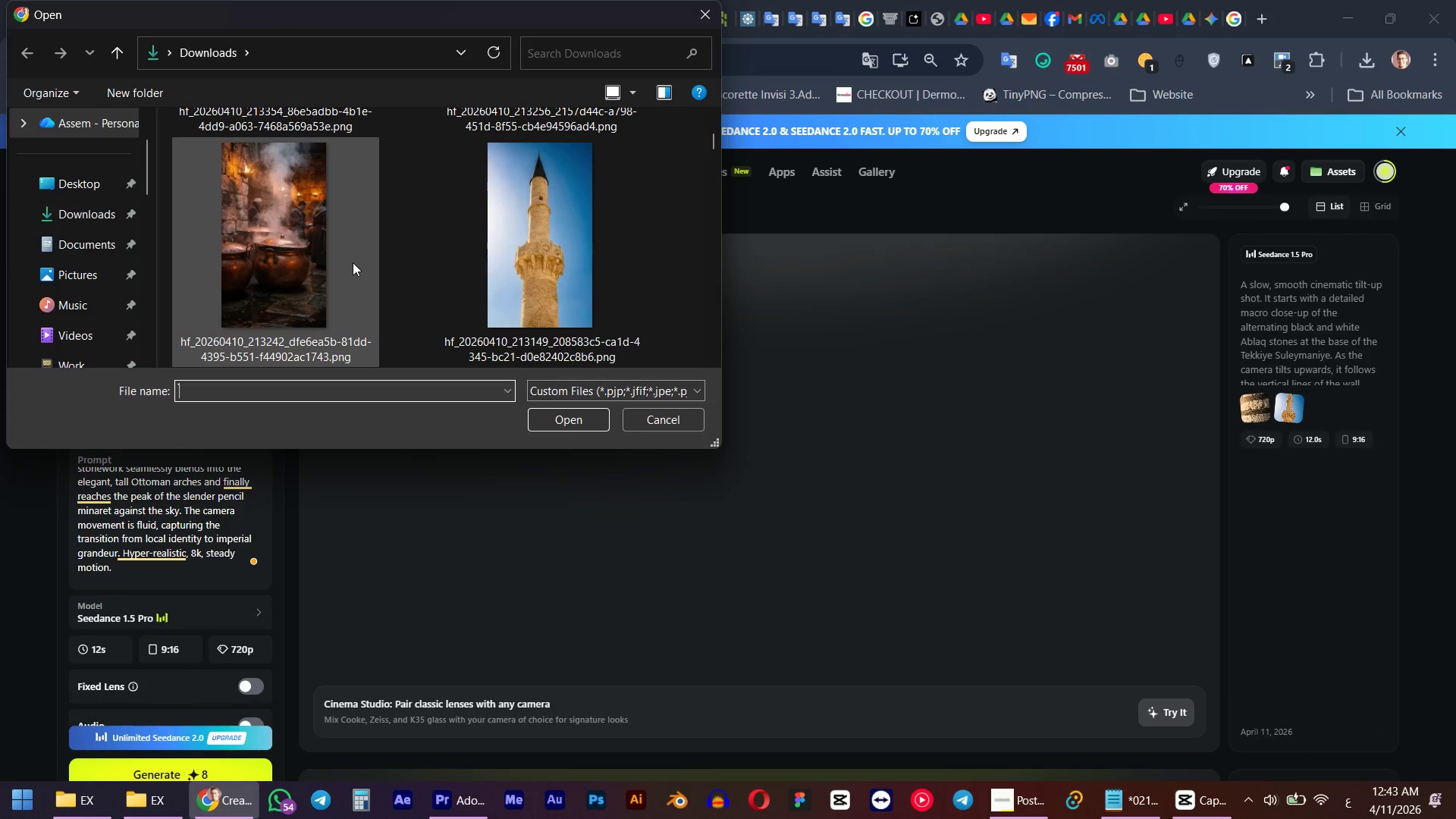 
double_click([353, 262])
 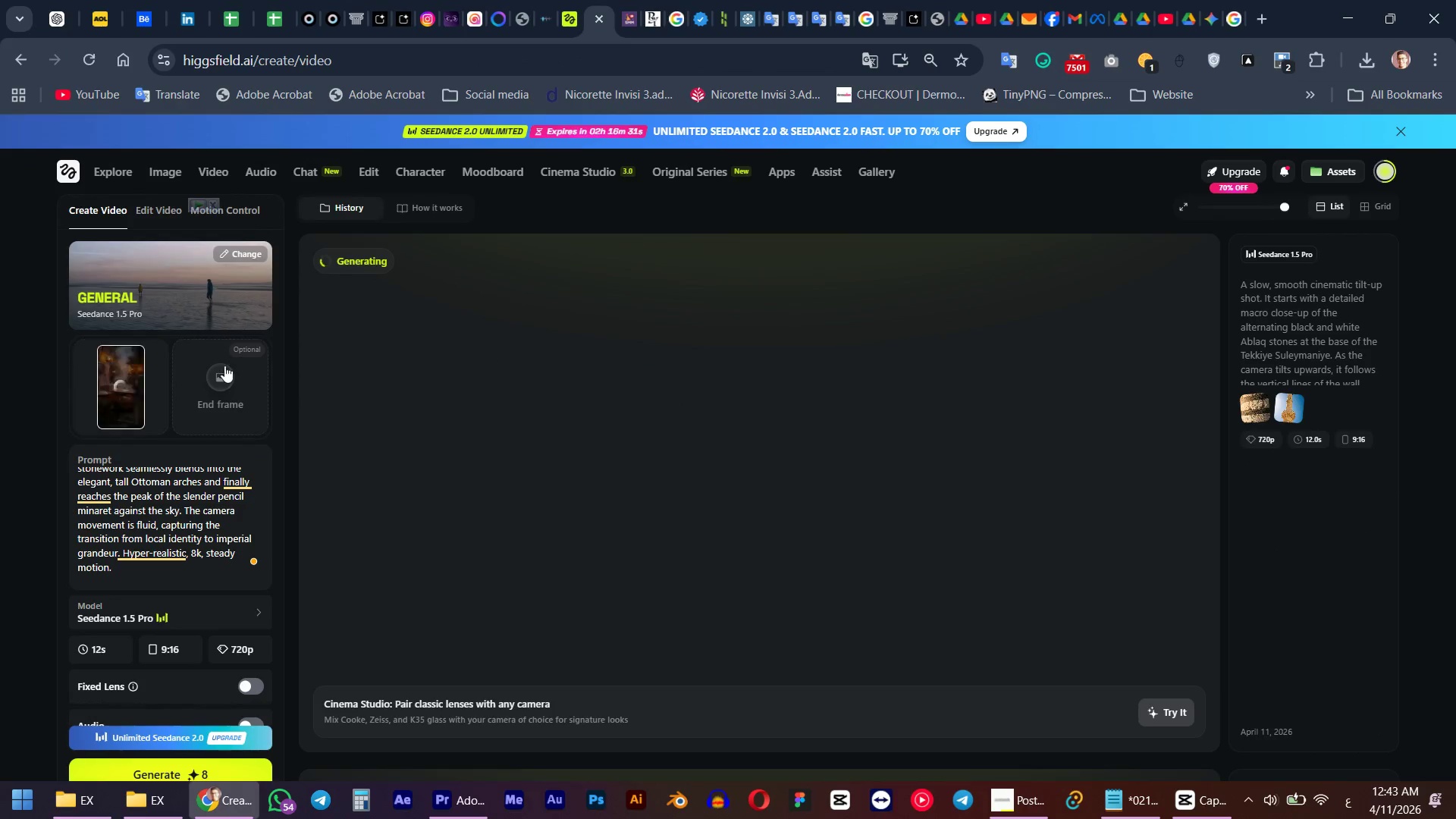 
left_click([221, 381])
 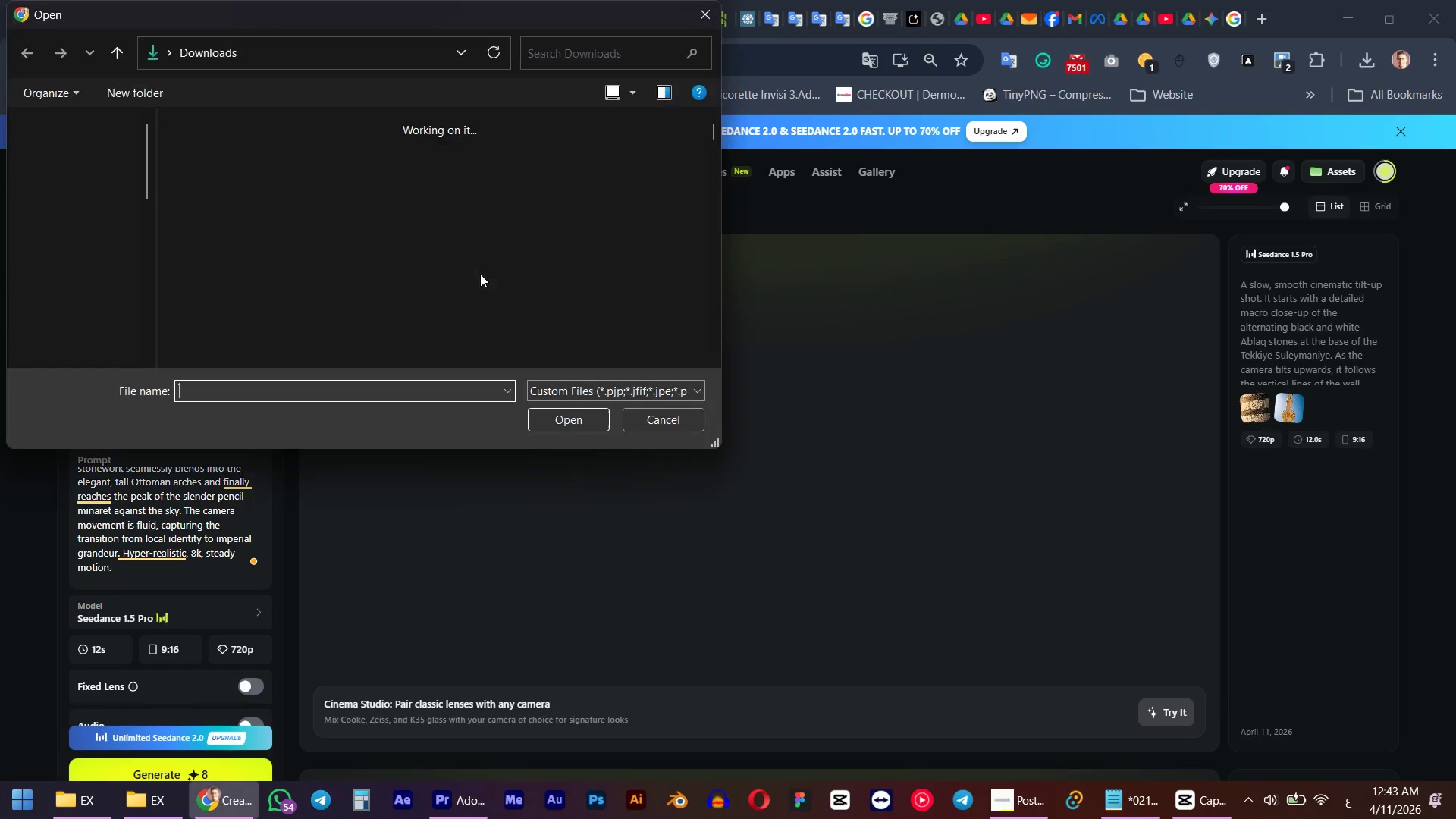 
scroll: coordinate [488, 271], scroll_direction: down, amount: 3.0
 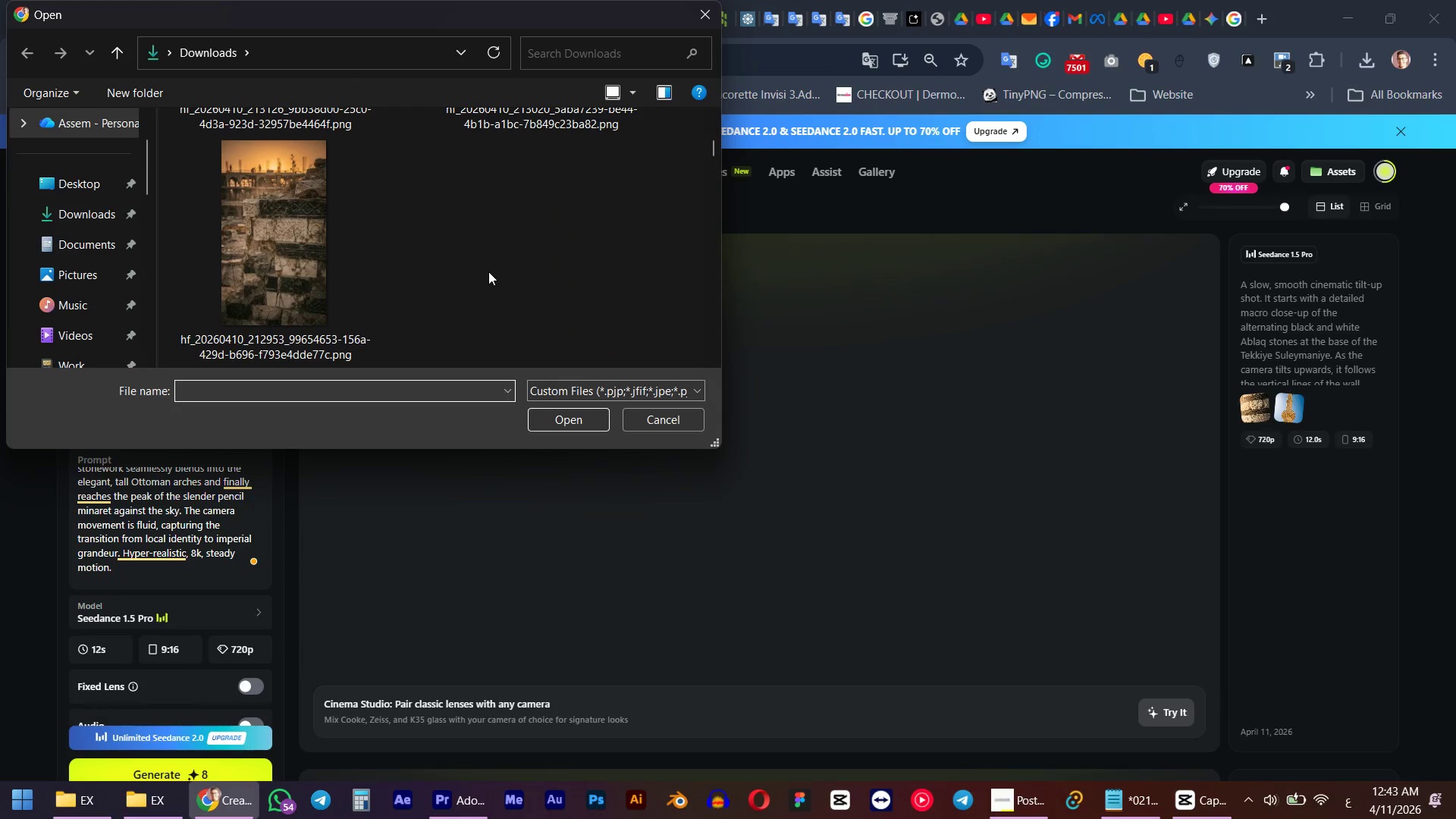 
scroll: coordinate [488, 271], scroll_direction: up, amount: 3.0
 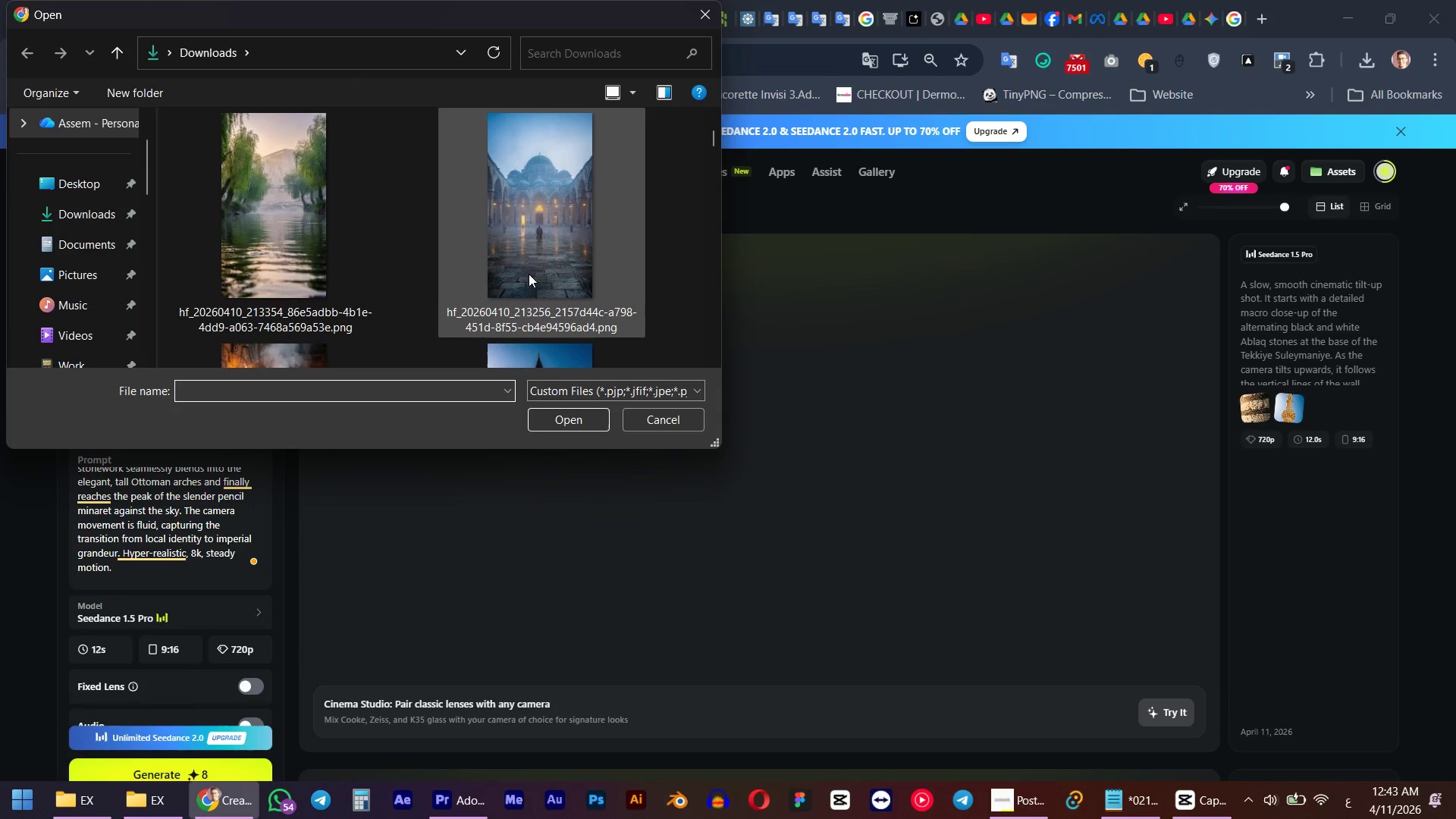 
double_click([529, 270])
 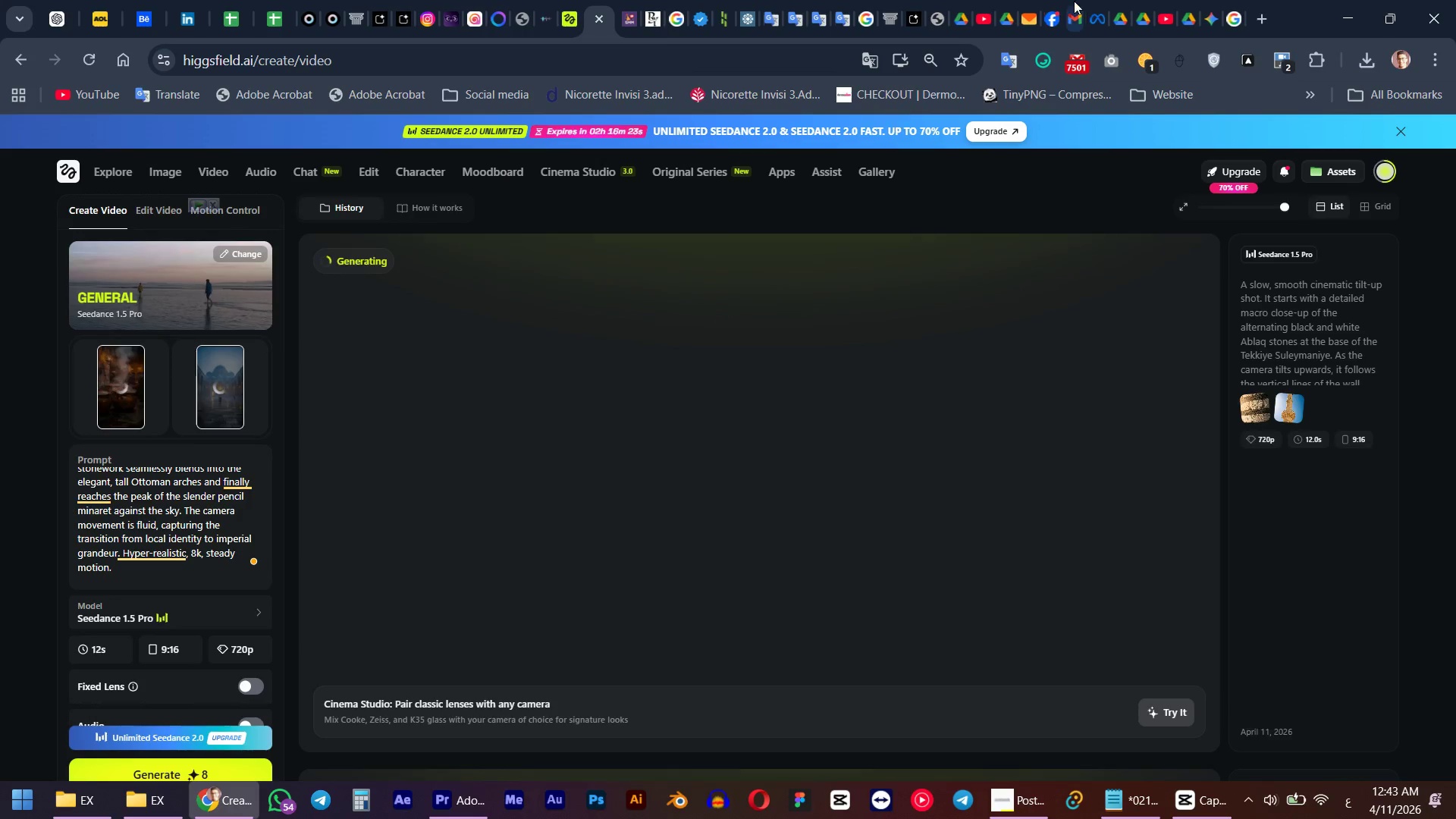 
left_click([1215, 0])
 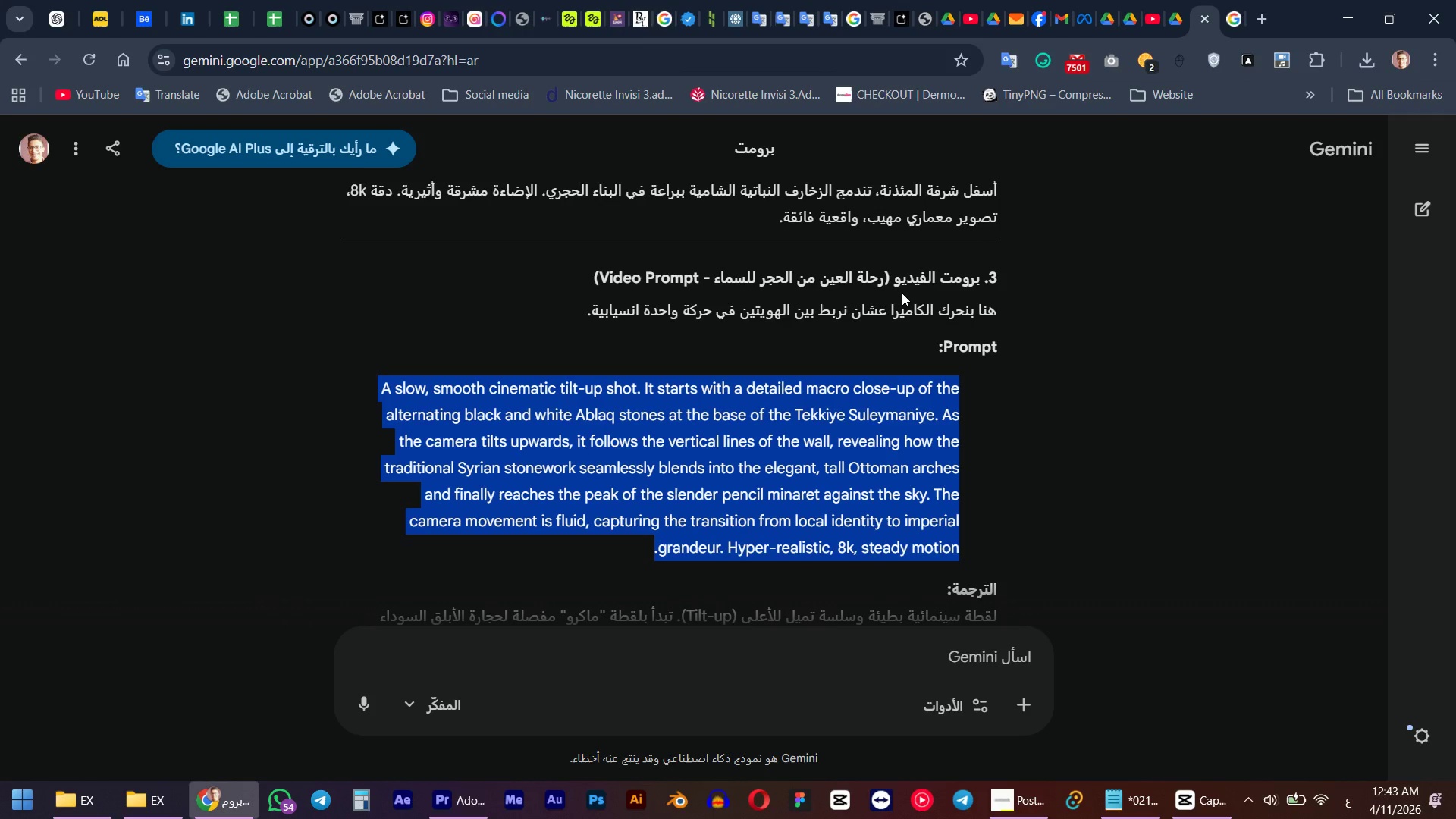 
scroll: coordinate [897, 353], scroll_direction: up, amount: 4.0
 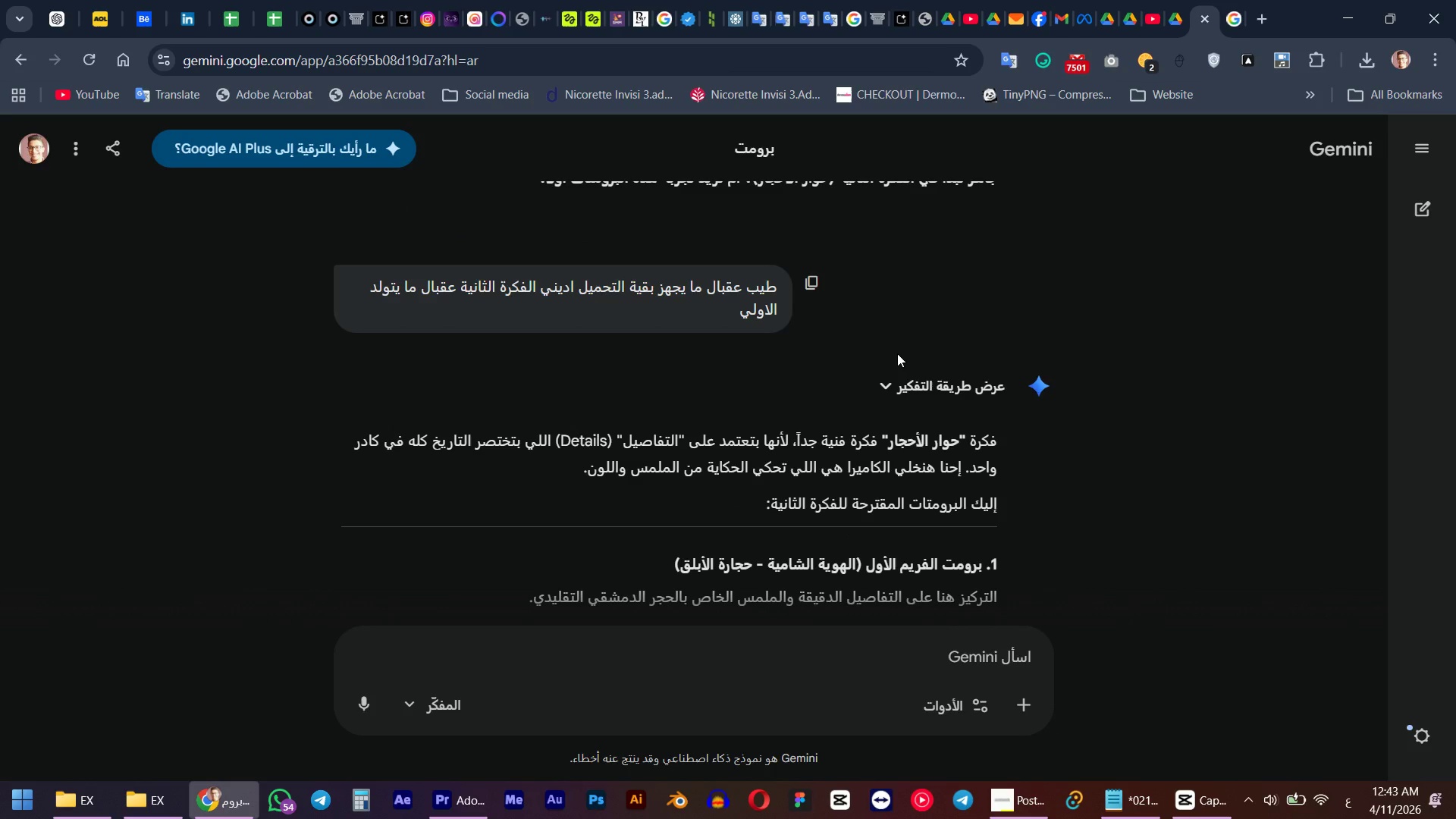 
scroll: coordinate [897, 353], scroll_direction: down, amount: 23.0
 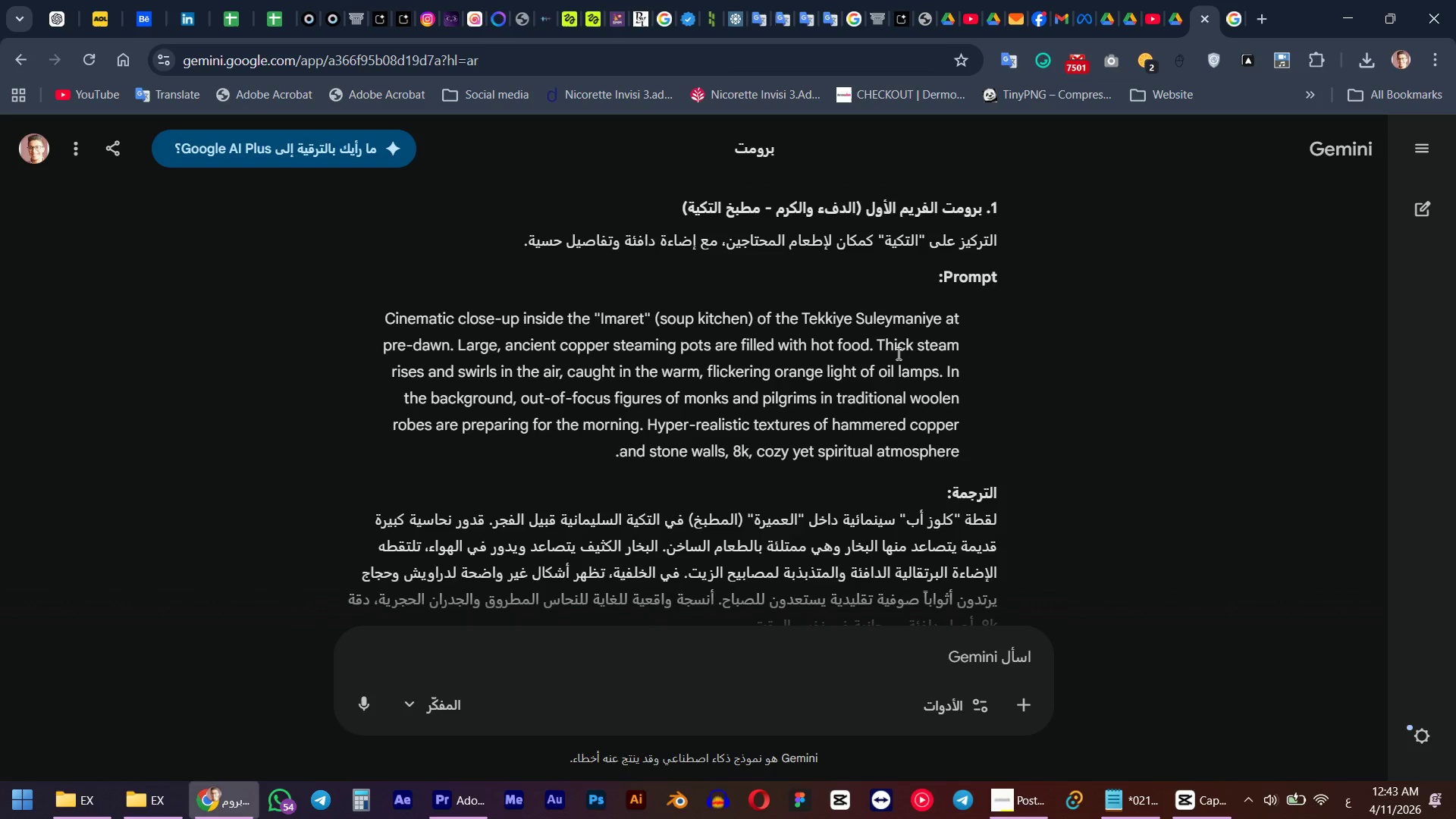 
scroll: coordinate [897, 353], scroll_direction: up, amount: 4.0
 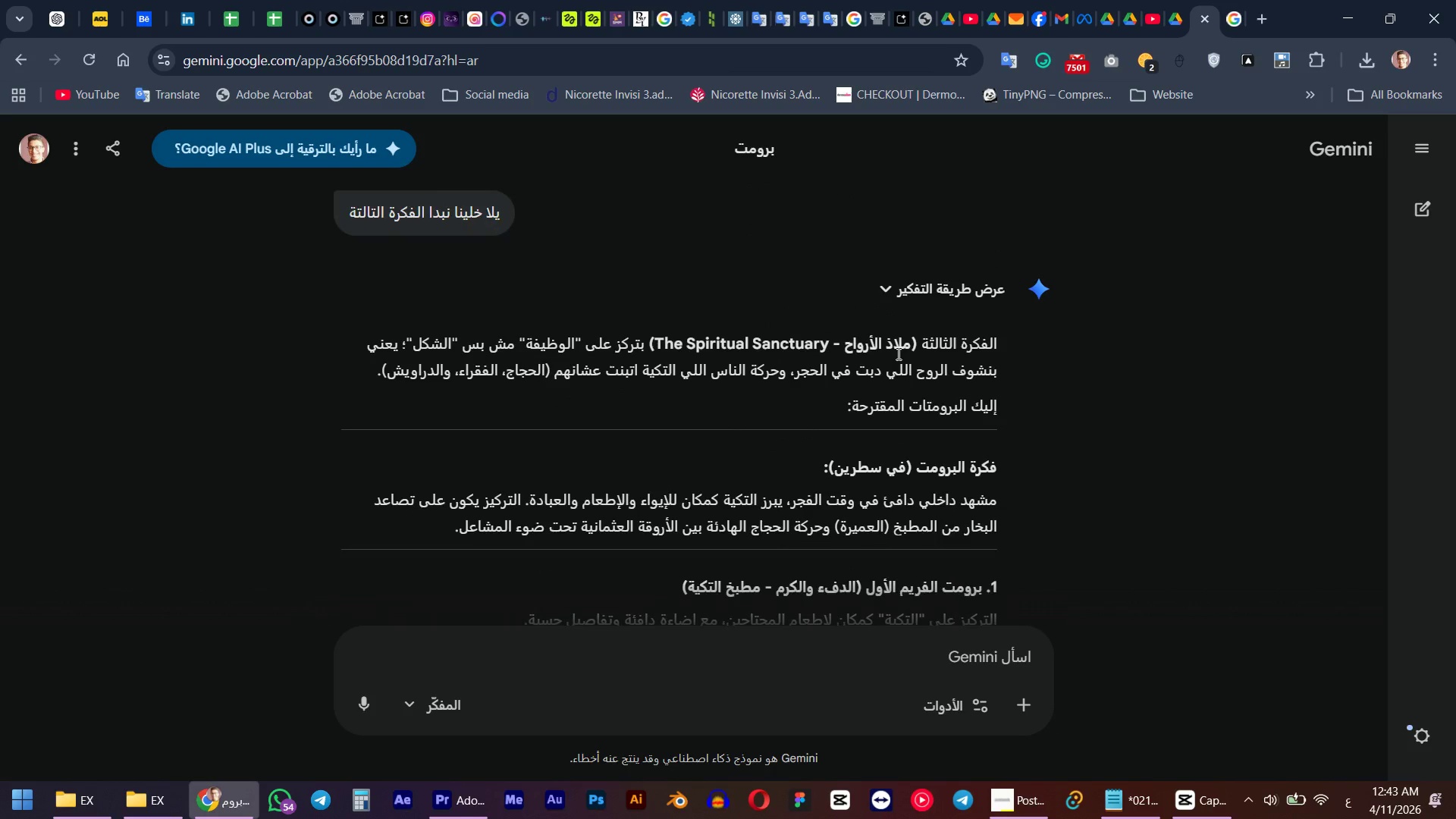 
scroll: coordinate [897, 353], scroll_direction: down, amount: 5.0
 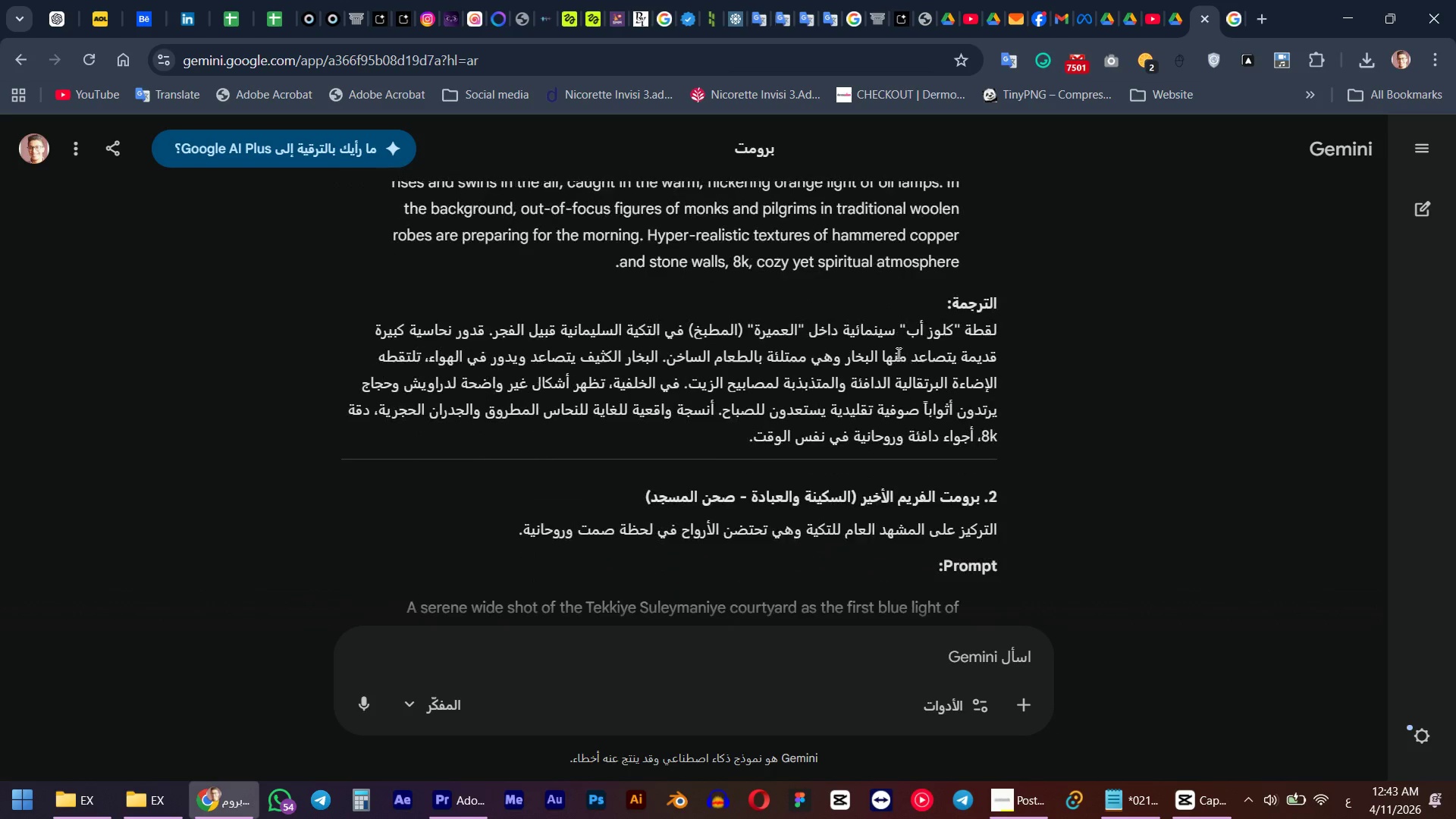 
scroll: coordinate [897, 353], scroll_direction: up, amount: 1.0
 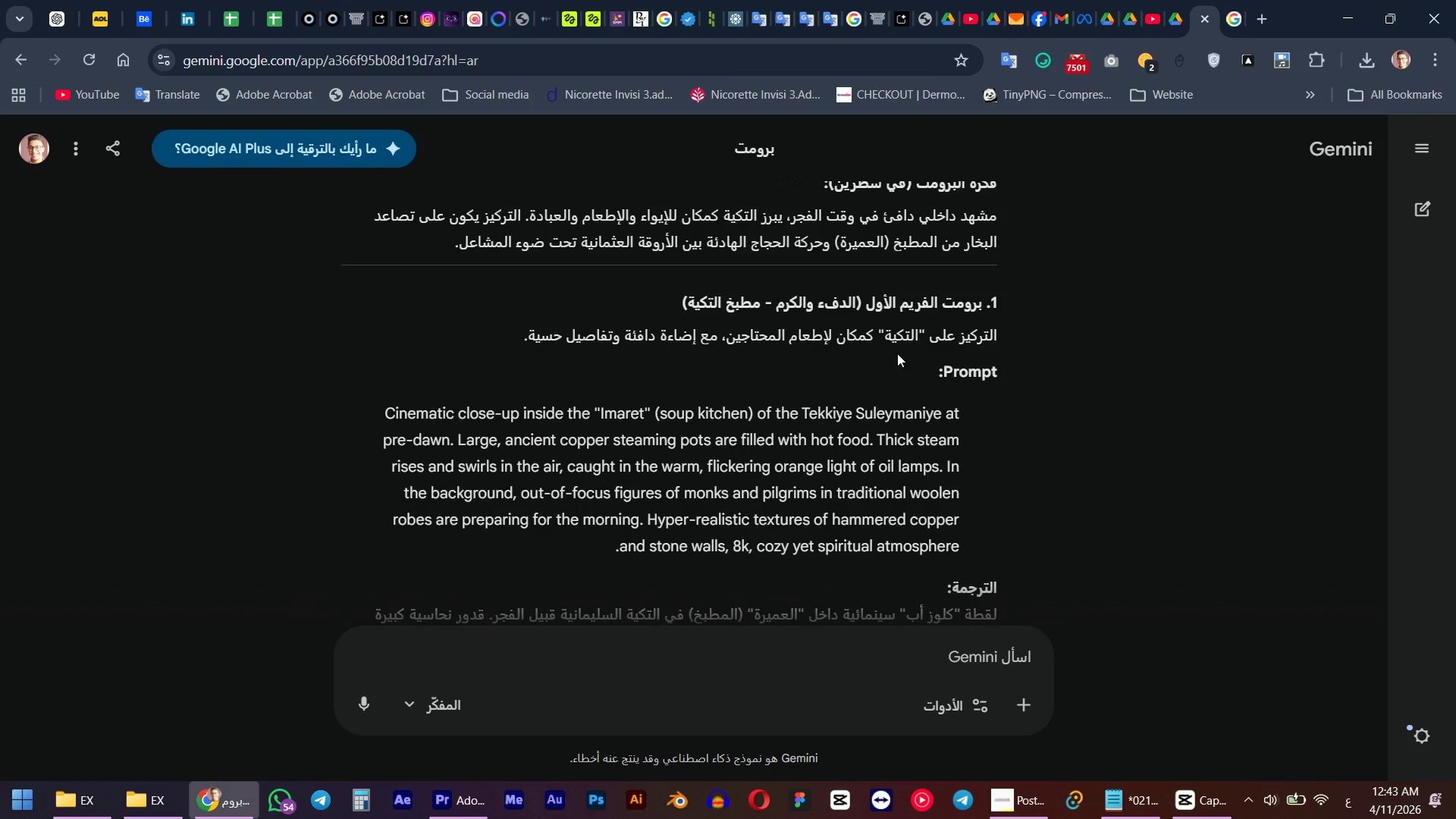 
scroll: coordinate [897, 353], scroll_direction: down, amount: 9.0
 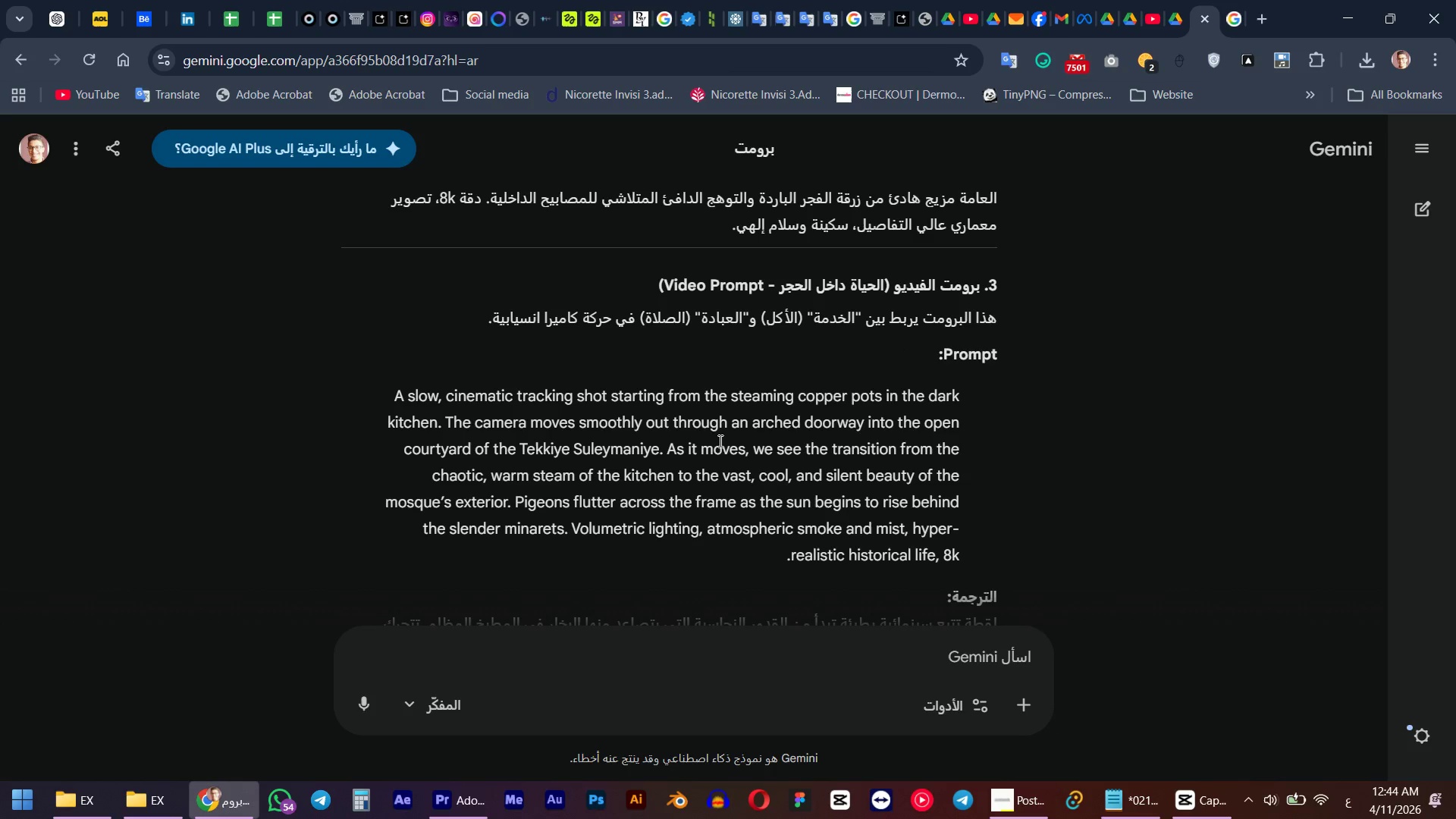 
double_click([718, 441])
 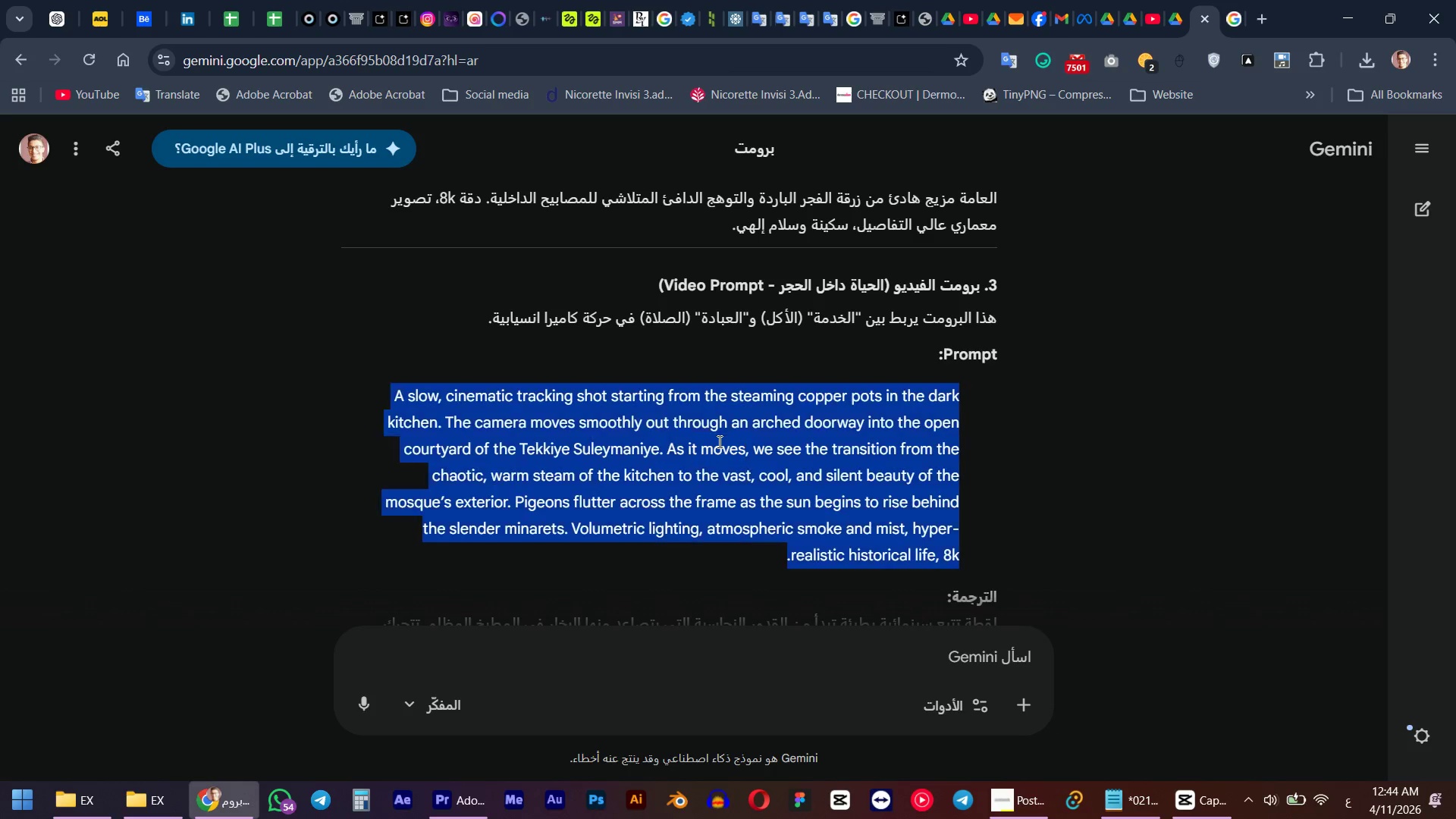 
triple_click([718, 441])
 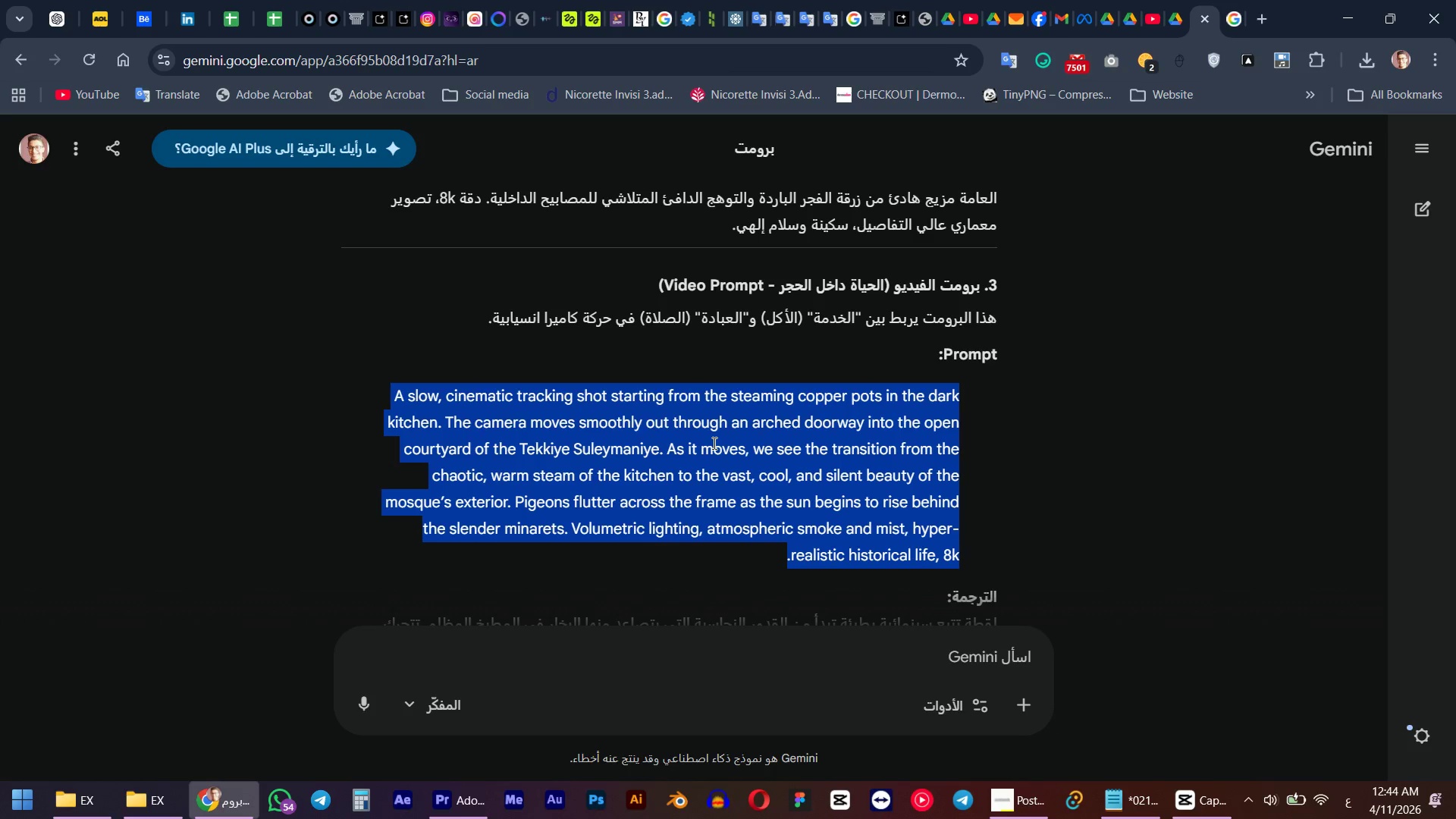 
key(Control+ControlLeft)
 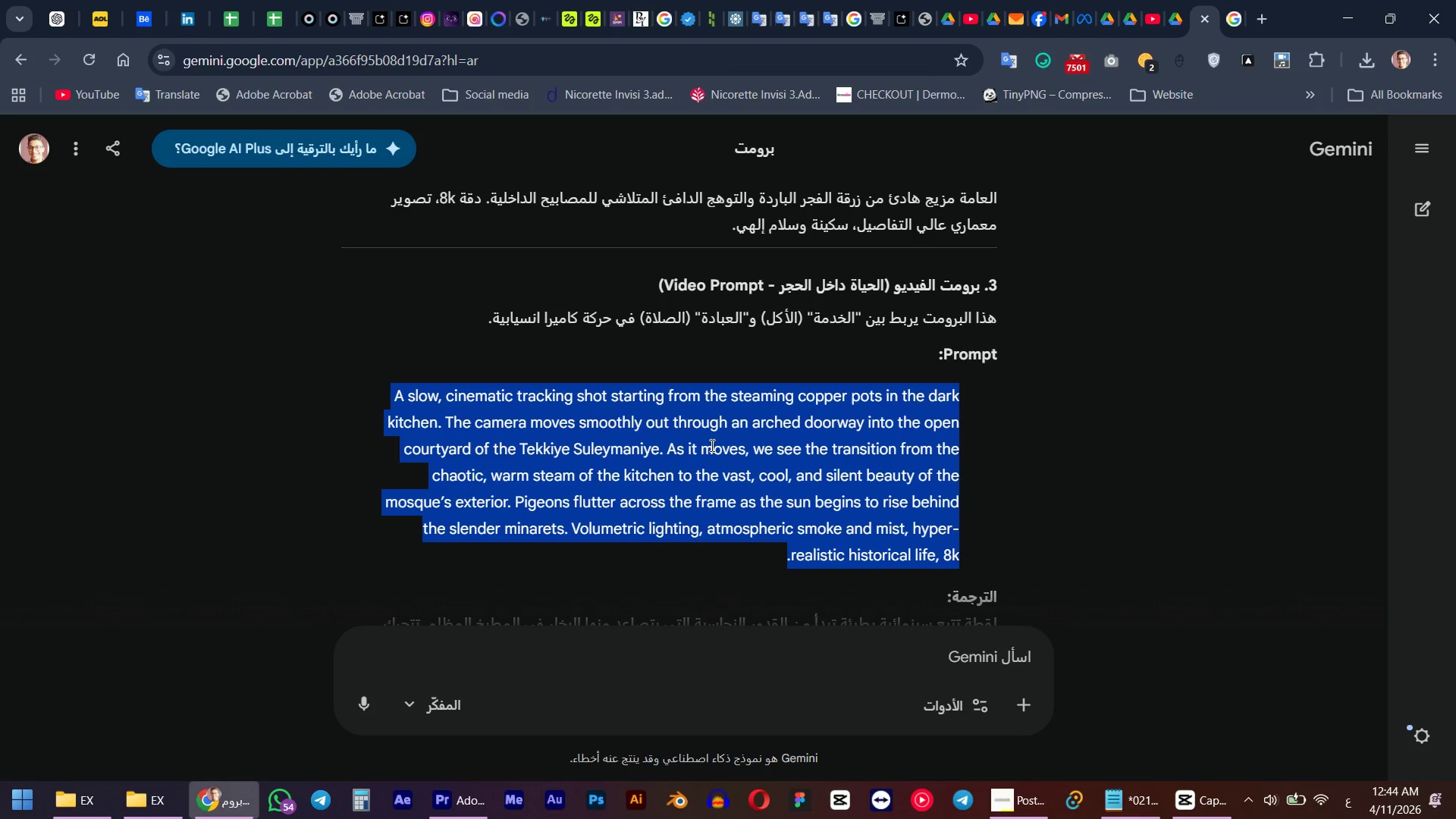 
key(Control+C)
 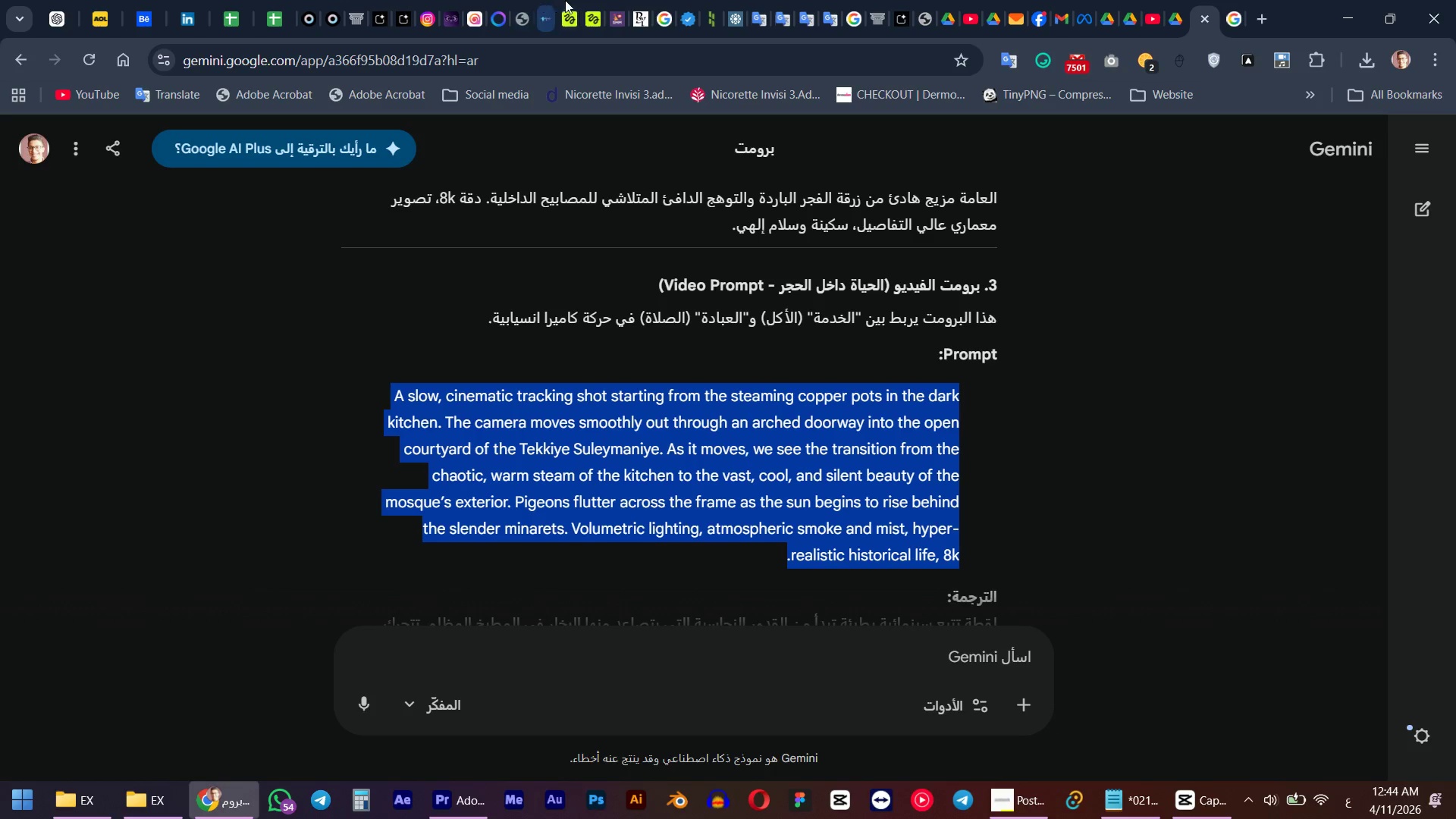 
left_click([583, 1])
 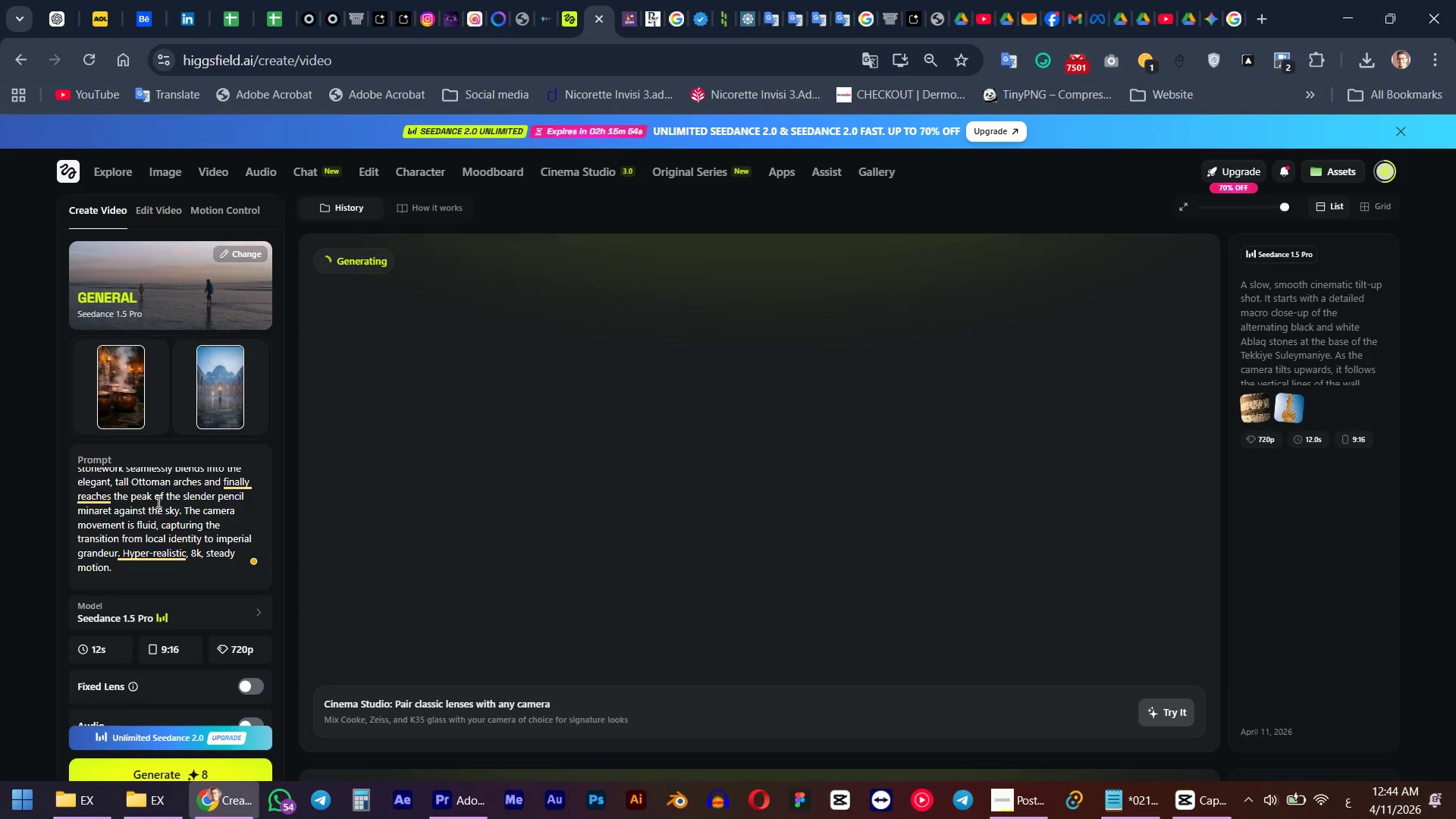 
left_click([157, 501])
 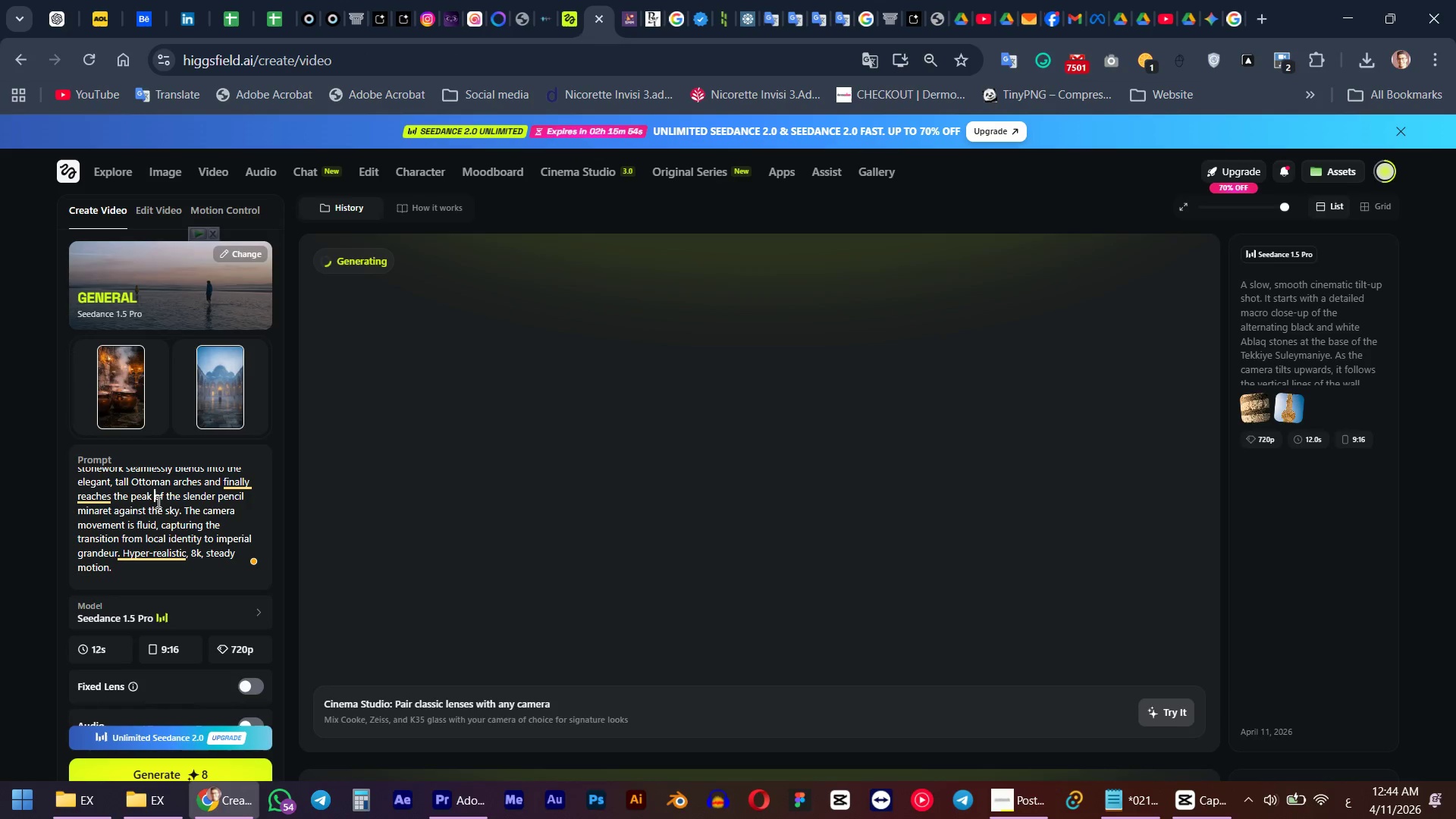 
key(Control+A)
 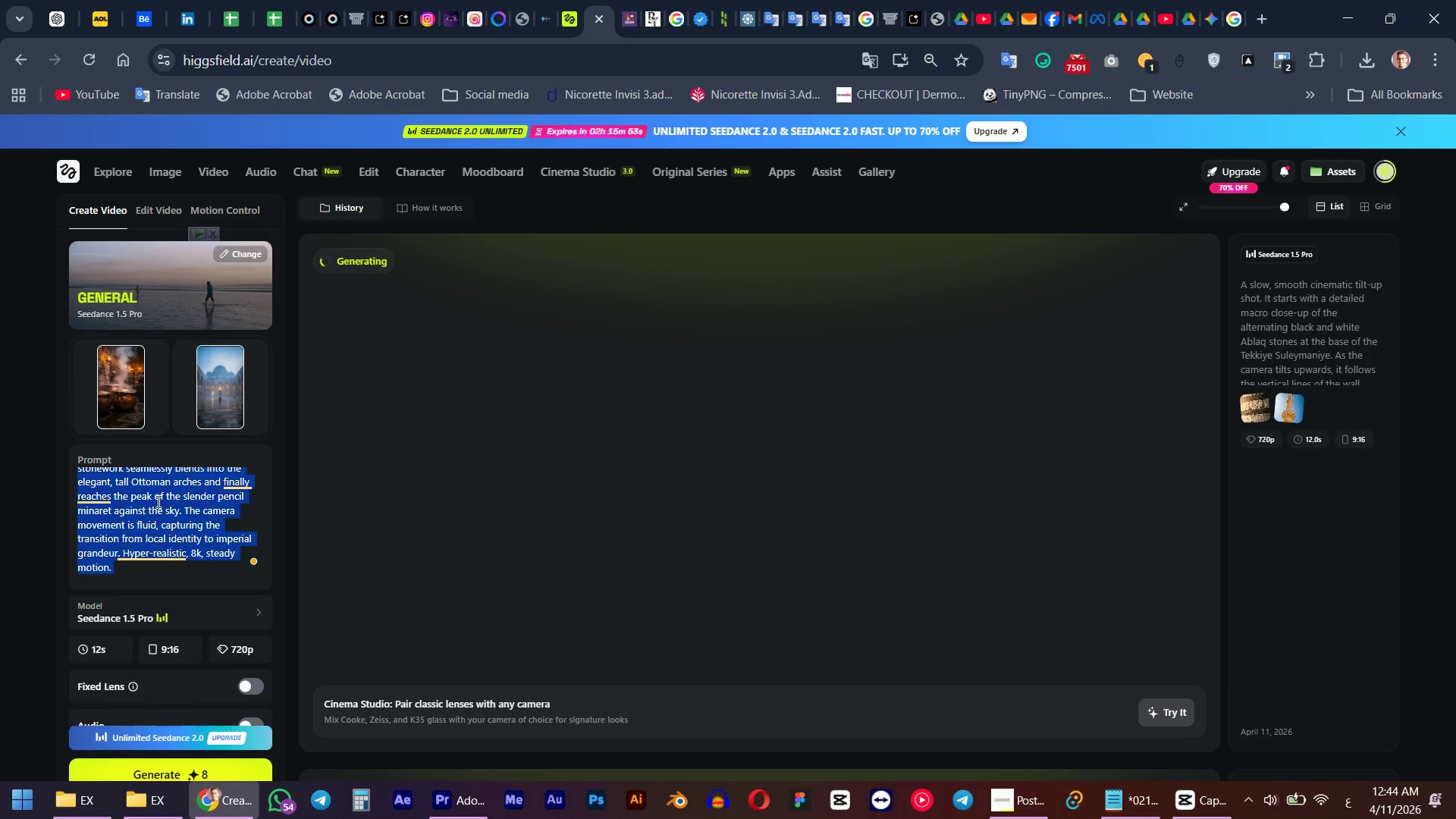 
key(Control+V)
 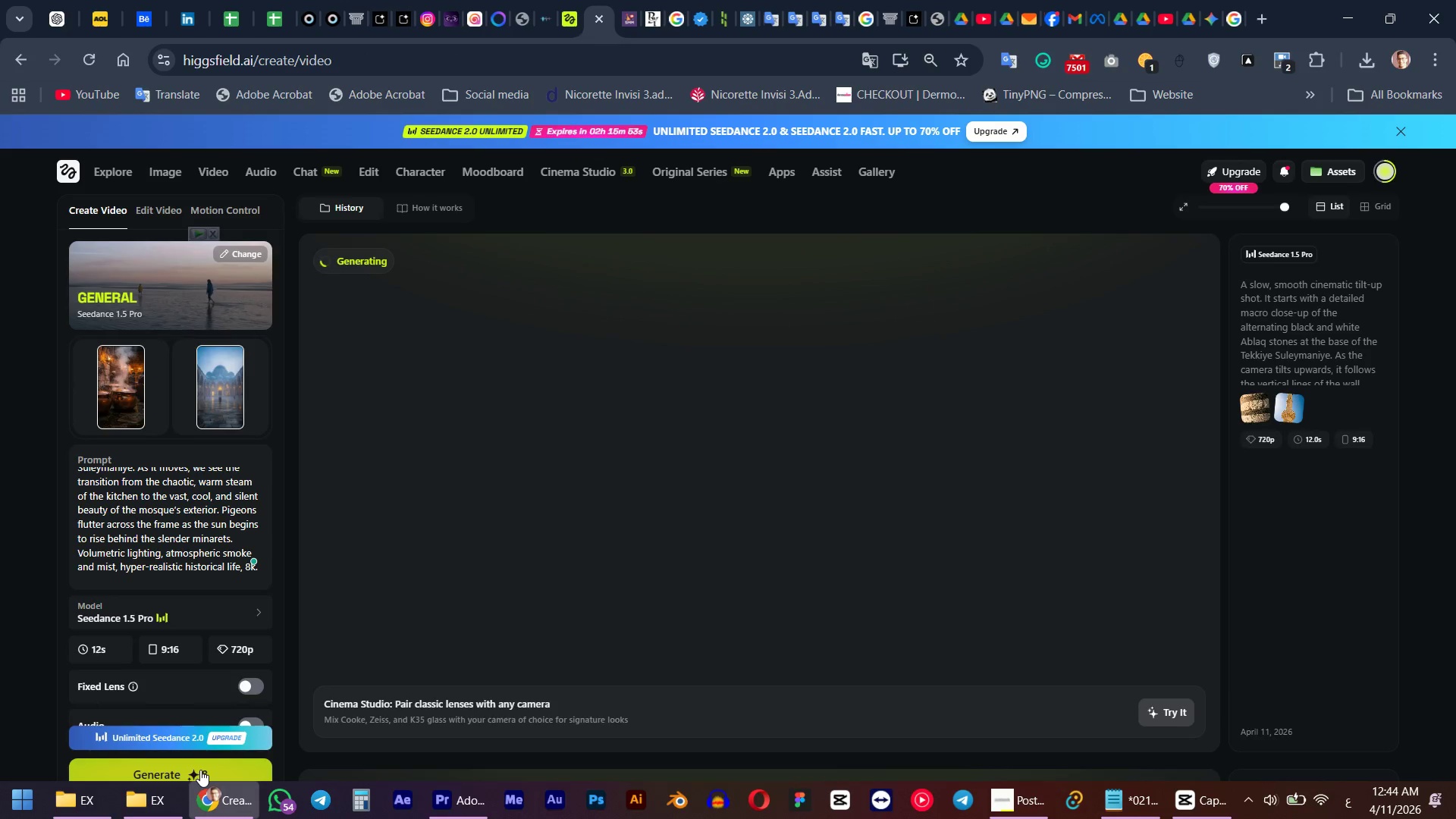 
left_click([200, 770])
 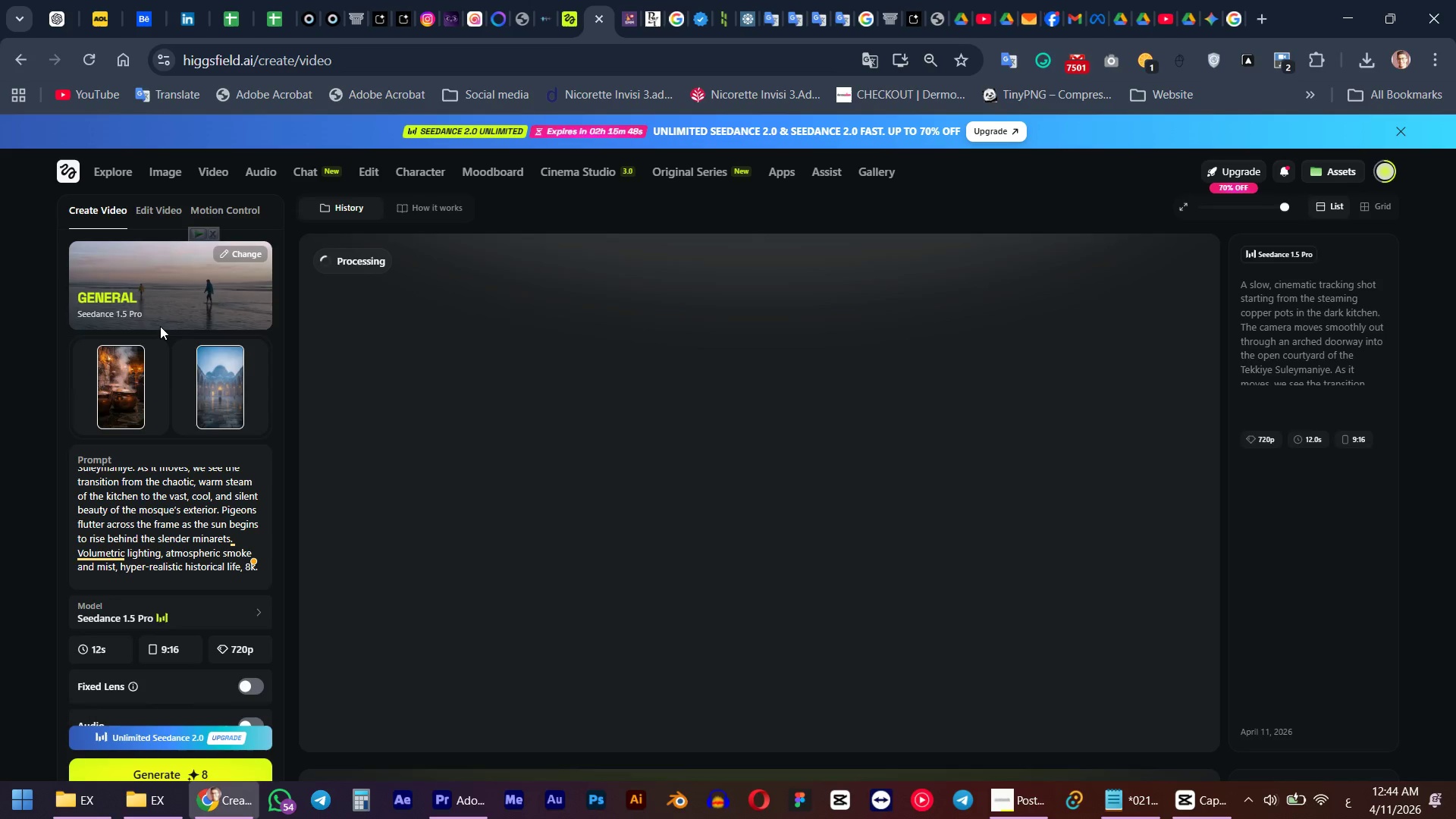 
left_click([140, 347])
 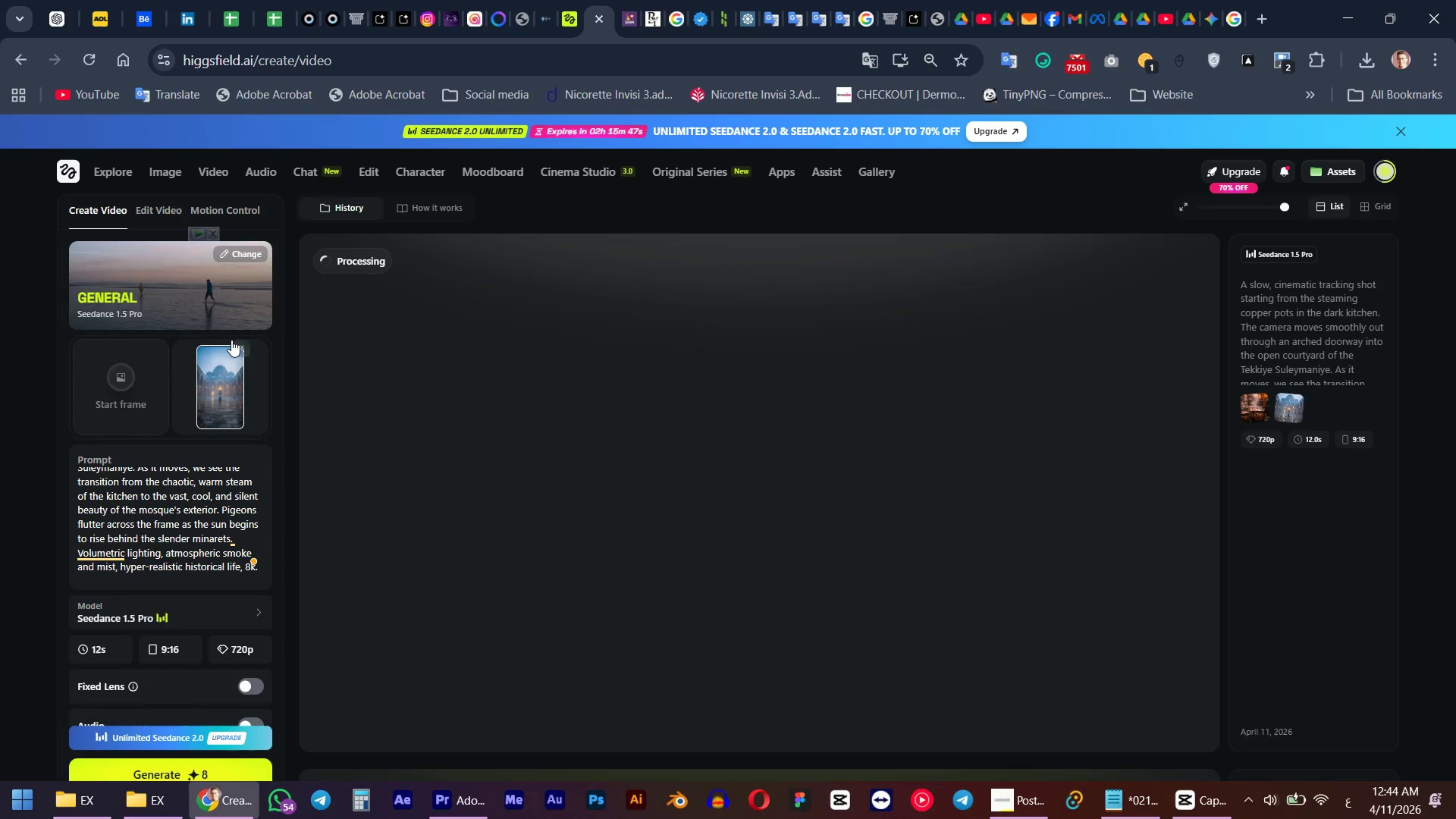 
left_click([235, 347])
 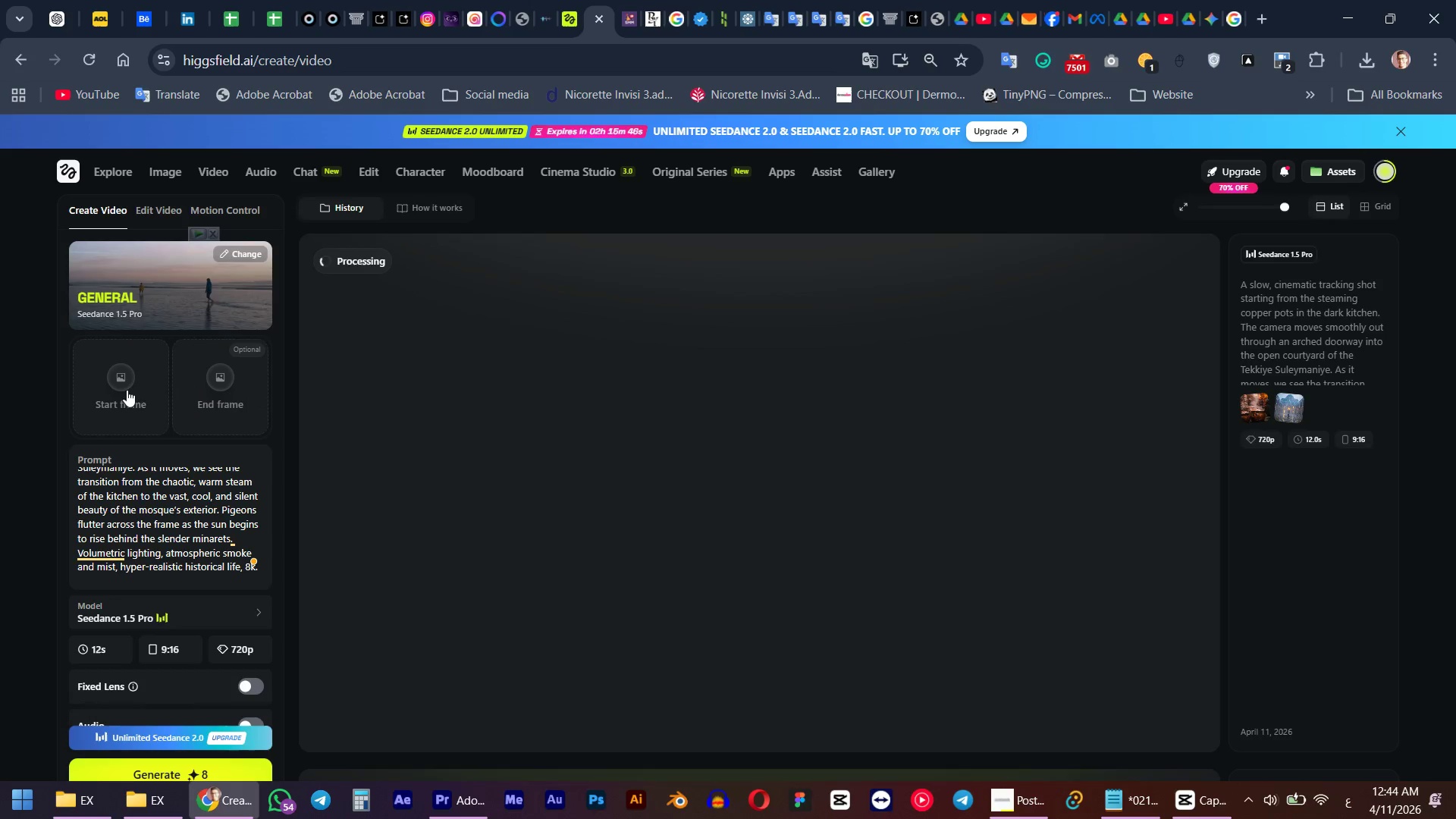 
left_click([122, 384])
 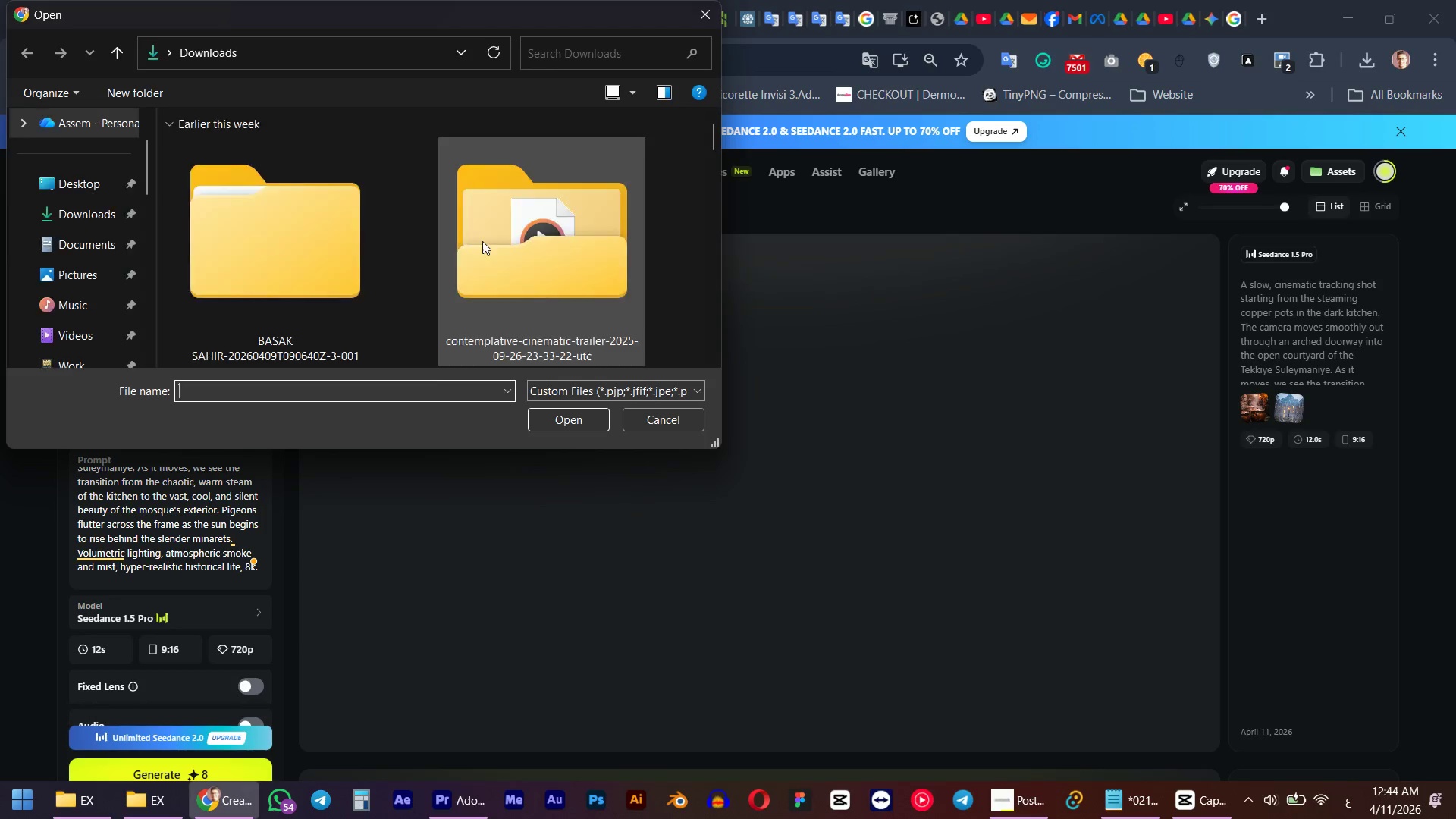 
scroll: coordinate [482, 241], scroll_direction: down, amount: 1.0
 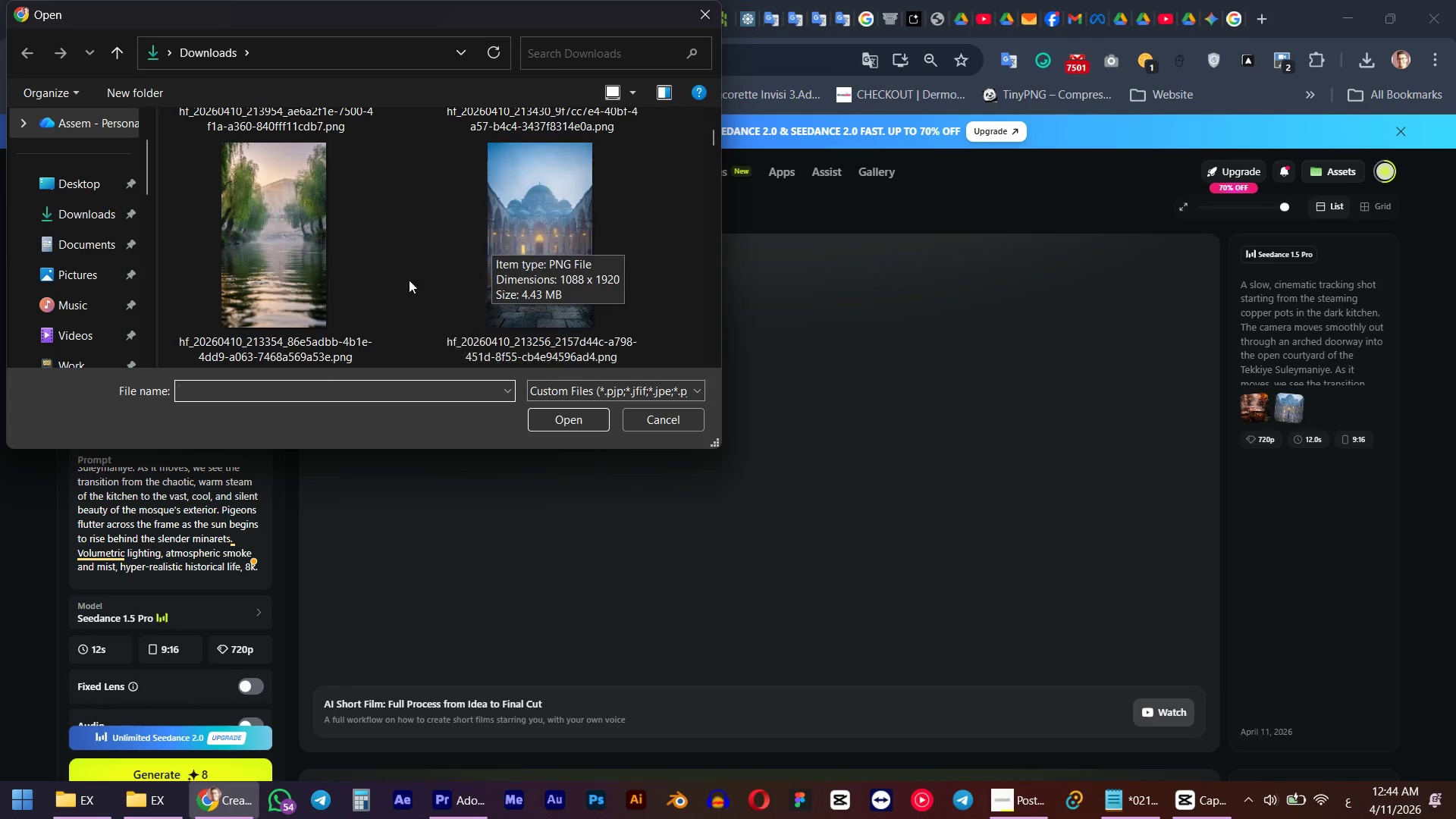 
double_click([293, 285])
 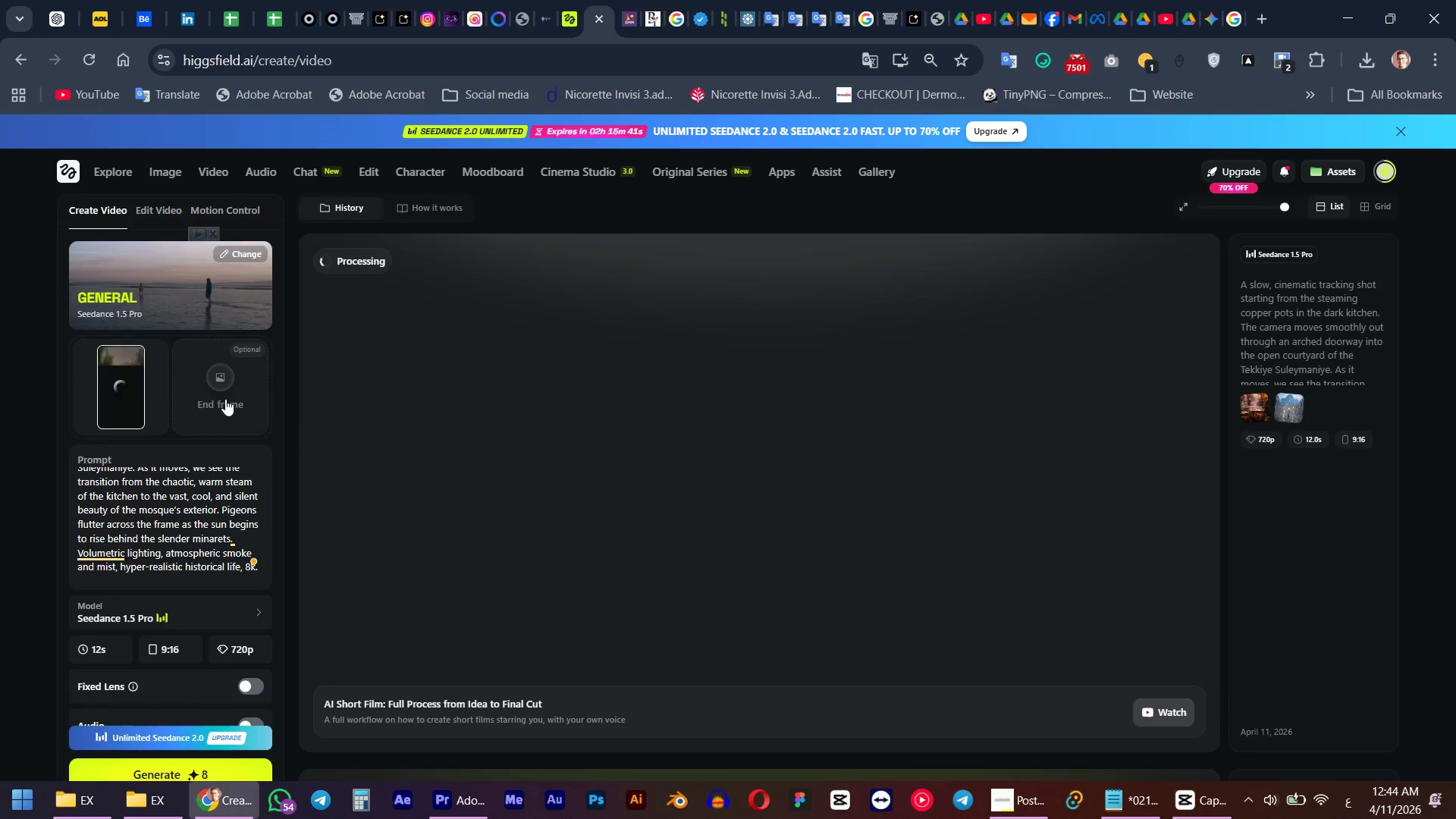 
left_click([225, 399])
 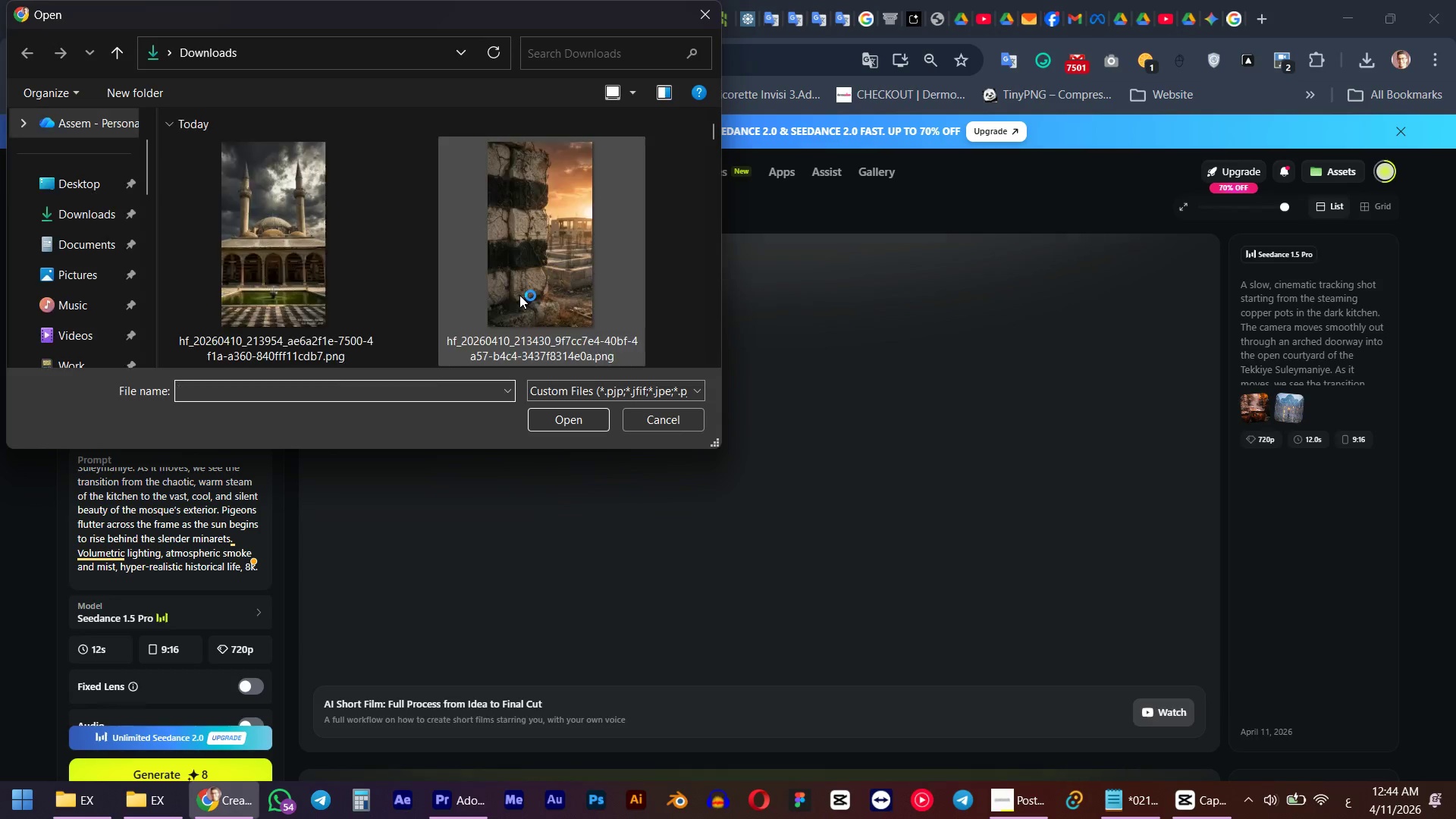 
scroll: coordinate [527, 281], scroll_direction: none, amount: 0.0
 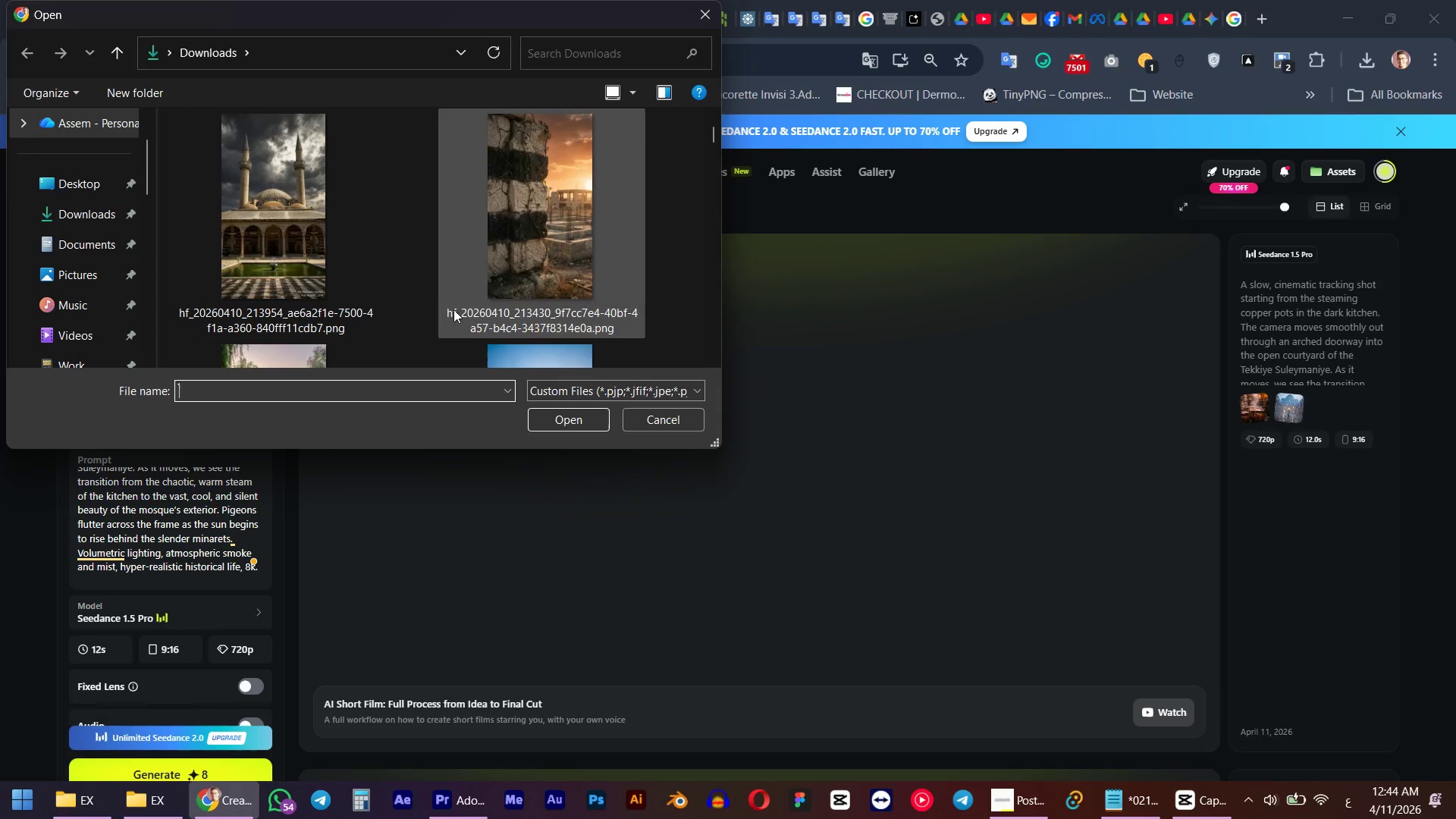 
scroll: coordinate [429, 312], scroll_direction: down, amount: 1.0
 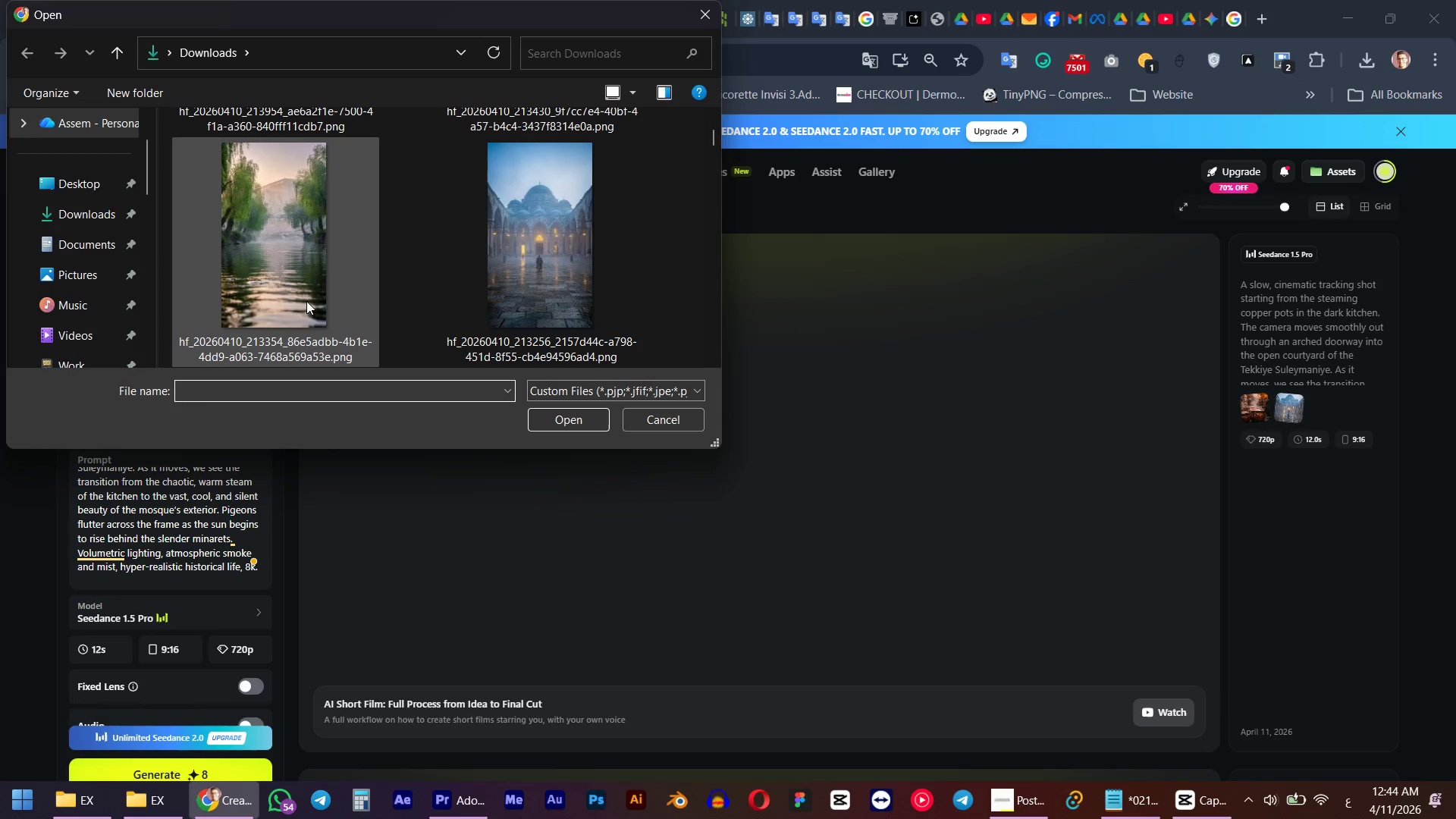 
scroll: coordinate [284, 297], scroll_direction: up, amount: 1.0
 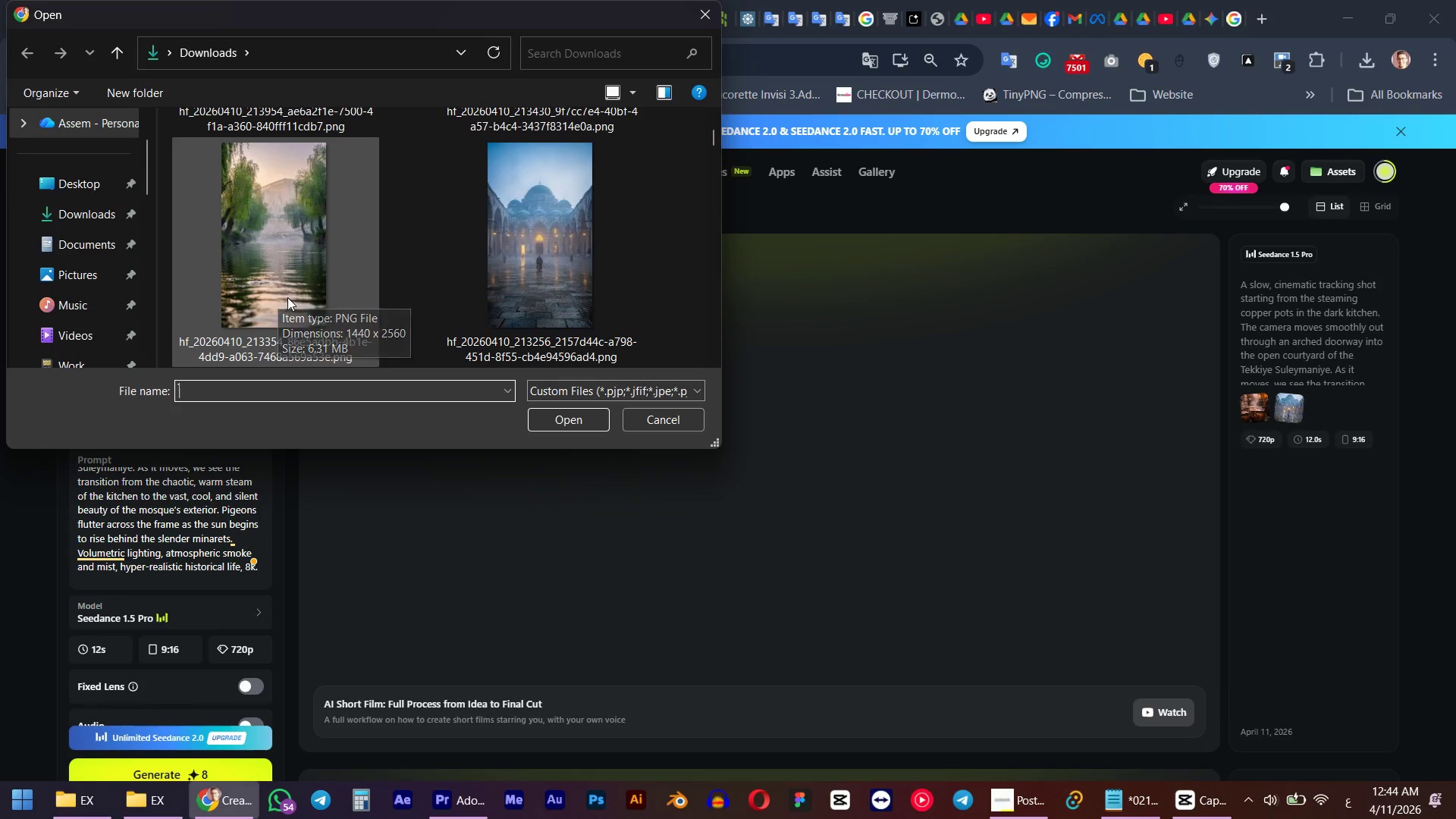 
scroll: coordinate [287, 297], scroll_direction: down, amount: 1.0
 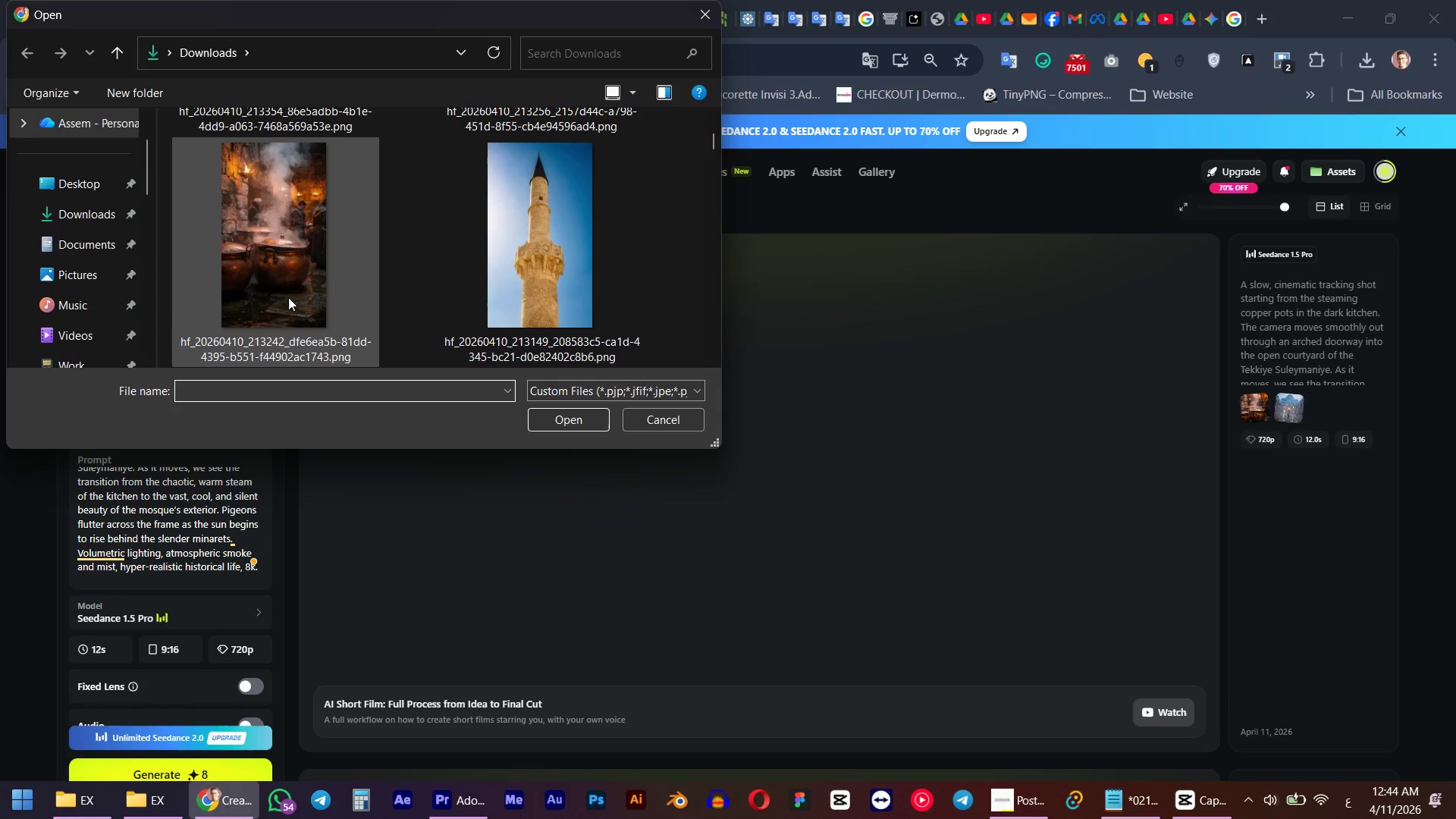 
scroll: coordinate [288, 297], scroll_direction: up, amount: 1.0
 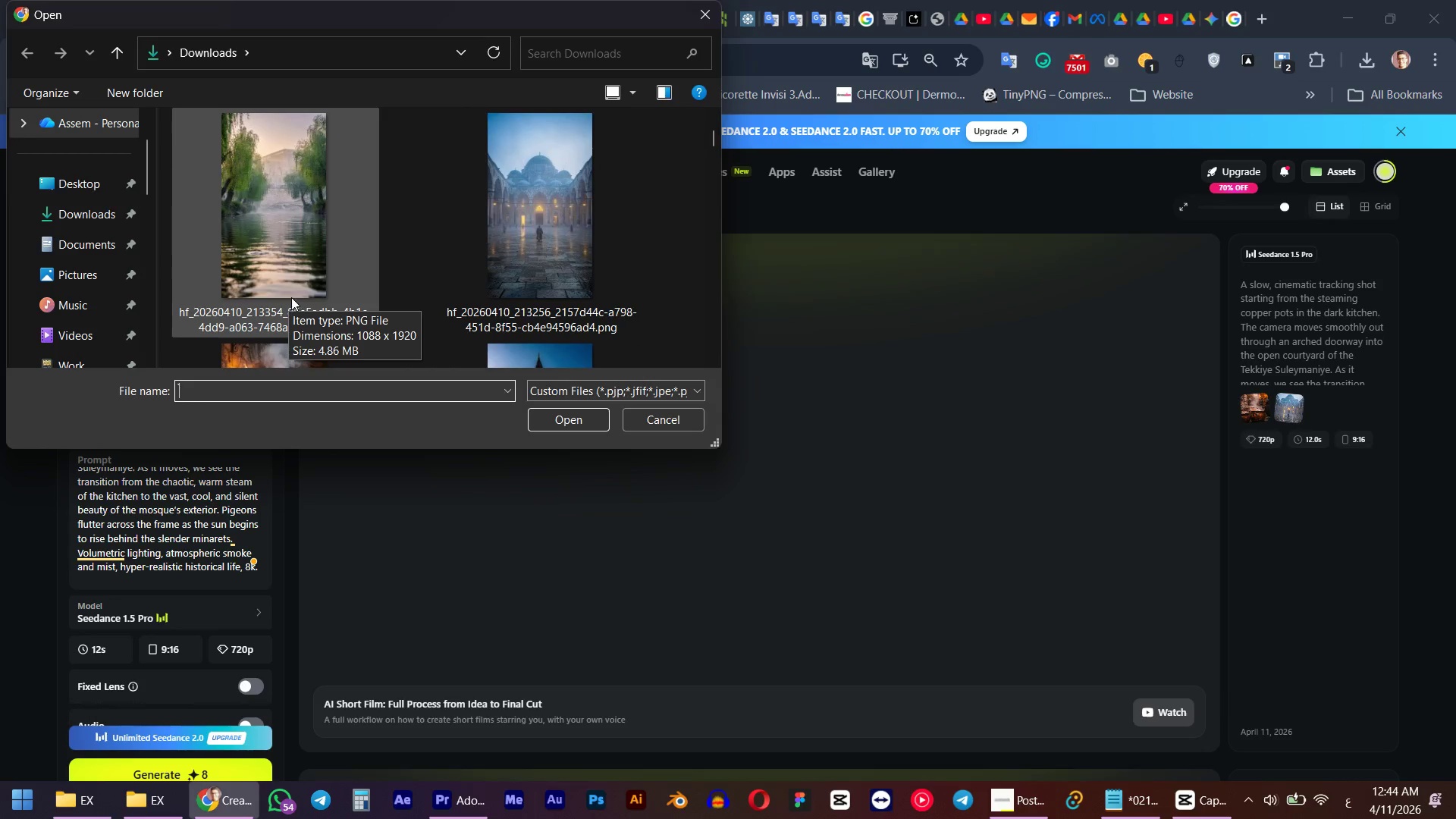 
scroll: coordinate [291, 297], scroll_direction: down, amount: 1.0
 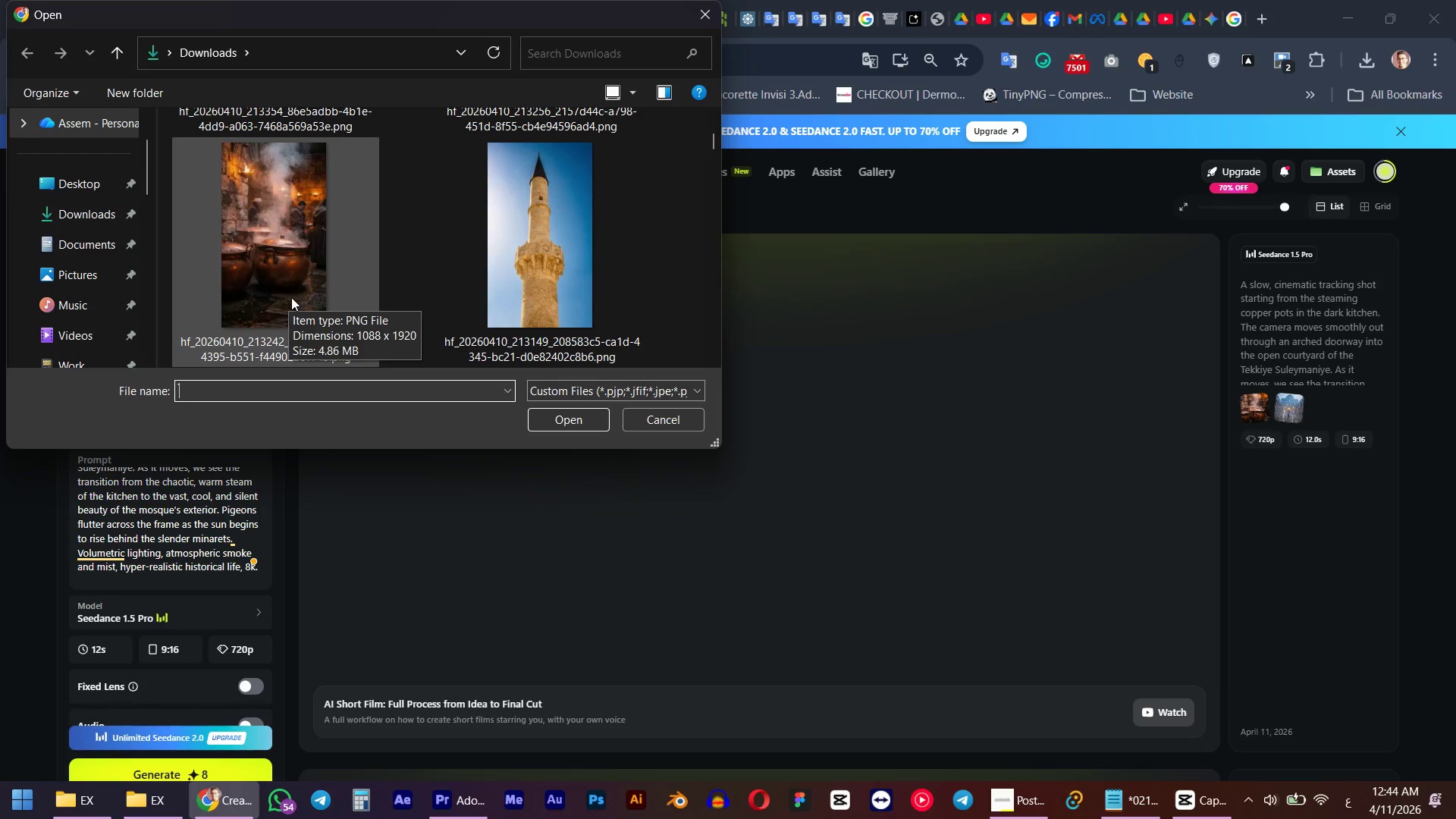 
scroll: coordinate [297, 287], scroll_direction: up, amount: 2.0
 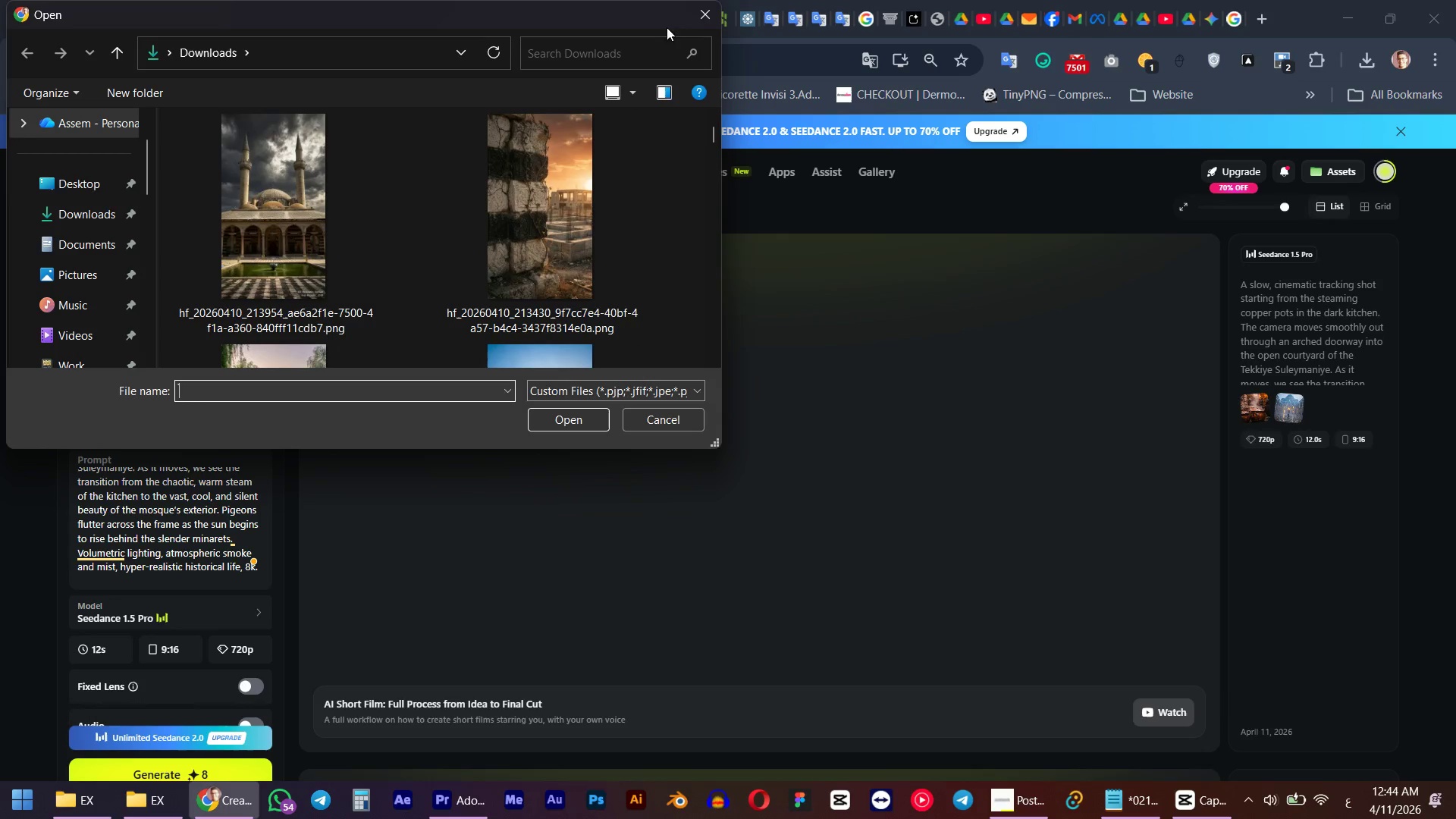 
left_click([701, 8])
 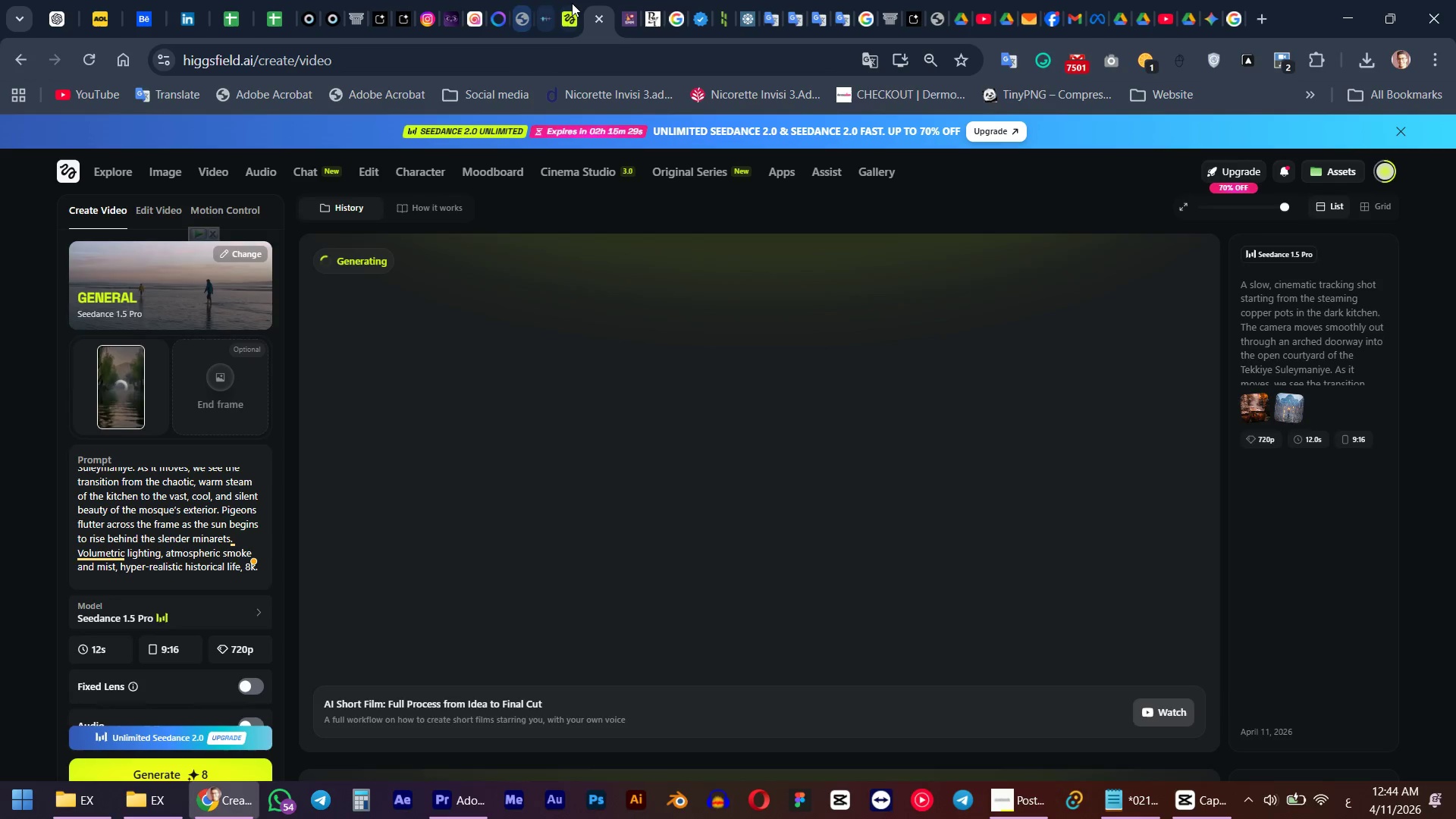 
left_click([576, 2])
 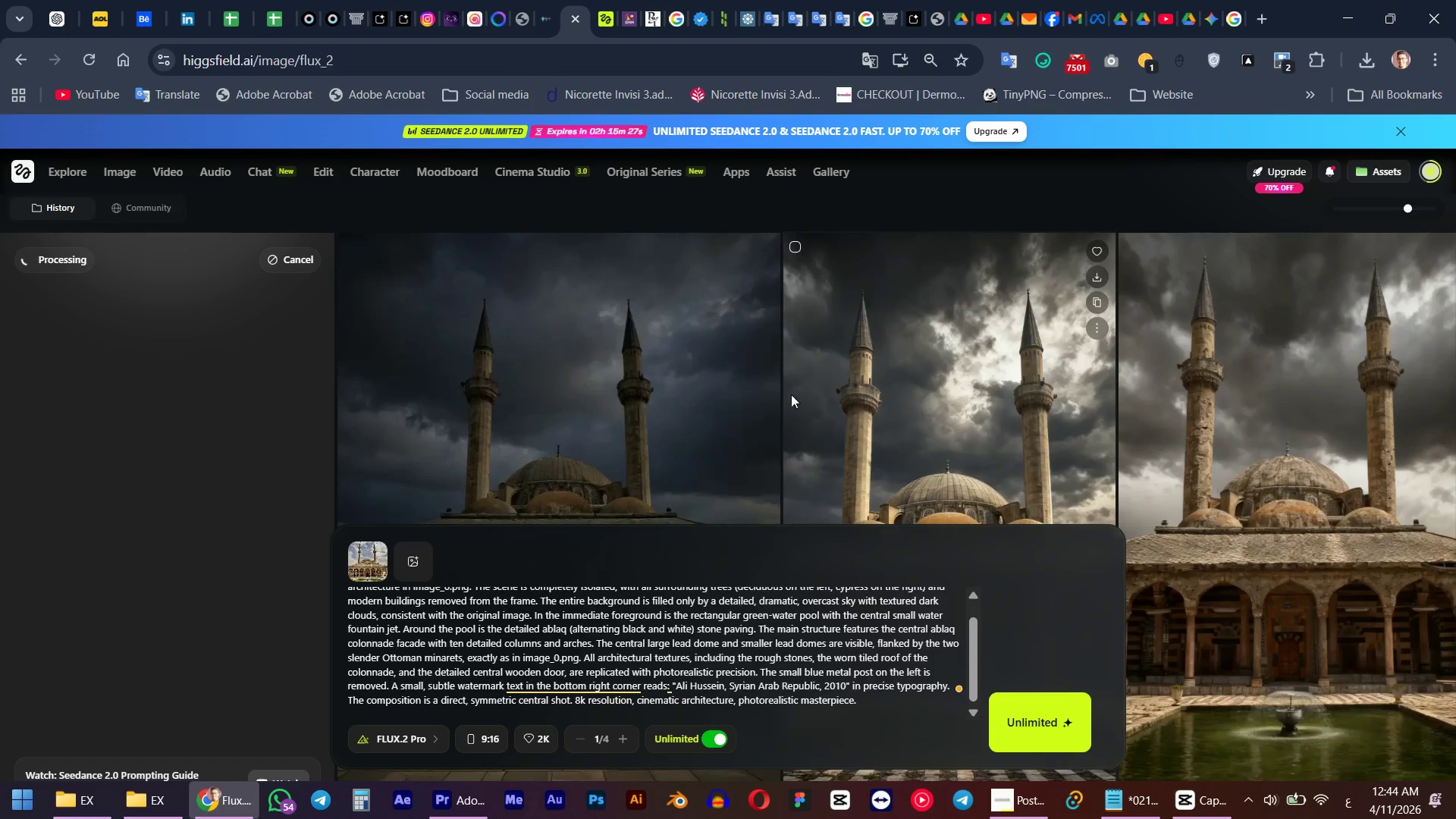 
scroll: coordinate [713, 364], scroll_direction: down, amount: 8.0
 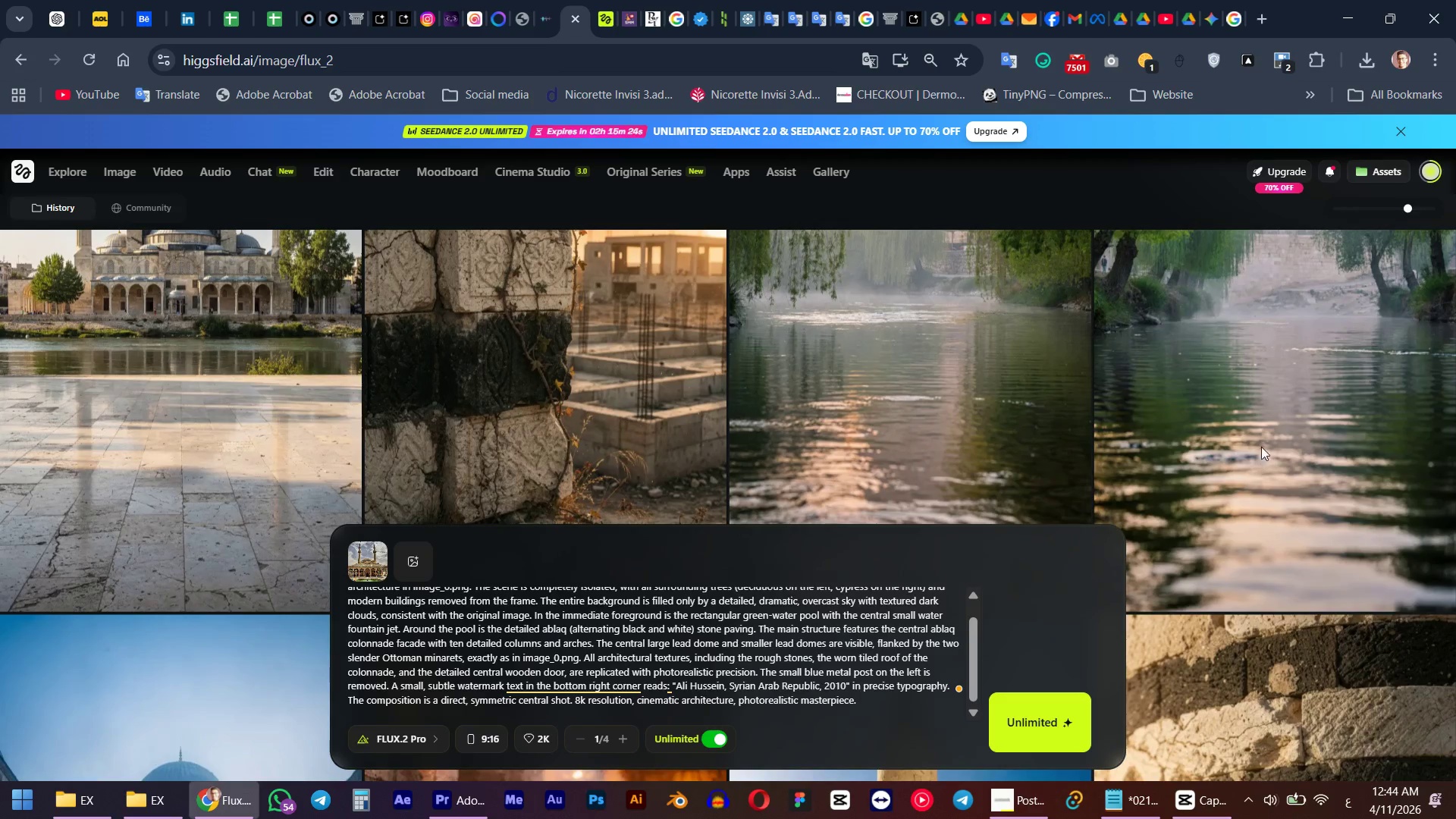 
scroll: coordinate [1061, 455], scroll_direction: up, amount: 3.0
 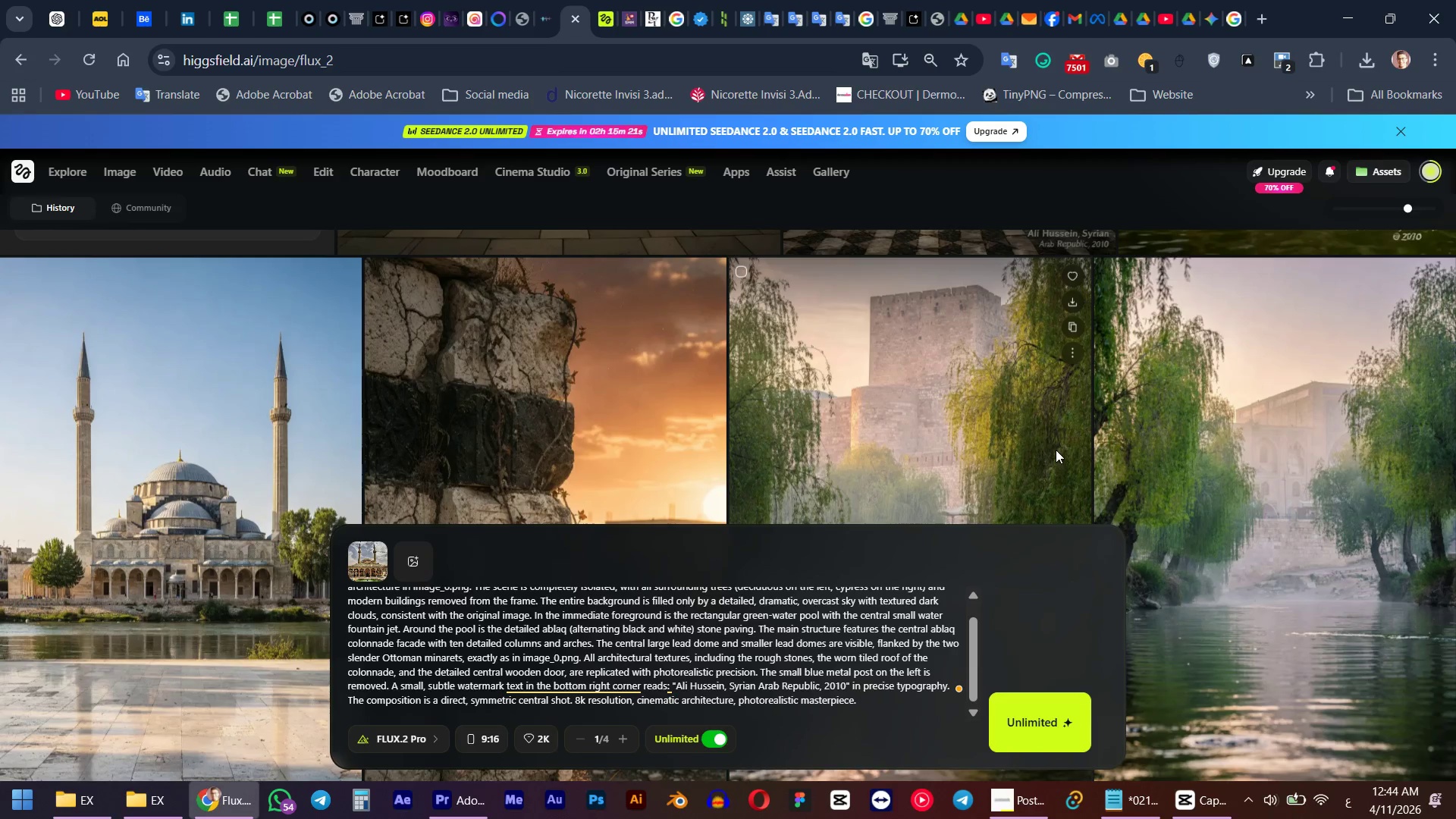 
scroll: coordinate [1054, 448], scroll_direction: down, amount: 1.0
 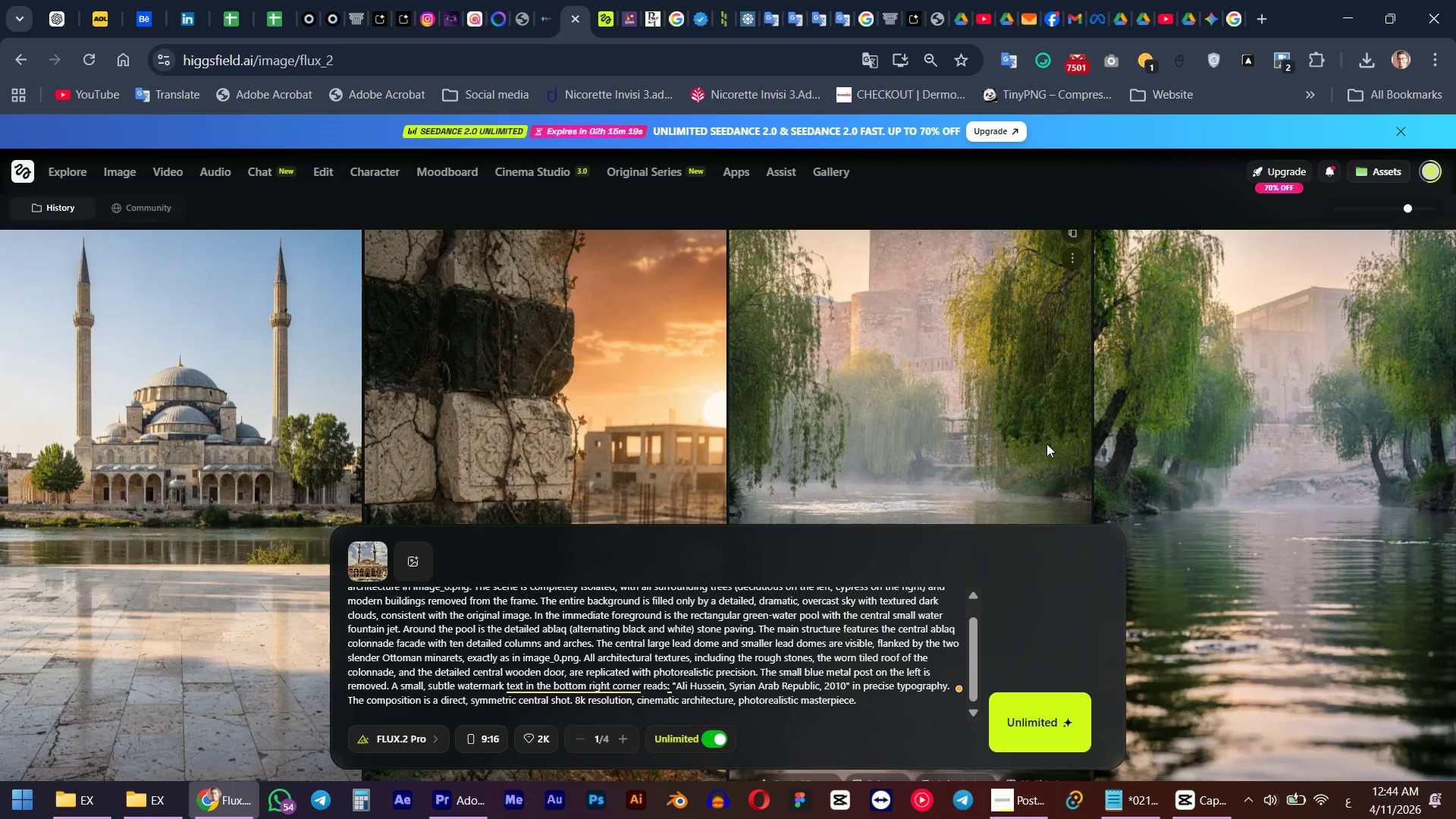 
scroll: coordinate [1046, 444], scroll_direction: up, amount: 1.0
 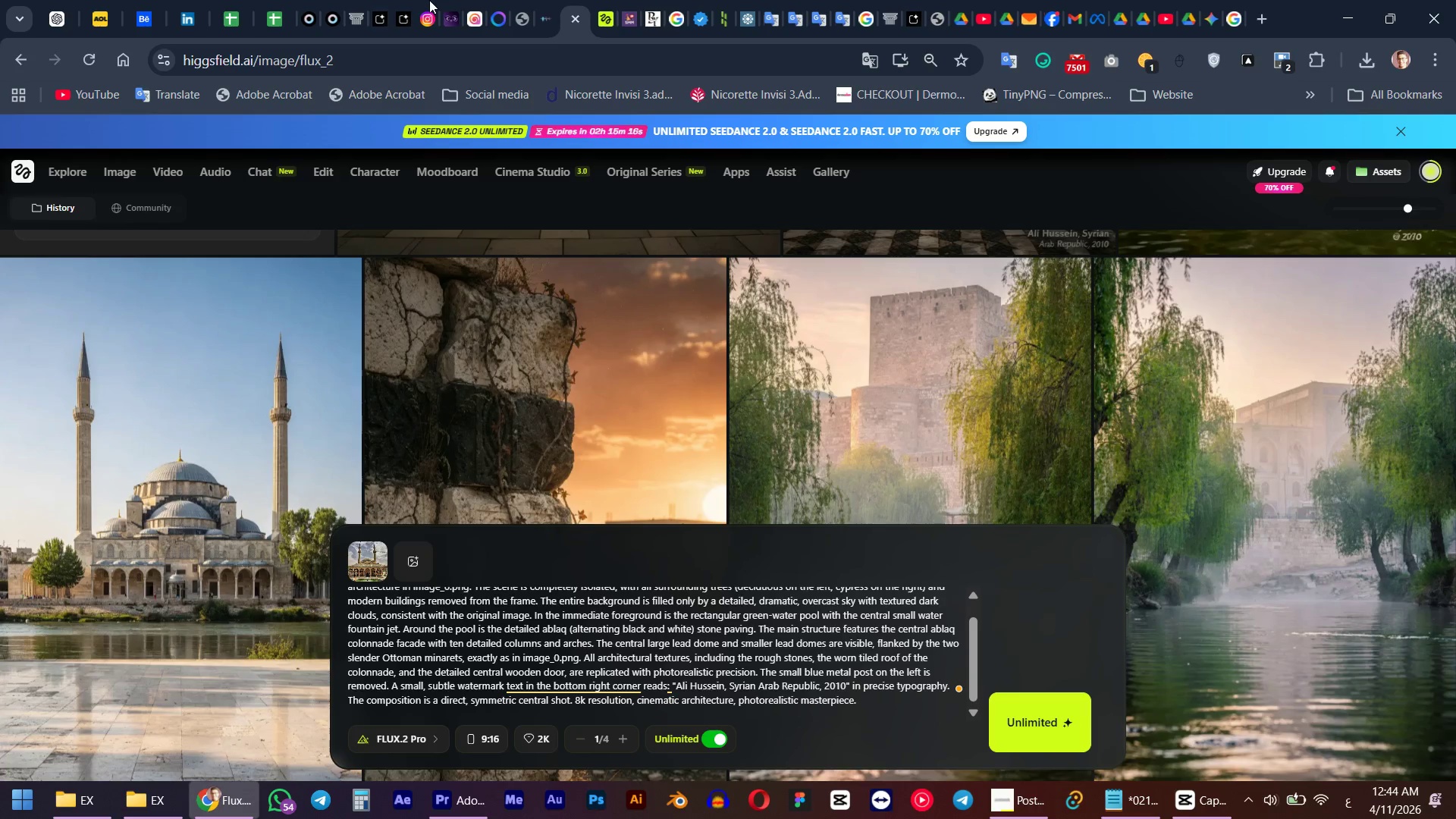 
mouse_move([609, 24])
 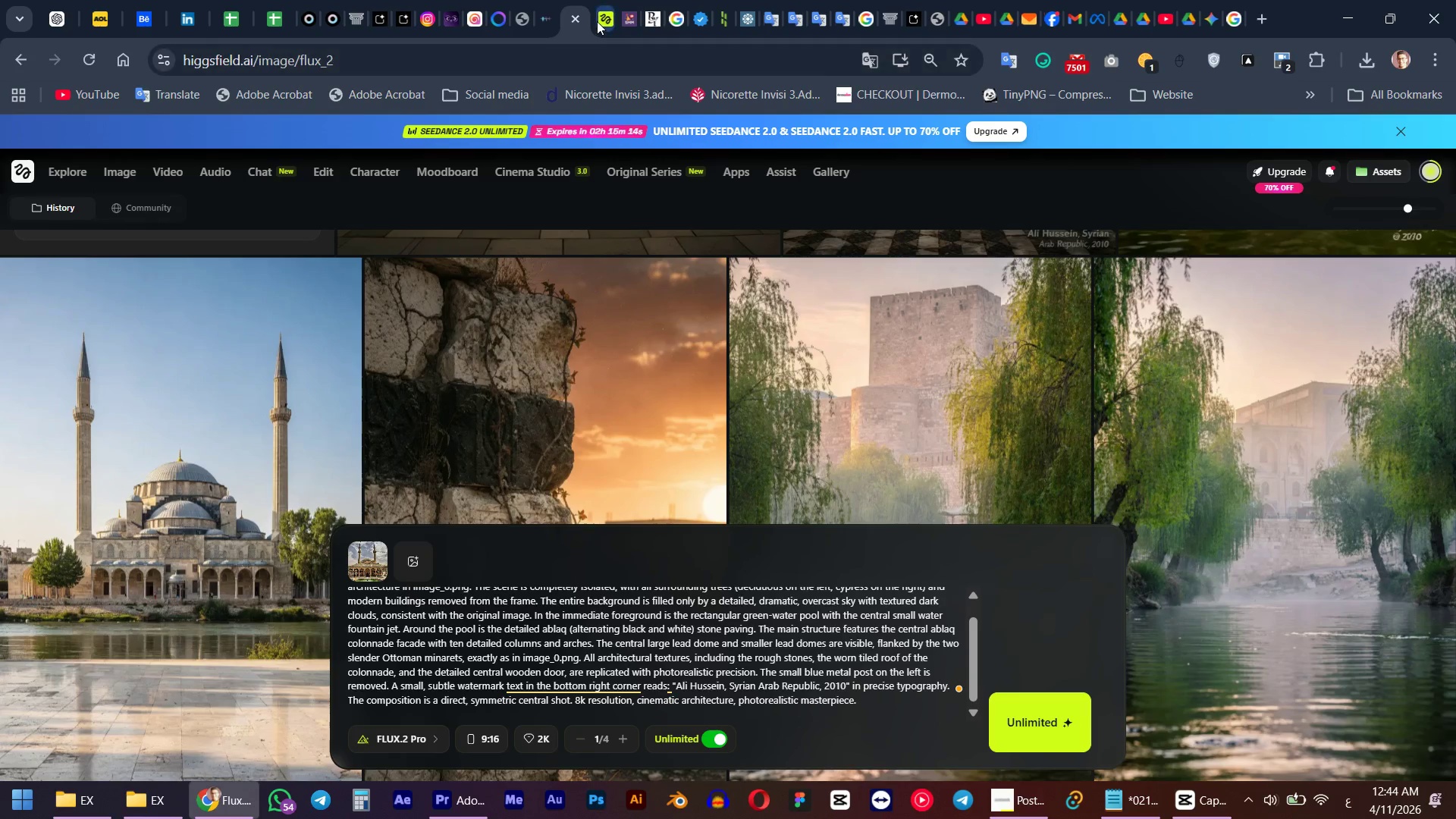 
mouse_move([586, 39])
 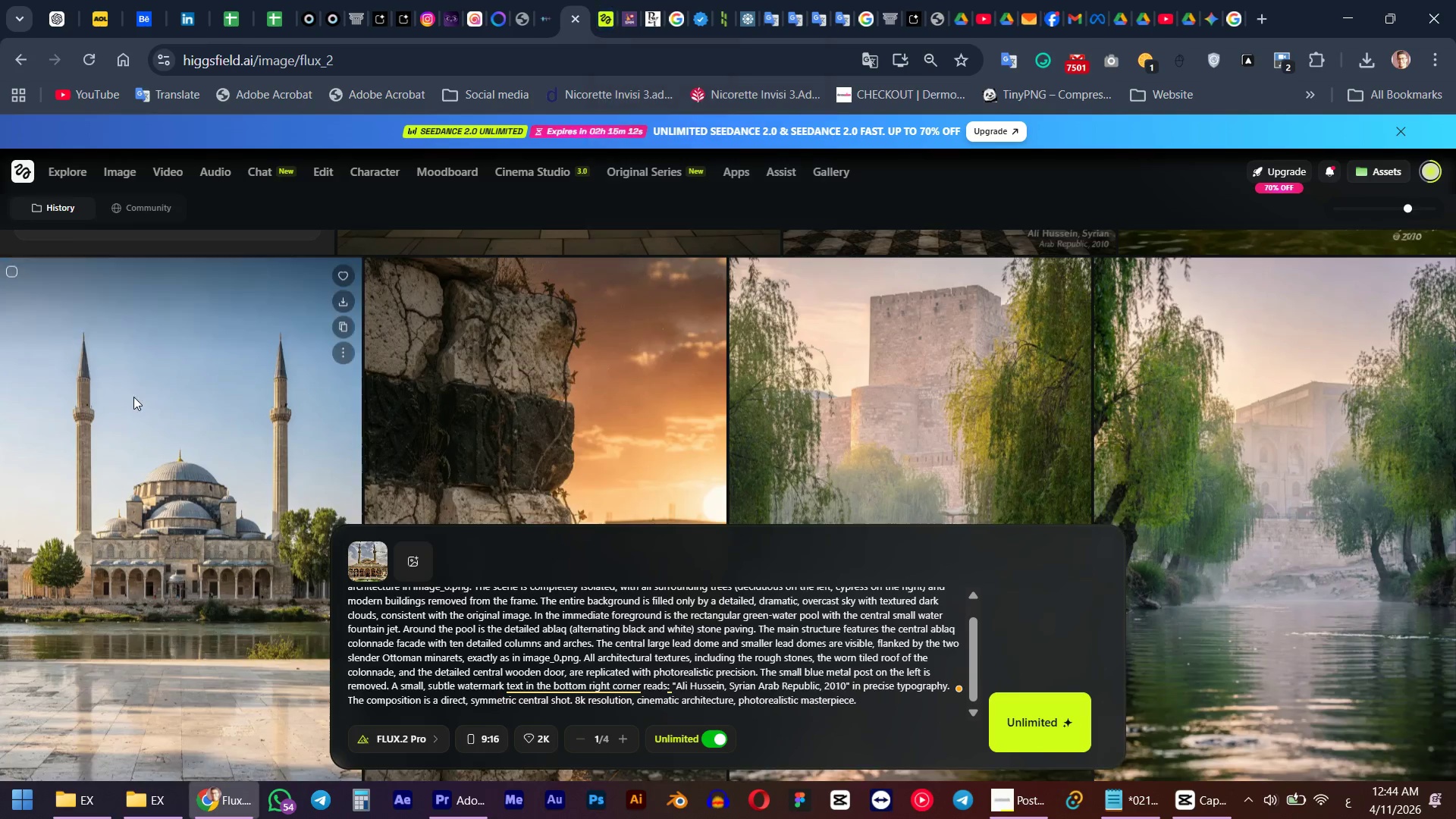 
scroll: coordinate [1286, 431], scroll_direction: up, amount: 4.0
 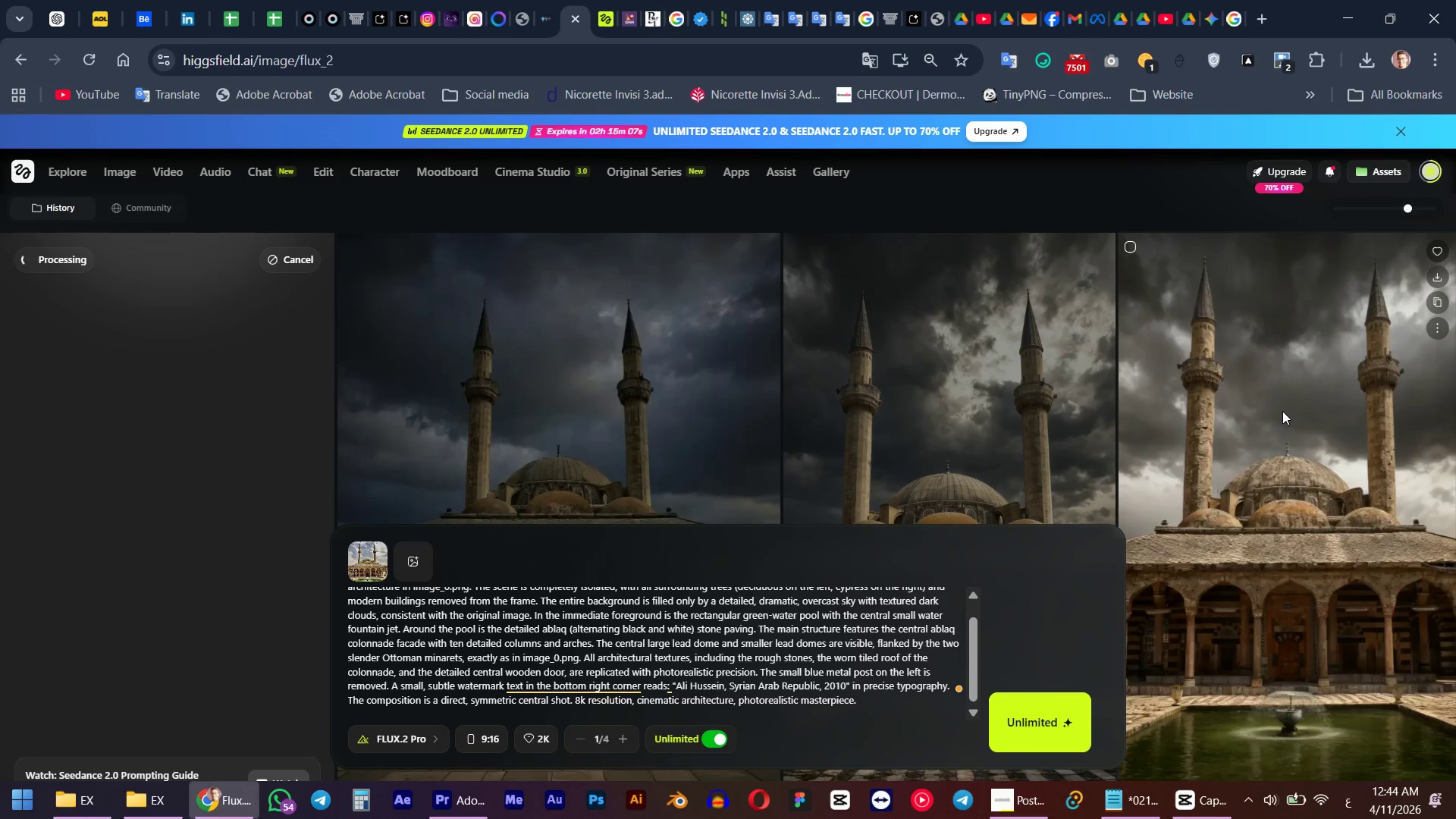 
scroll: coordinate [1272, 409], scroll_direction: none, amount: 0.0
 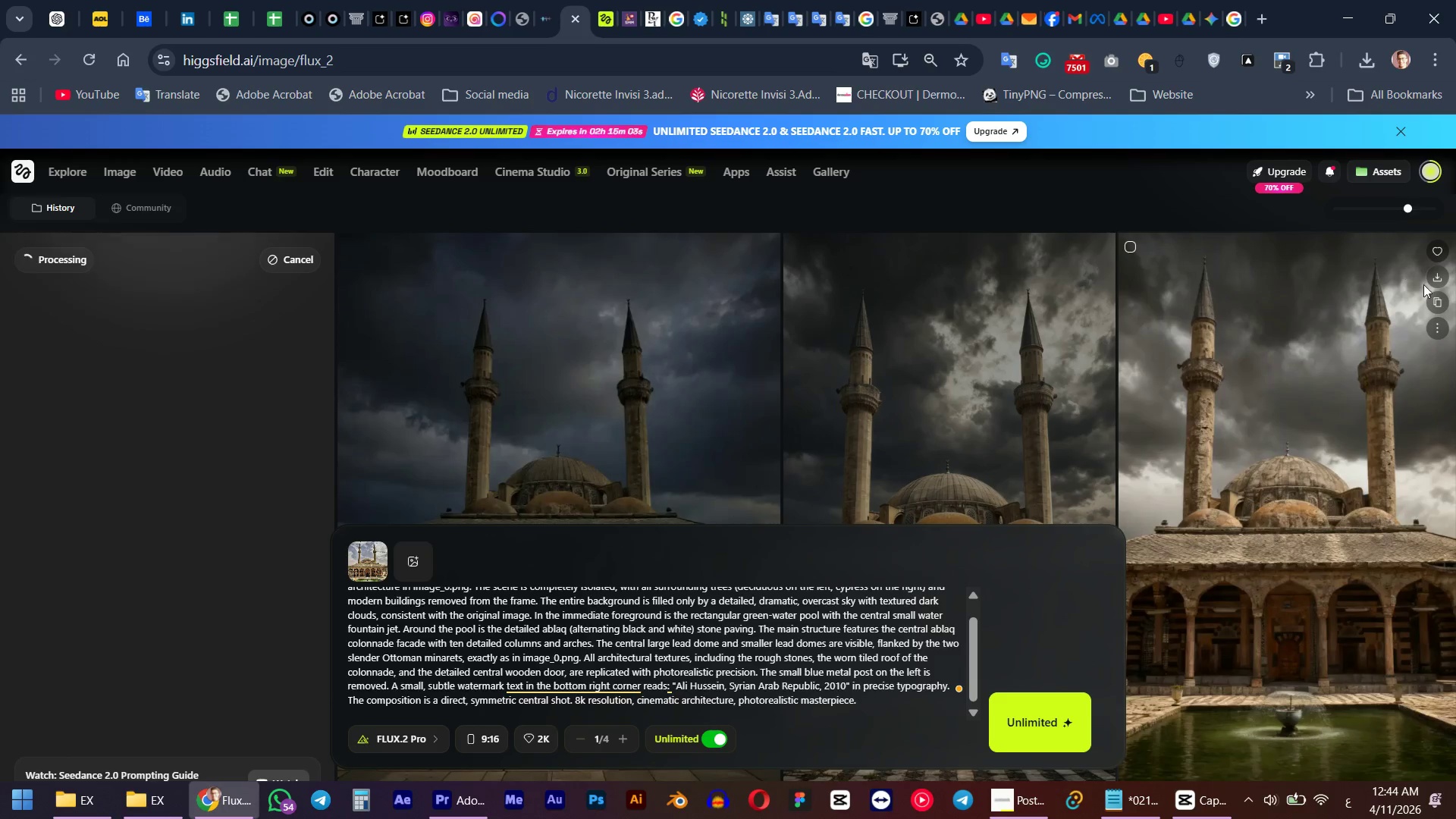 
left_click([1438, 277])
 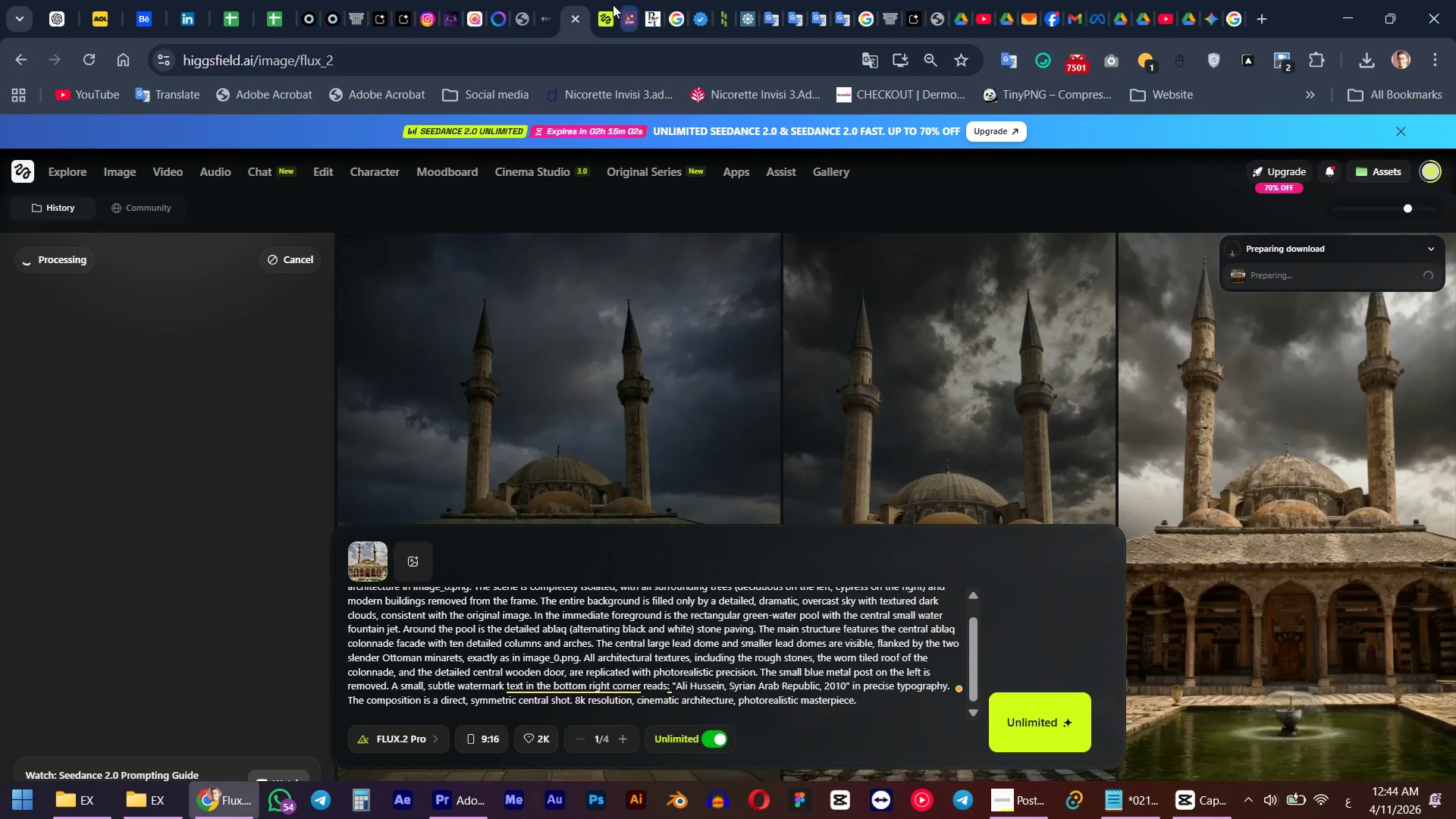 
left_click([609, 5])
 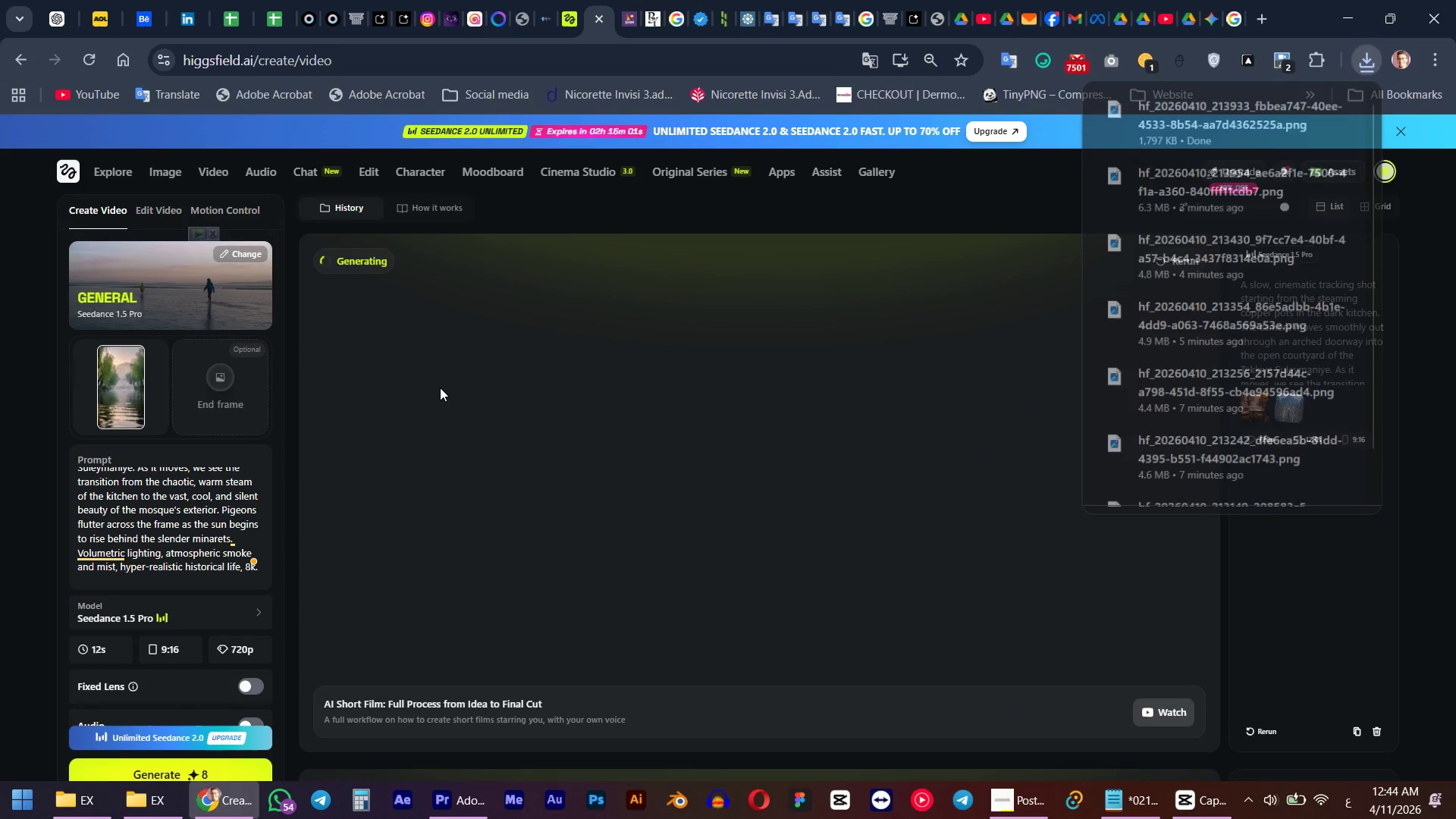 
left_click([201, 384])
 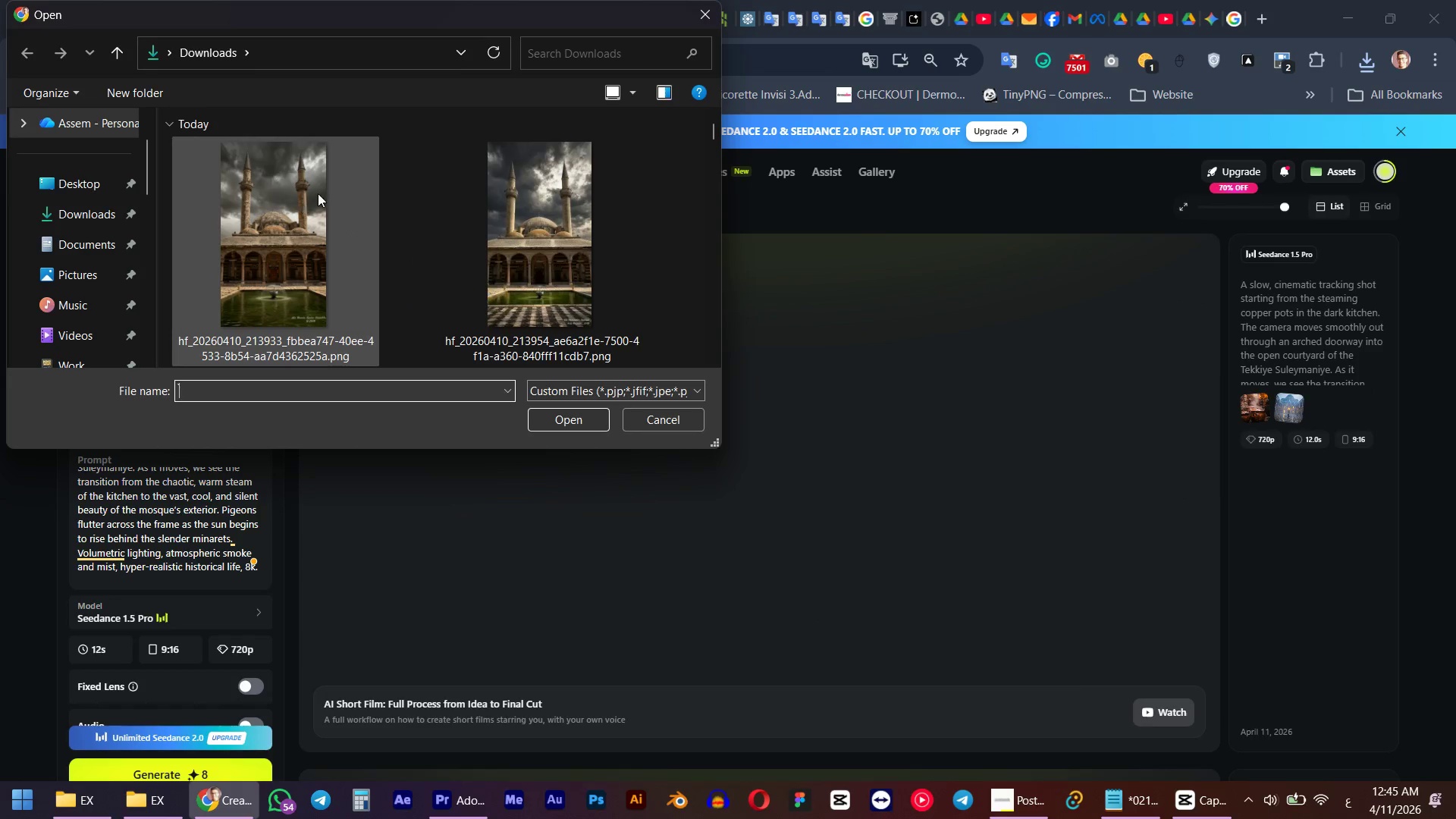 
double_click([309, 249])
 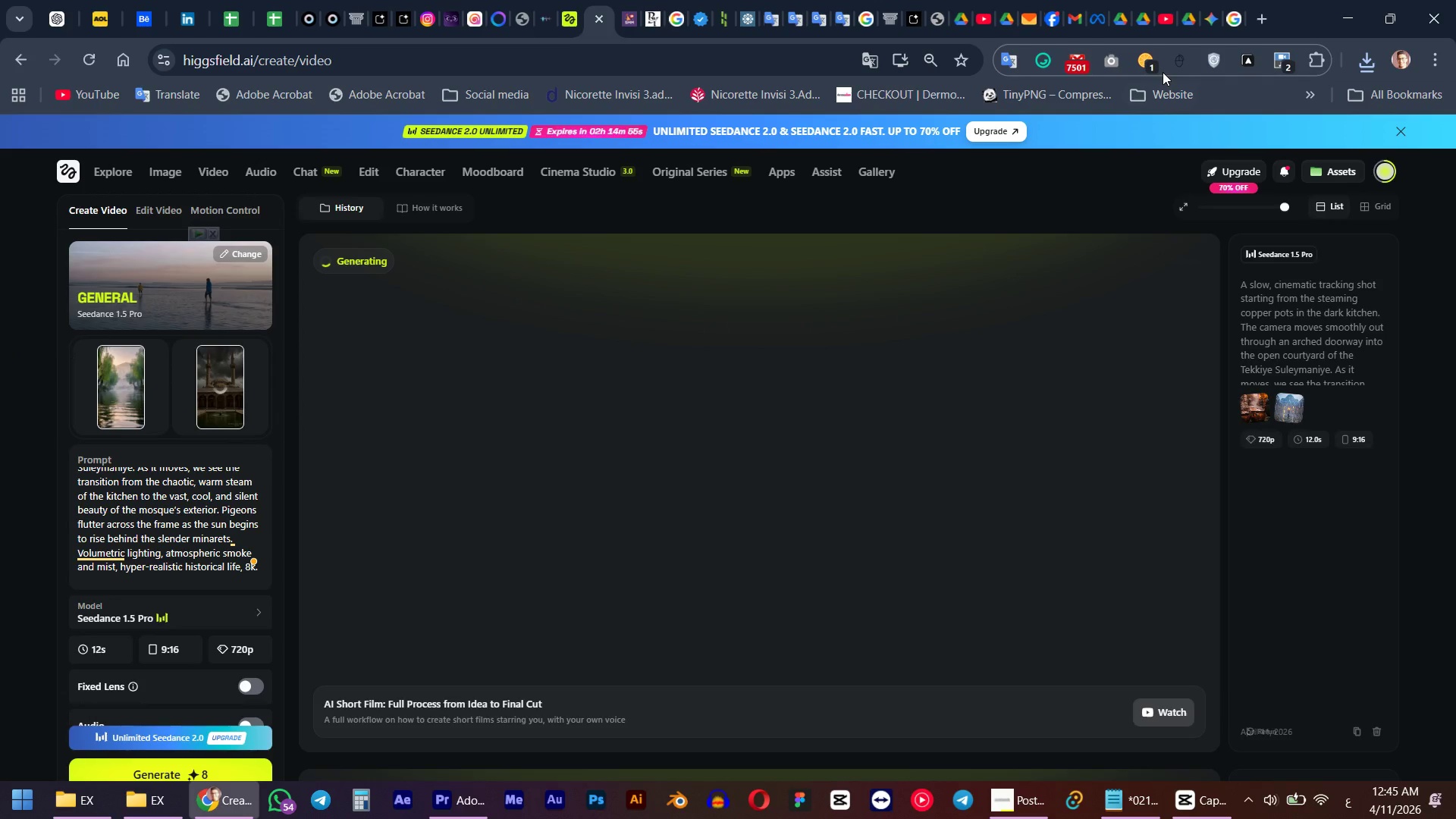 
scroll: coordinate [466, 221], scroll_direction: up, amount: 4.0
 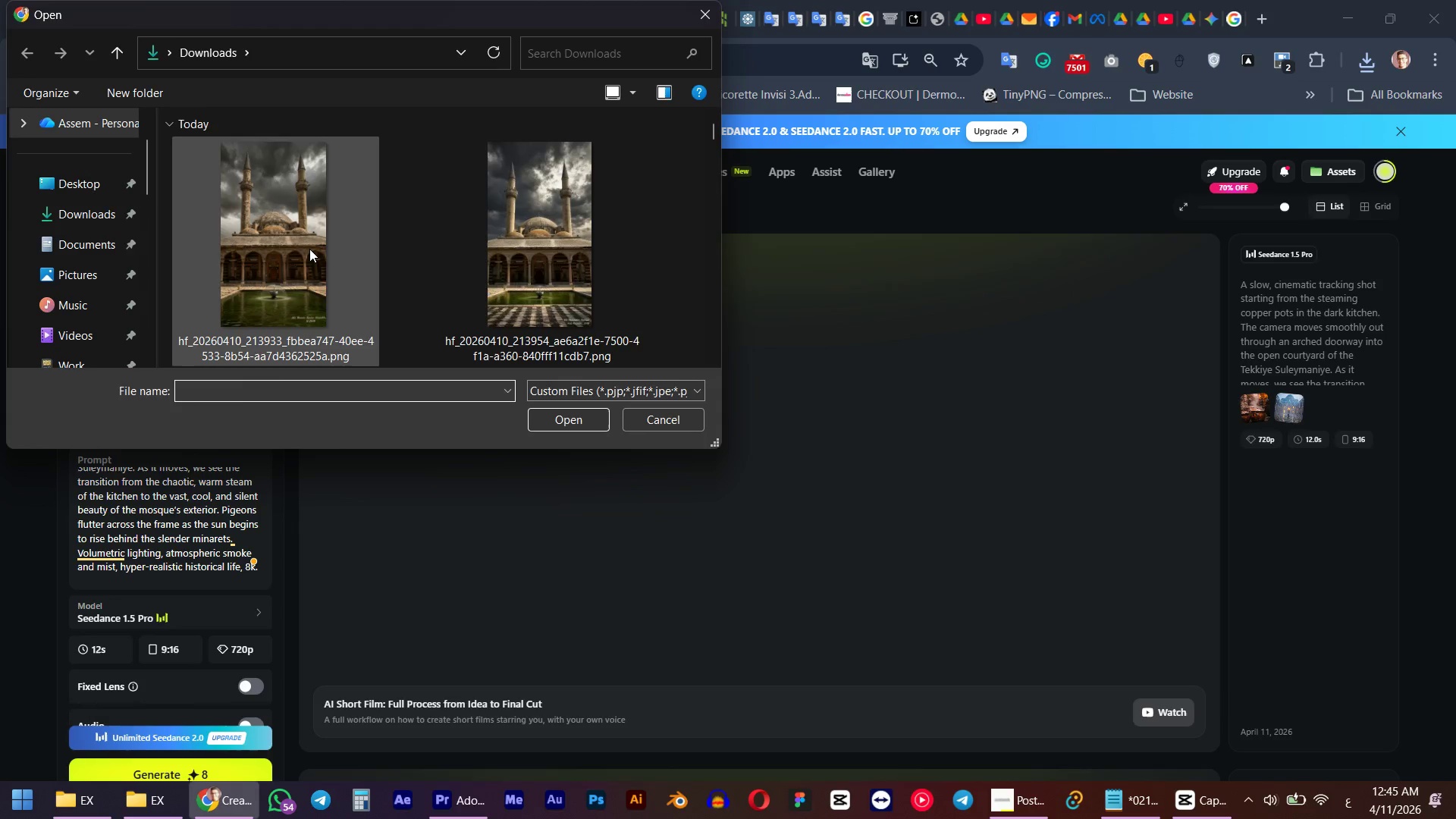 
left_click([1220, 2])
 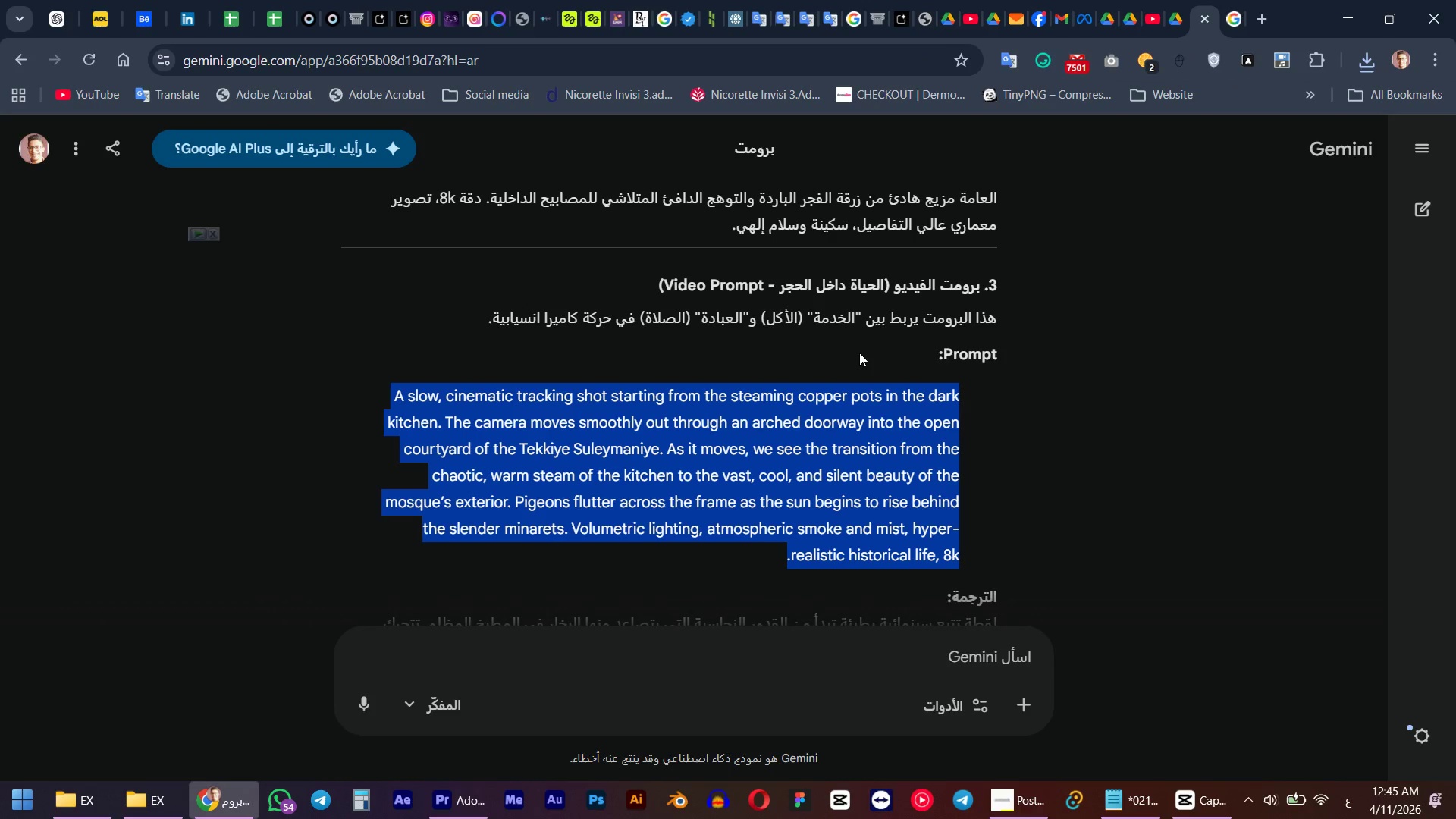 
scroll: coordinate [859, 353], scroll_direction: none, amount: 0.0
 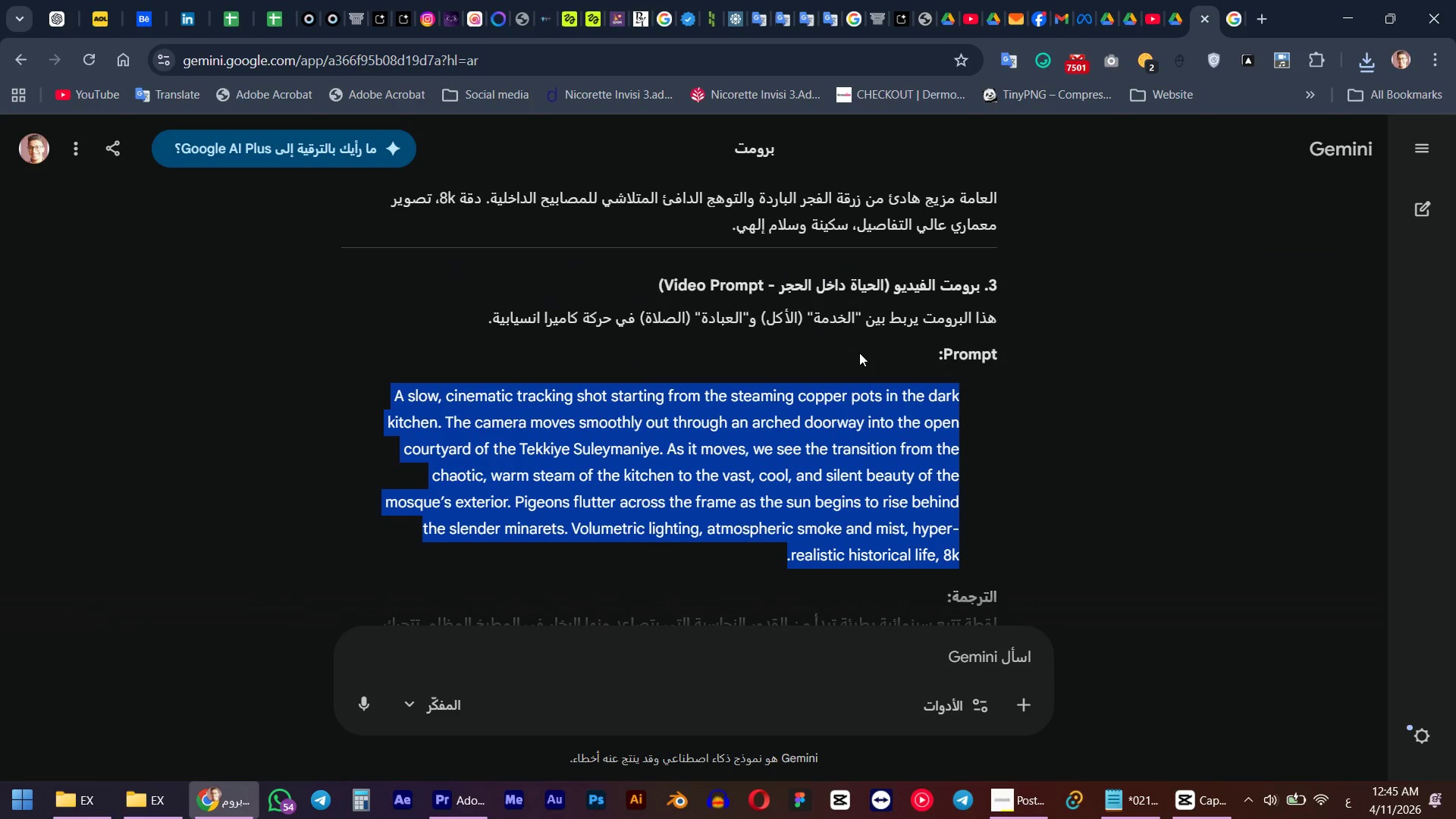 
scroll: coordinate [859, 353], scroll_direction: down, amount: 6.0
 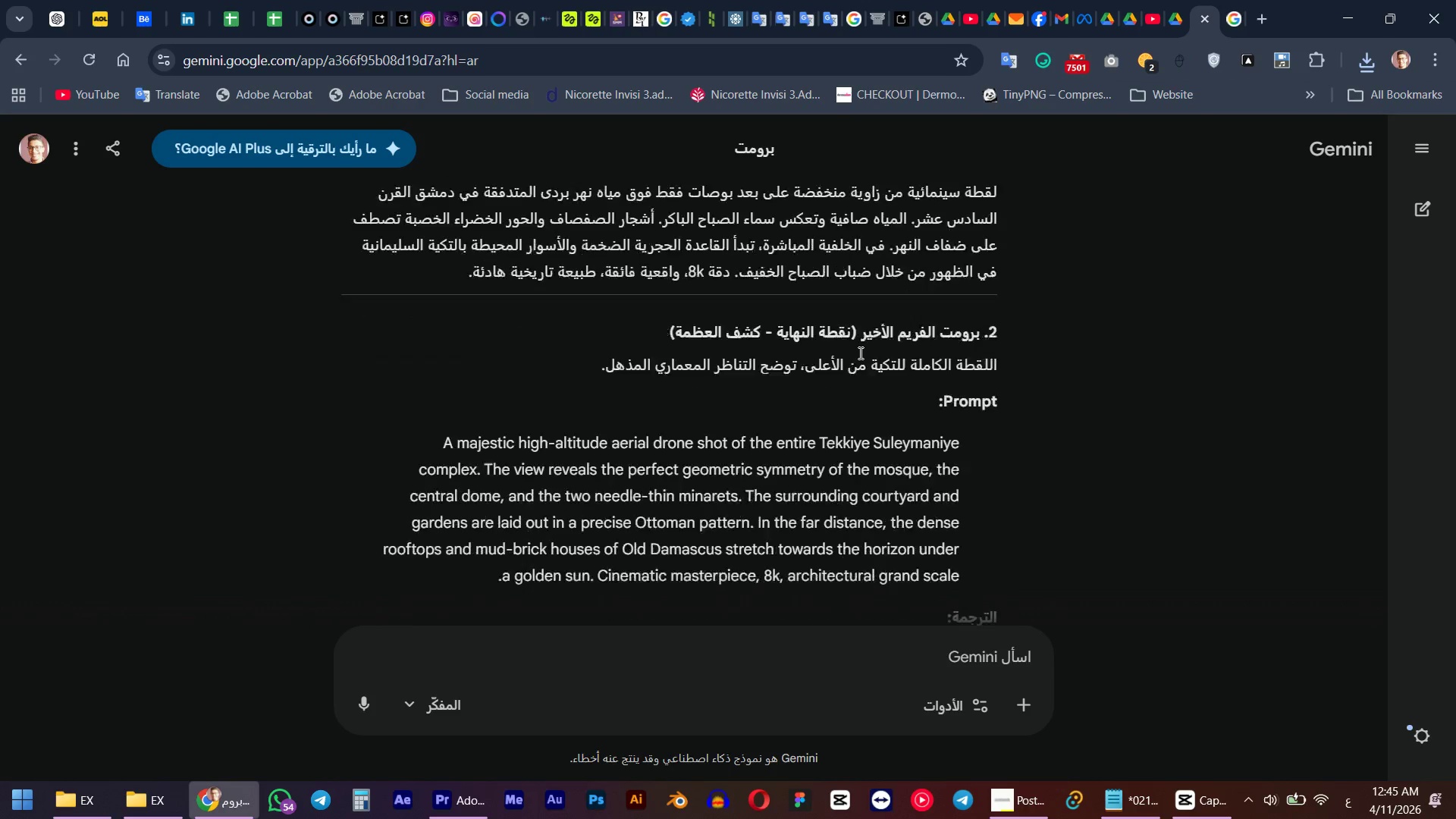 
scroll: coordinate [859, 353], scroll_direction: up, amount: 3.0
 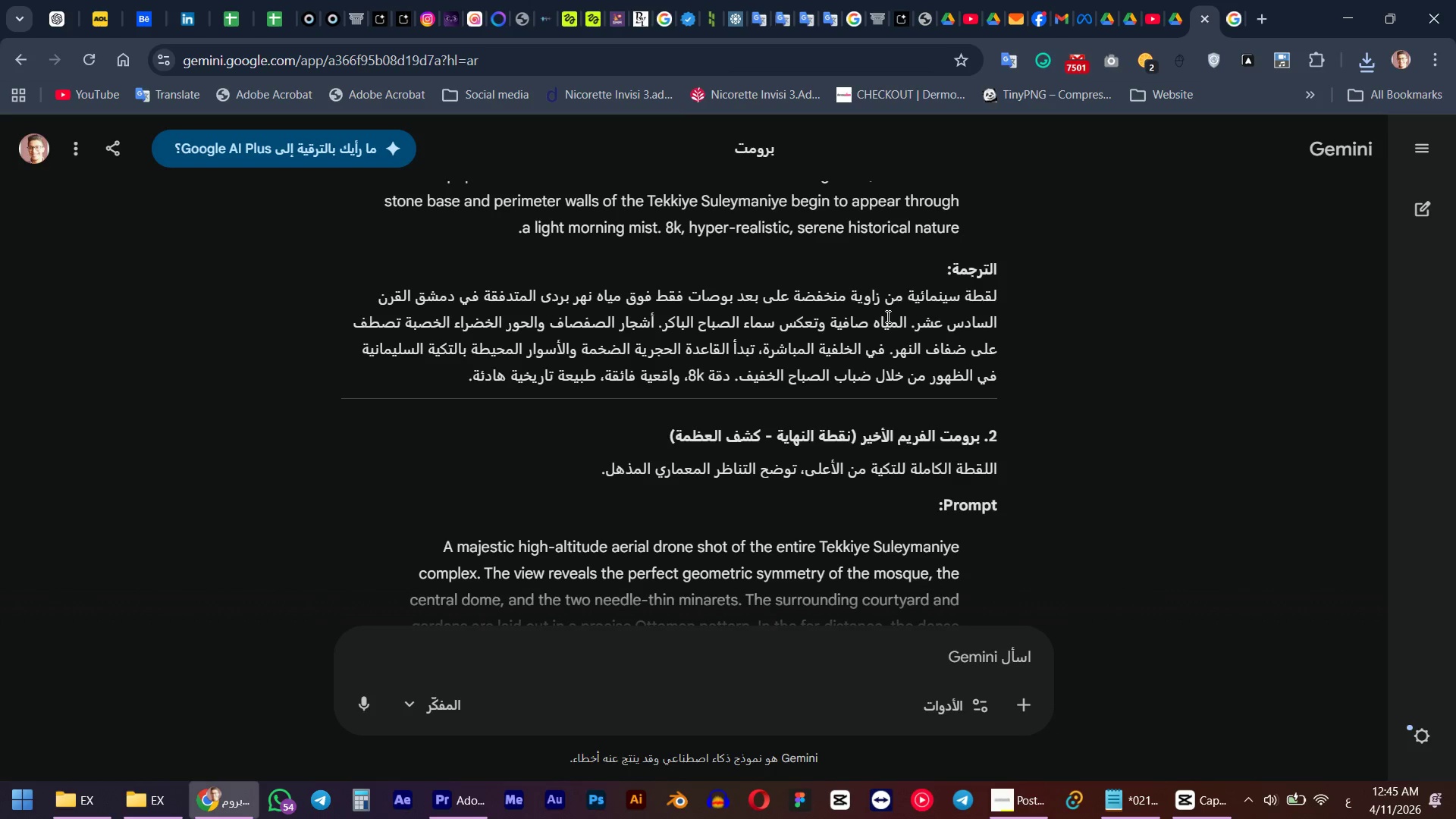 
wait(6.27)
 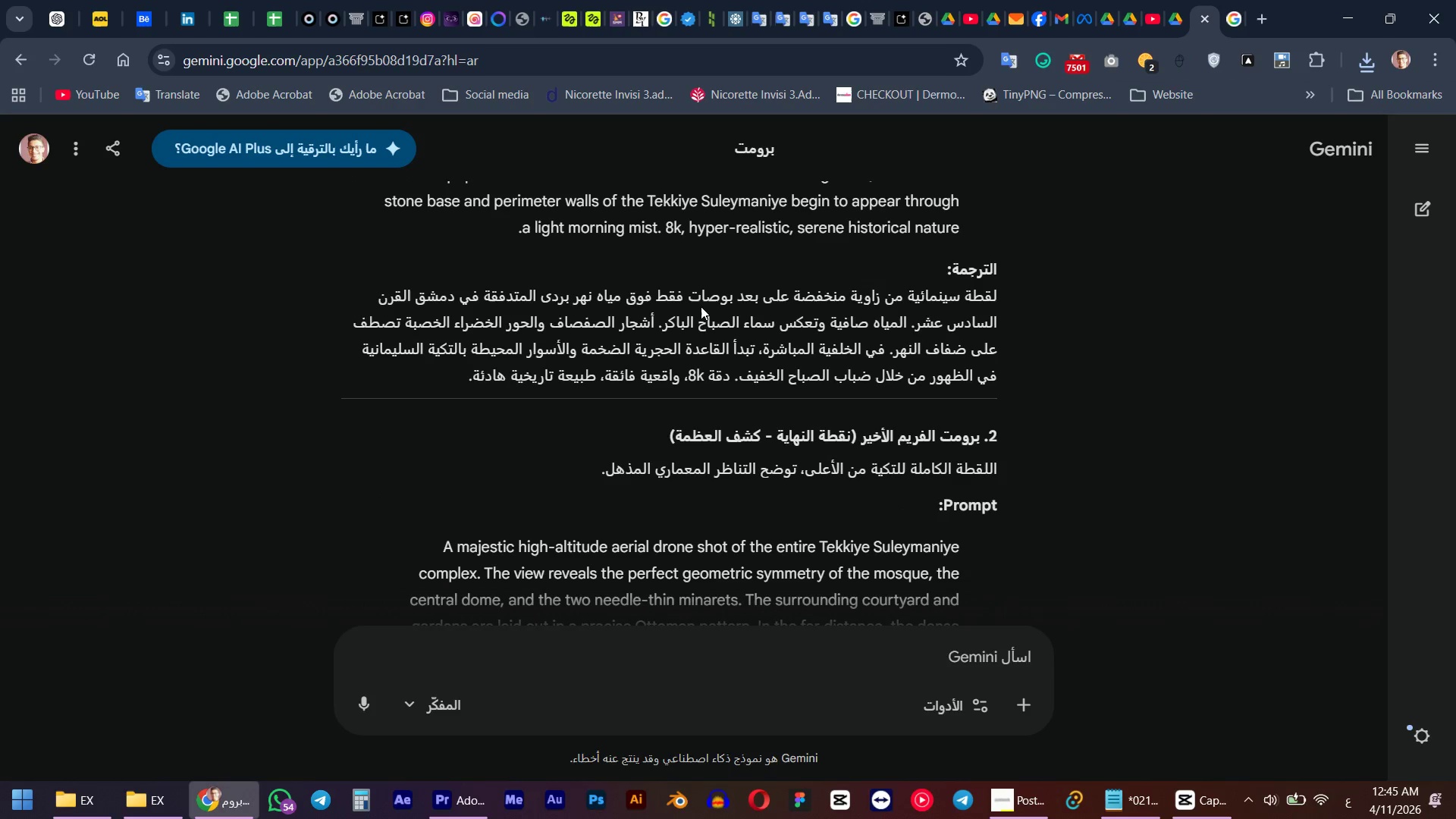 
scroll: coordinate [851, 439], scroll_direction: up, amount: 5.0
 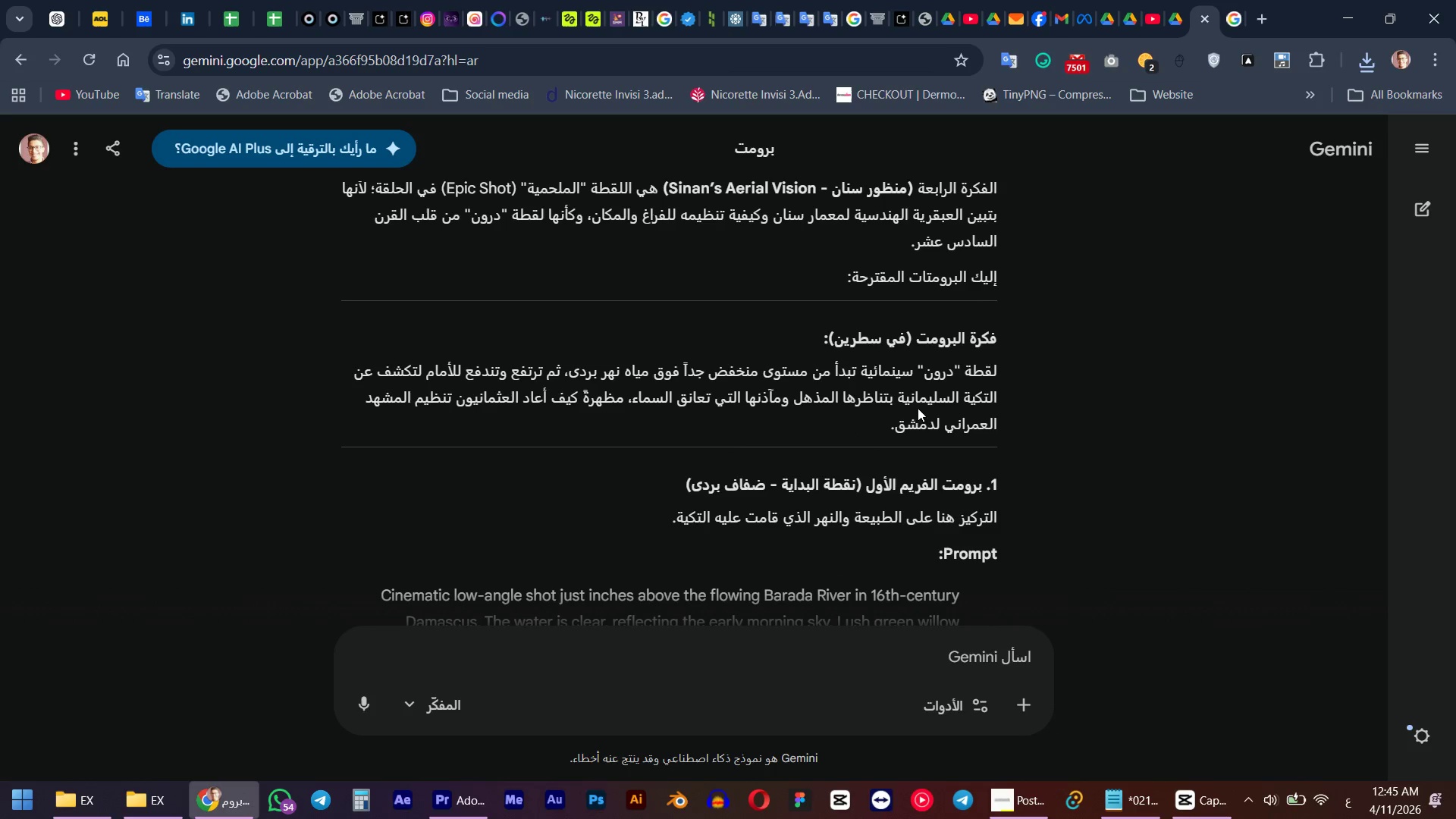 
wait(5.45)
 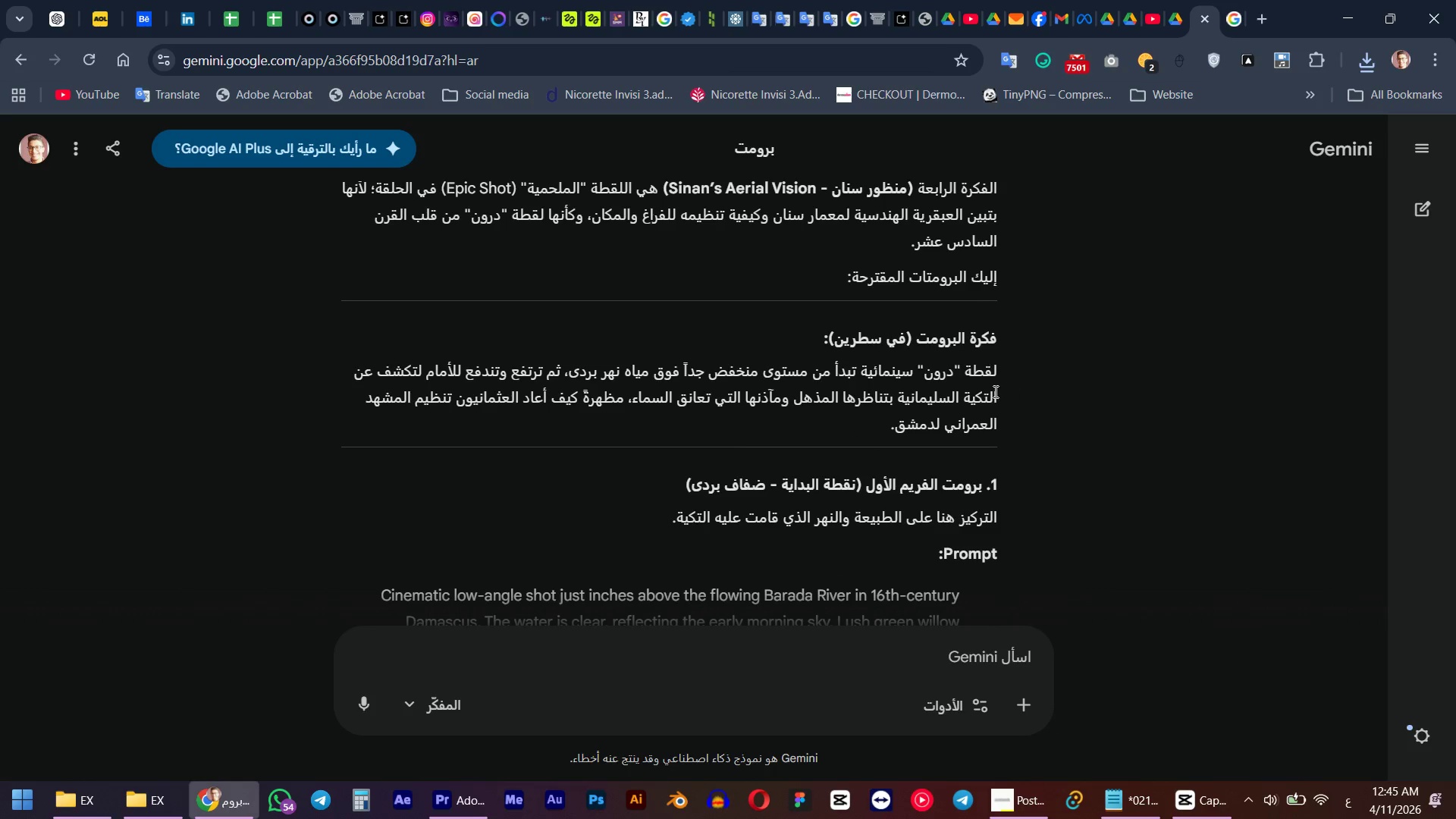 
scroll: coordinate [700, 422], scroll_direction: down, amount: 7.0
 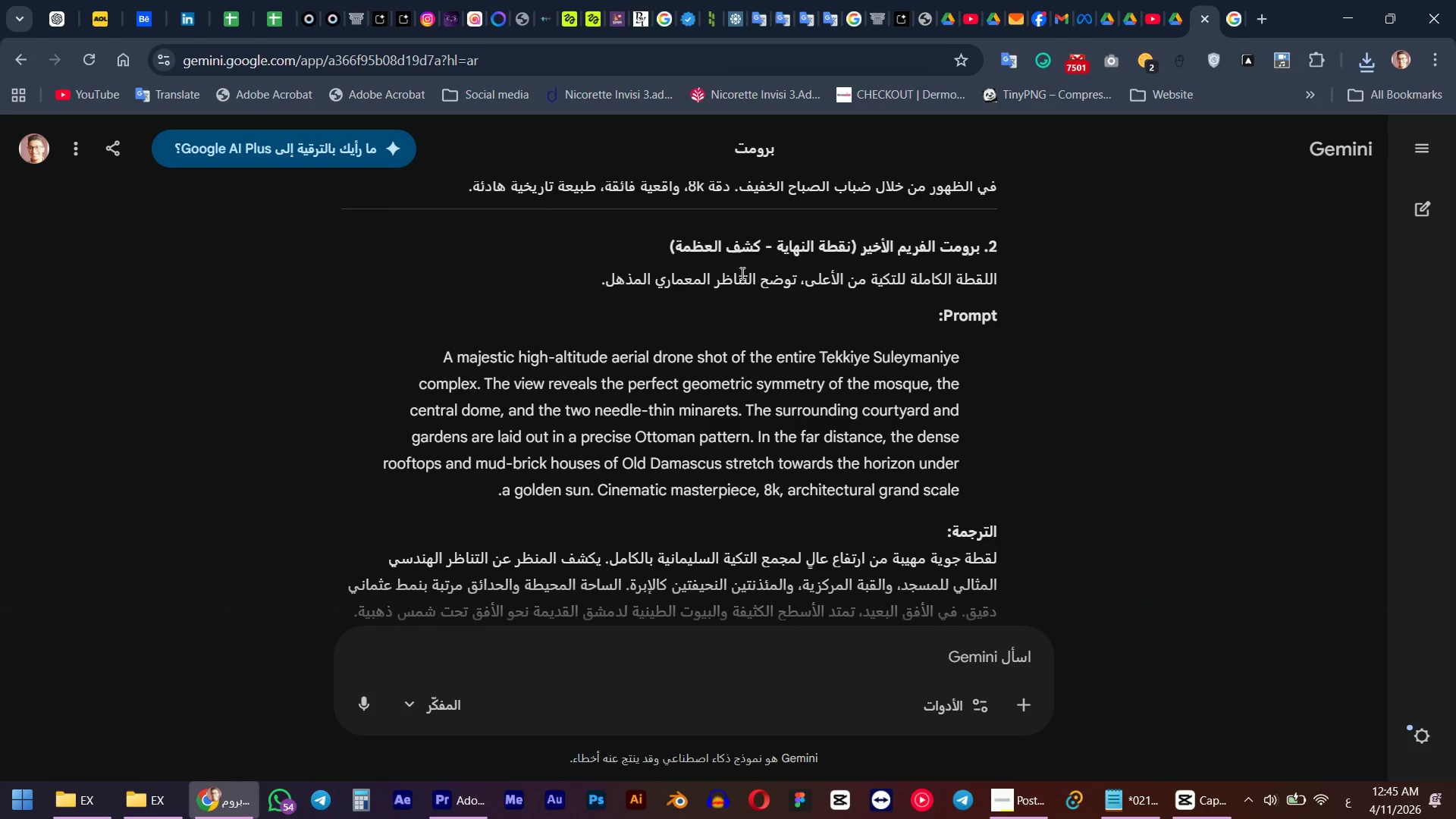 
scroll: coordinate [954, 273], scroll_direction: up, amount: 4.0
 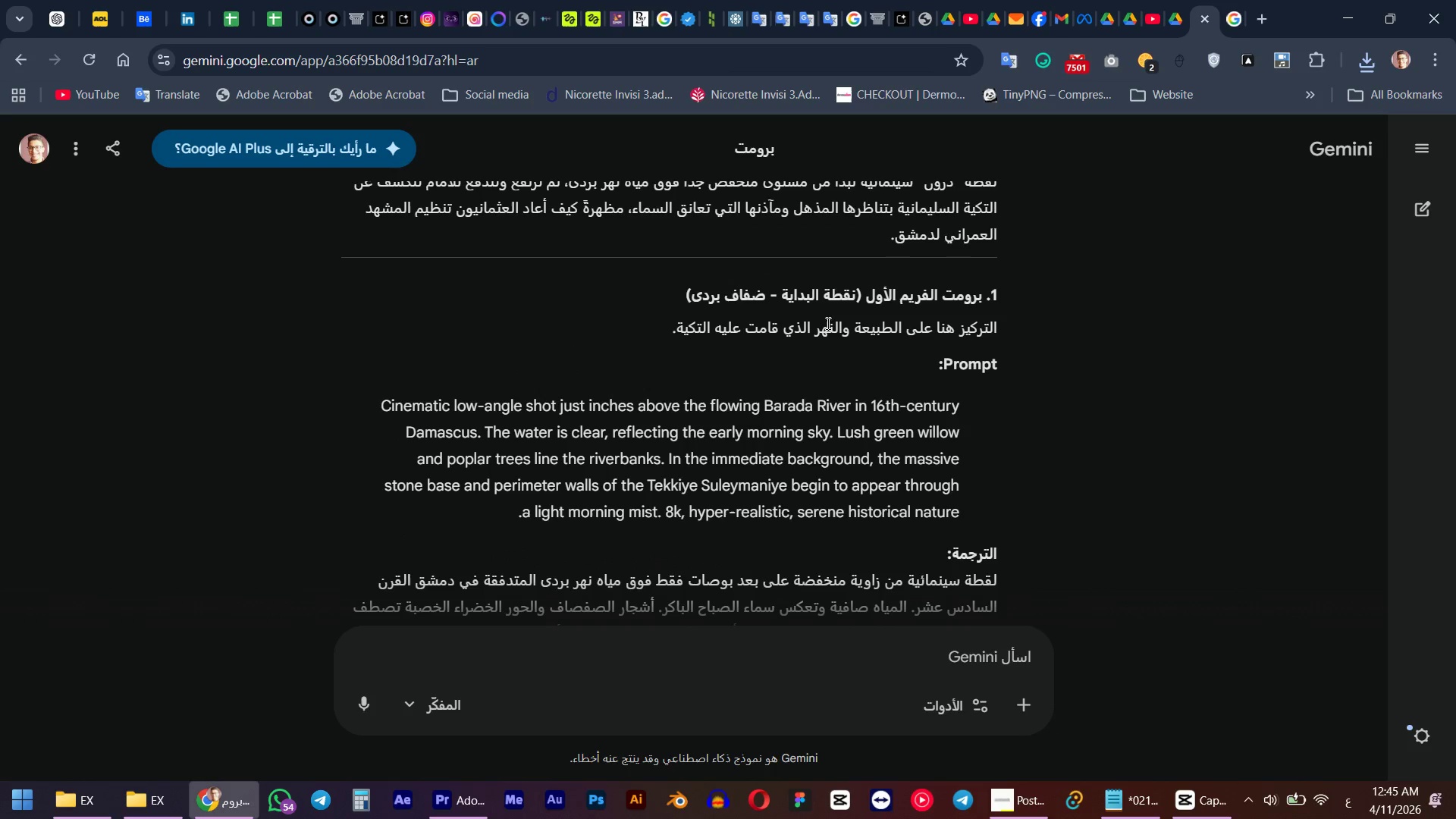 
scroll: coordinate [770, 299], scroll_direction: down, amount: 6.0
 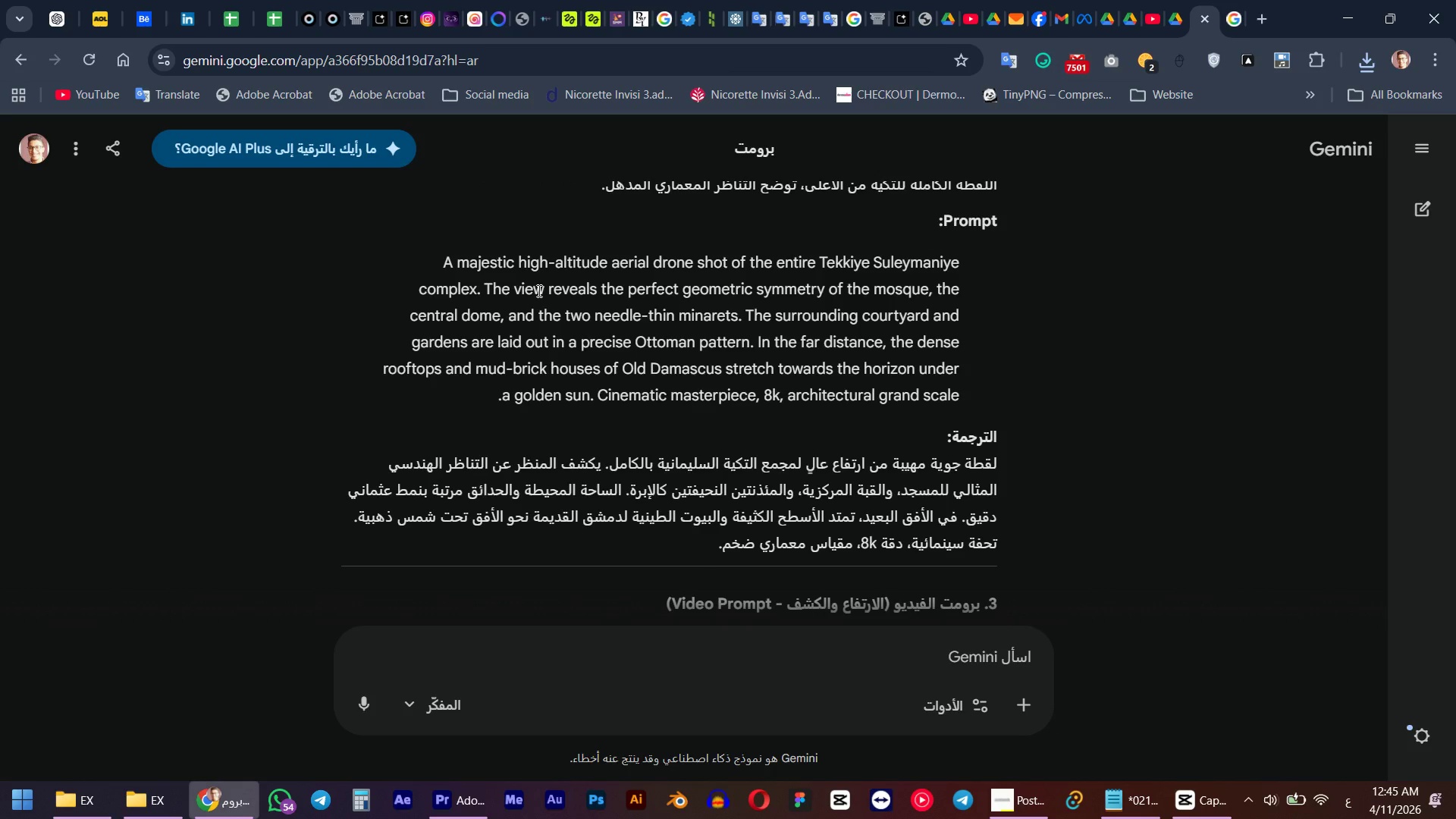 
left_click([588, 286])
 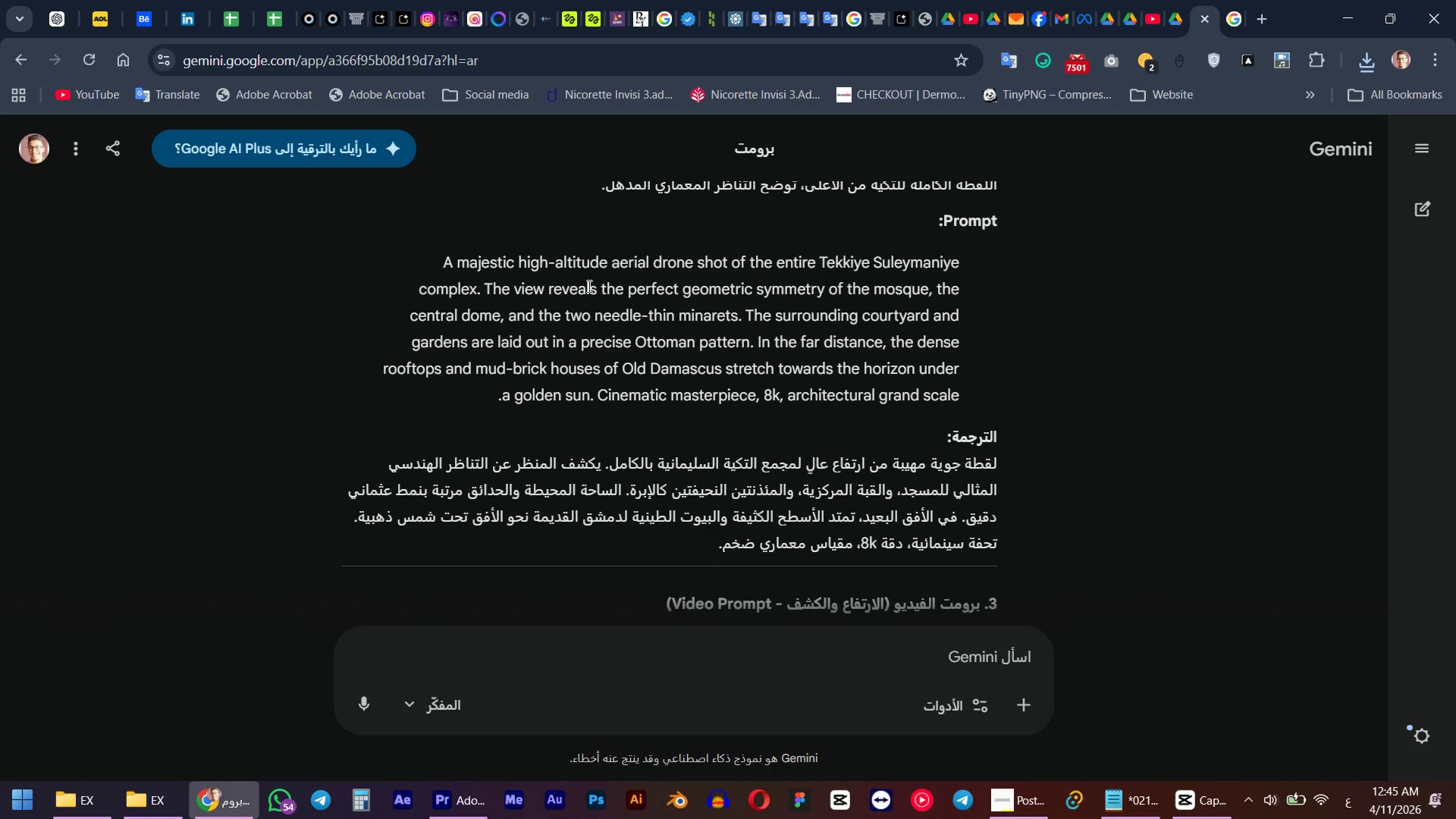 
double_click([588, 286])
 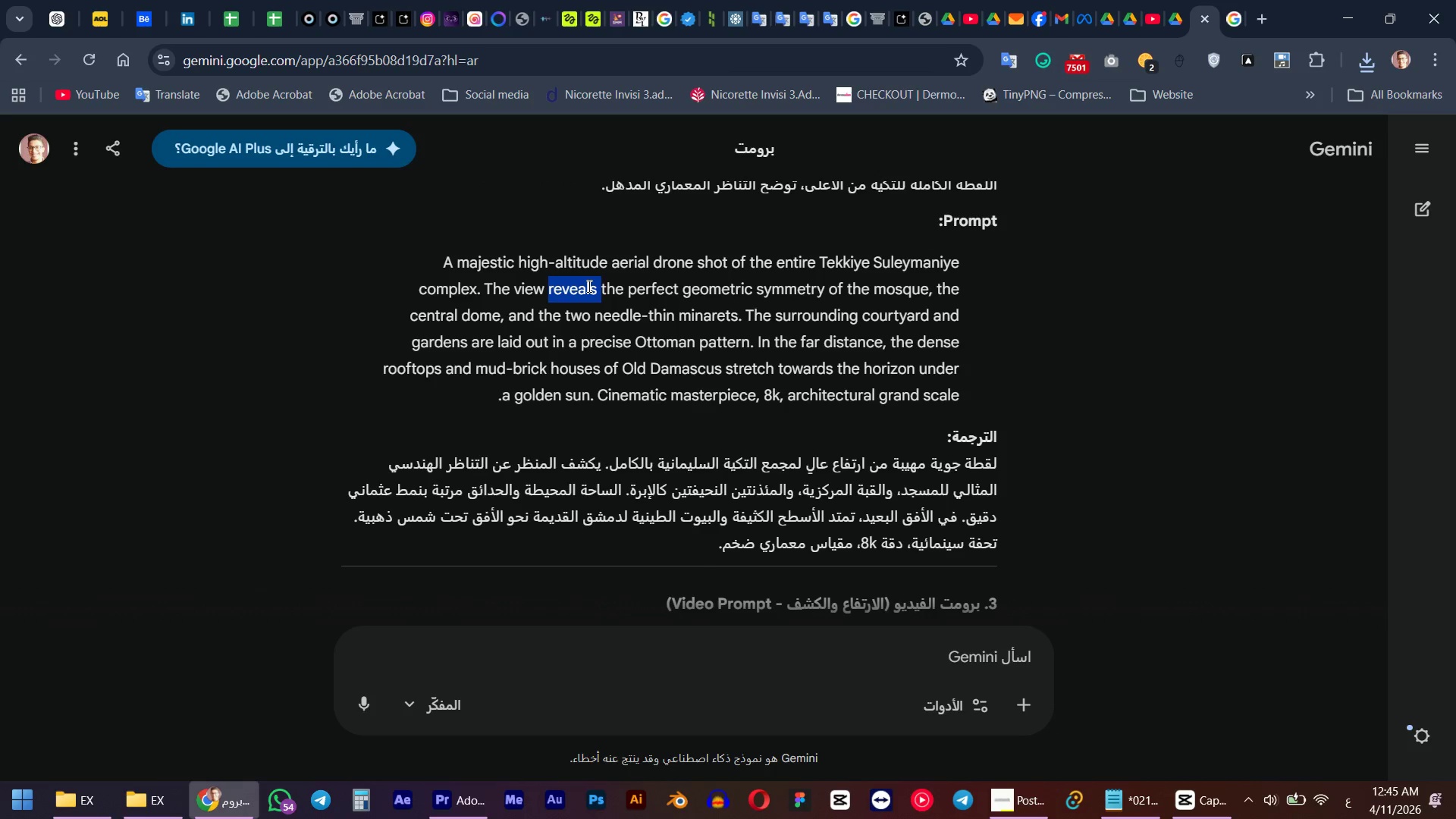 
triple_click([588, 286])
 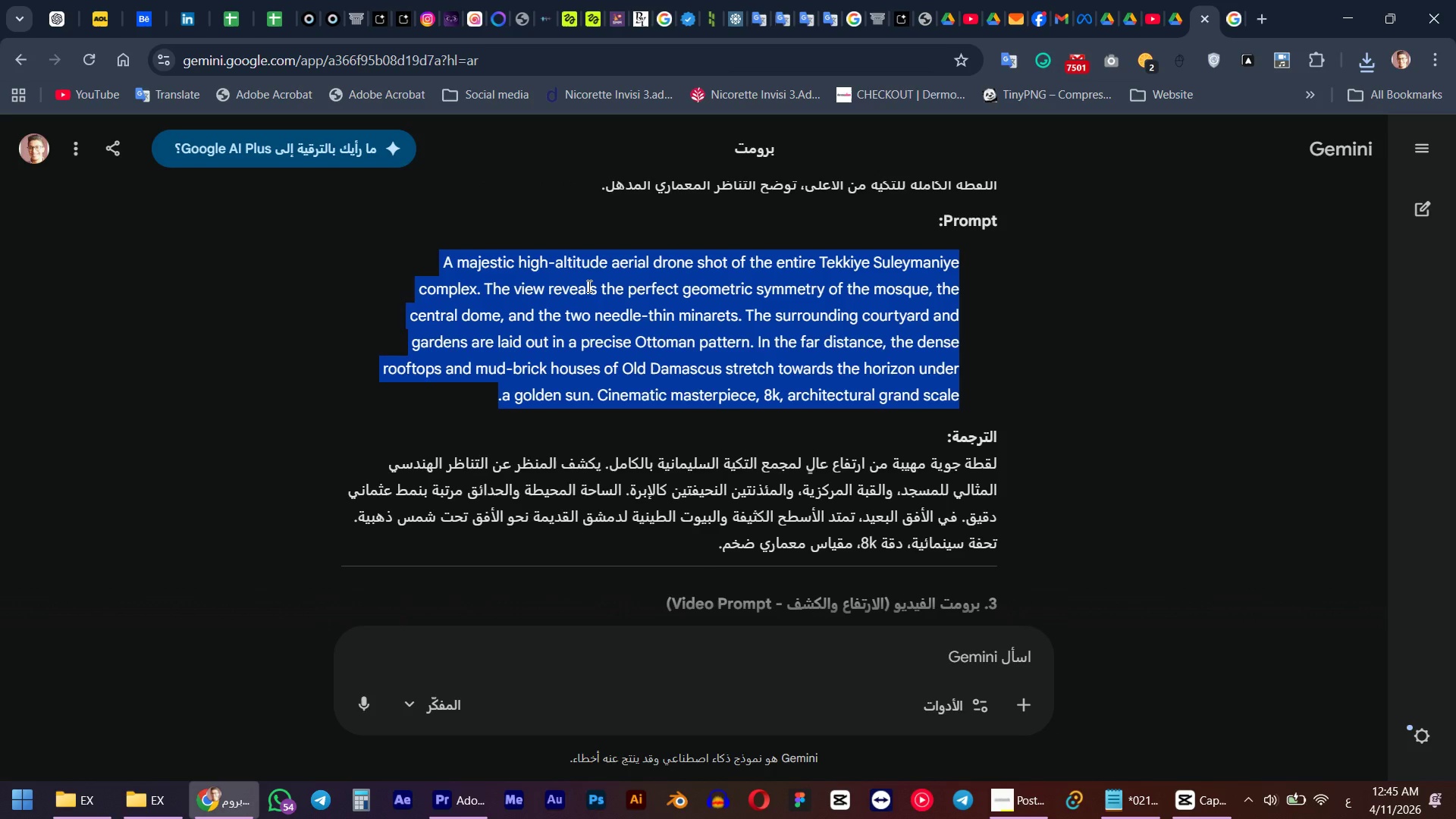 
key(Control+C)
 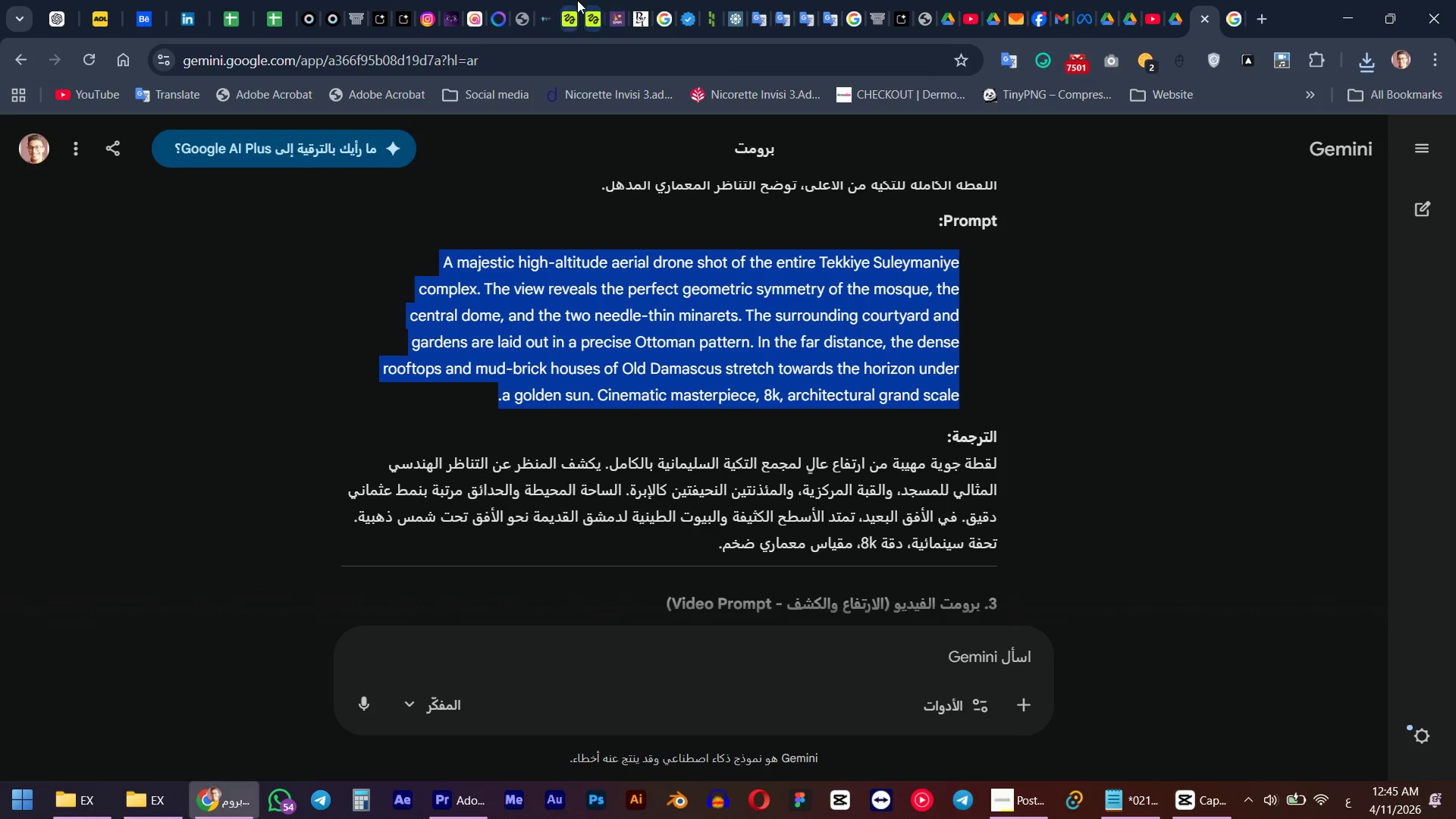 
left_click([577, 0])
 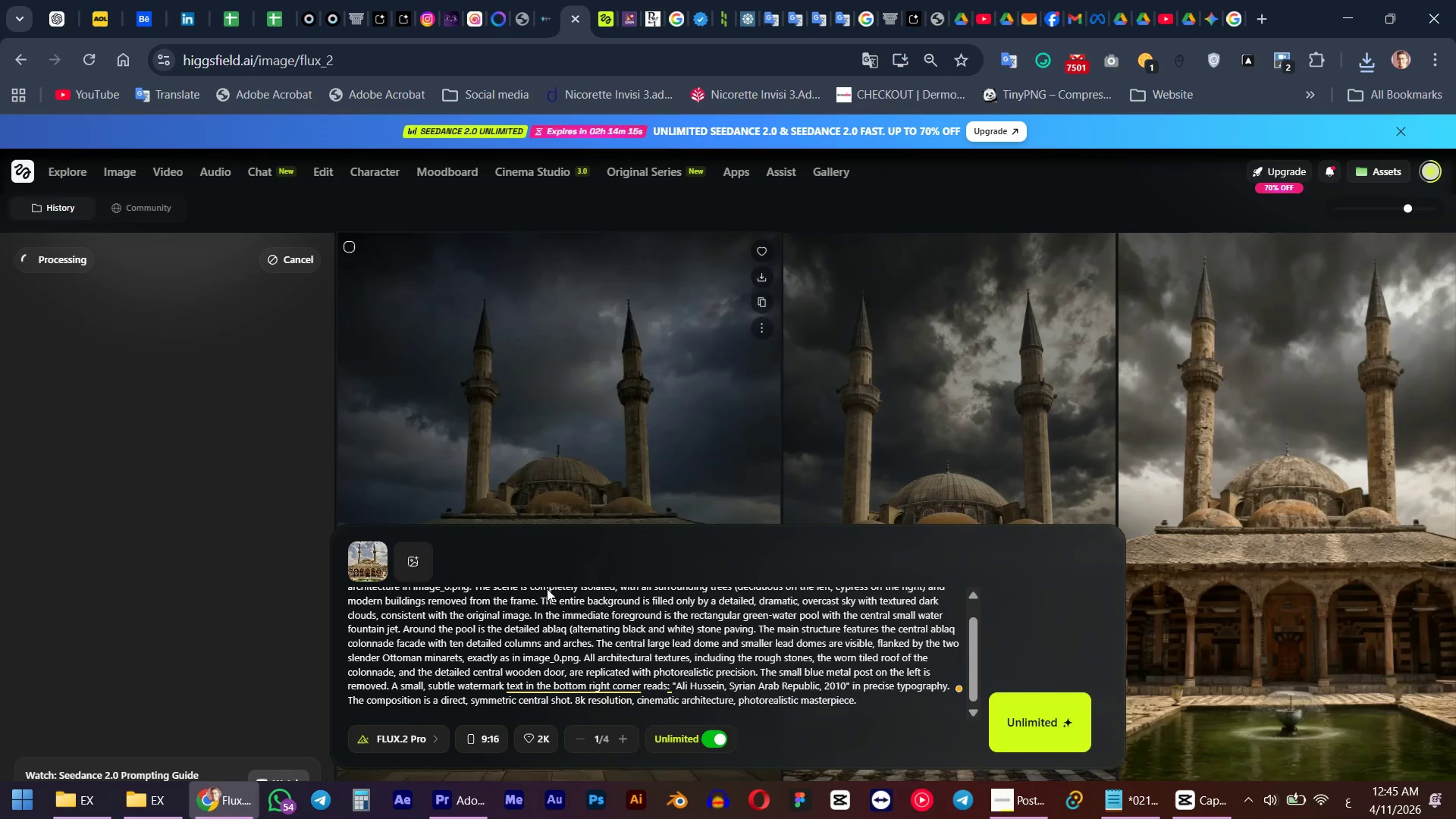 
left_click([550, 615])
 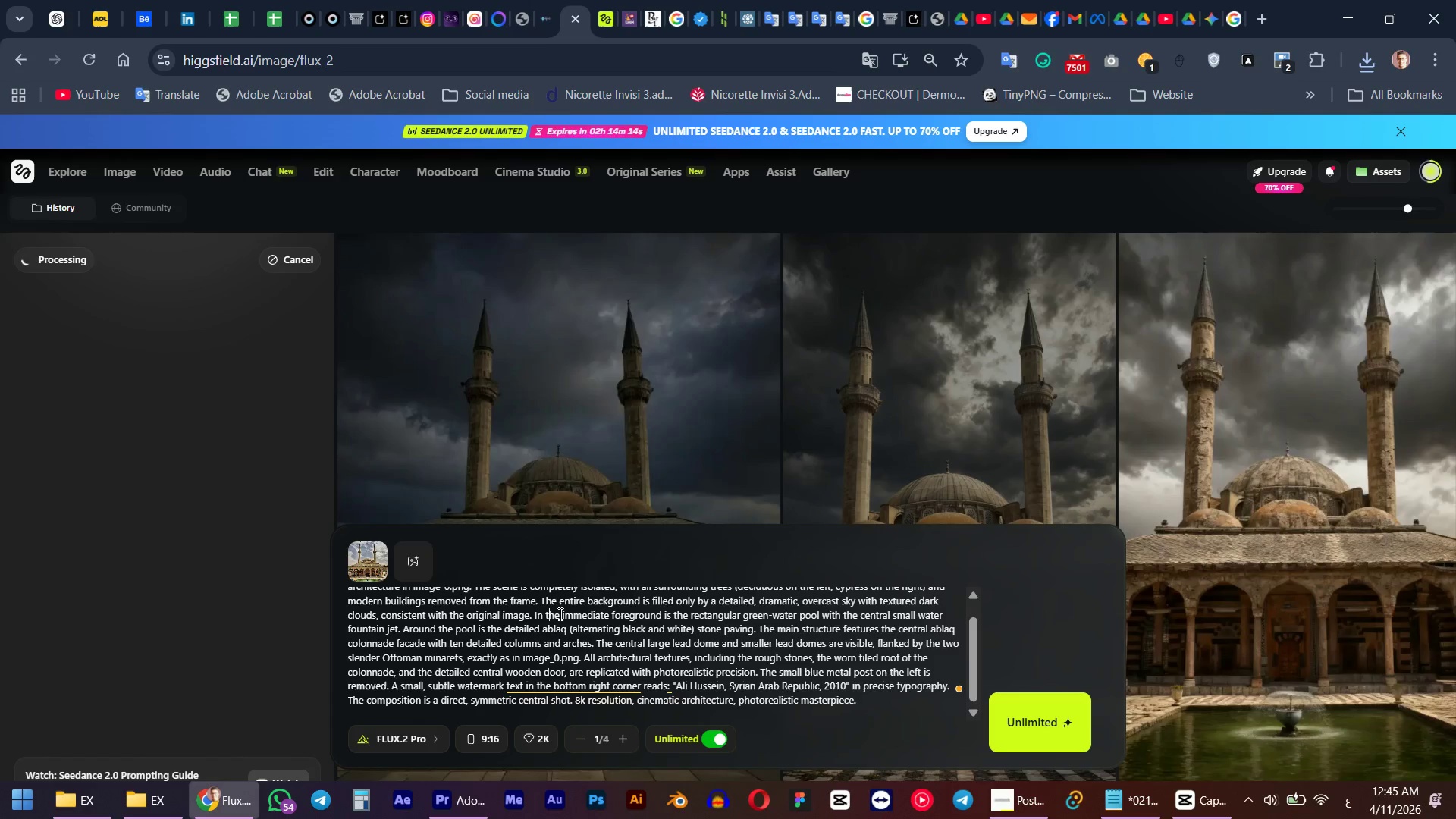 
key(Control+A)
 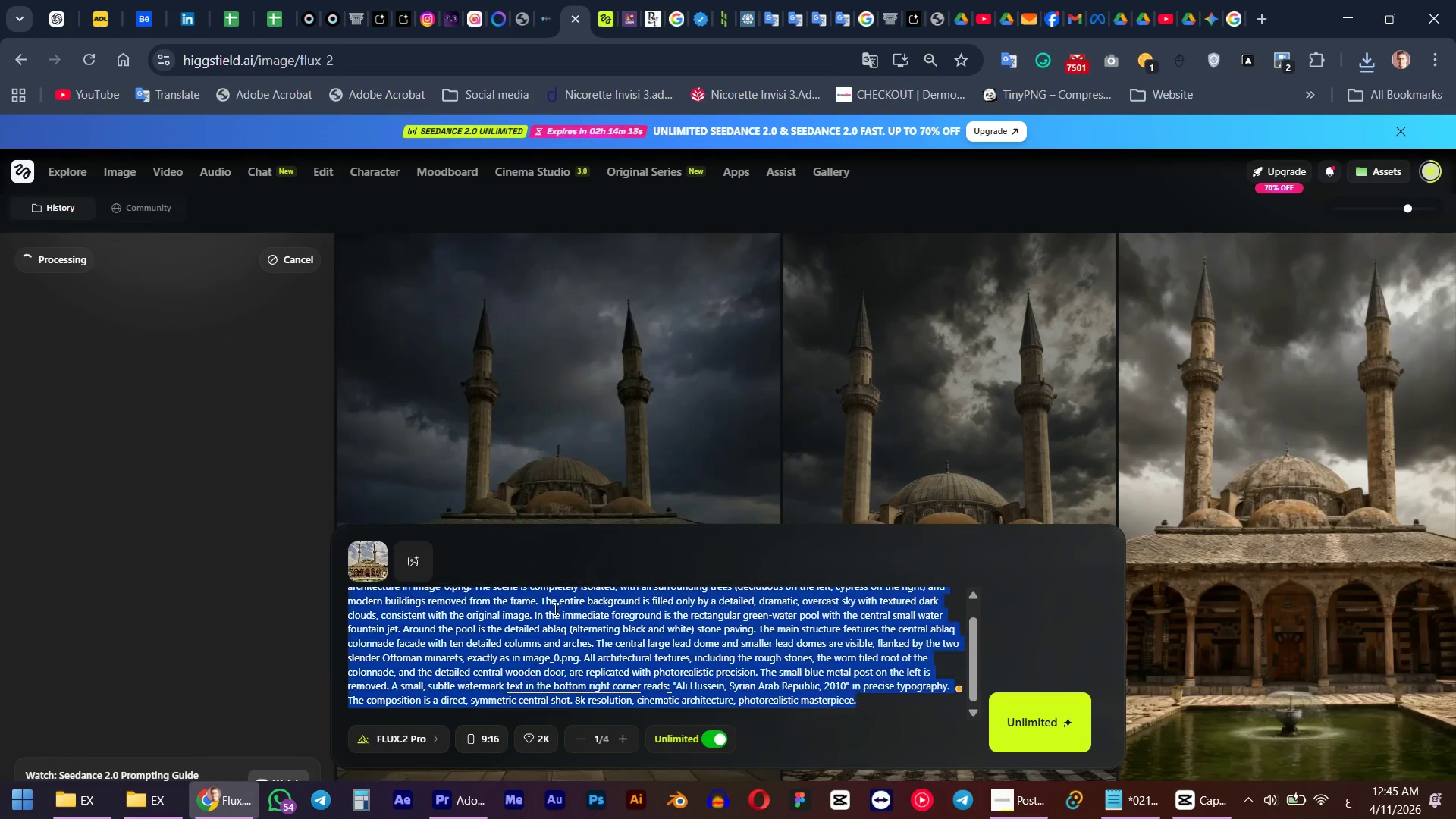 
key(Control+V)
 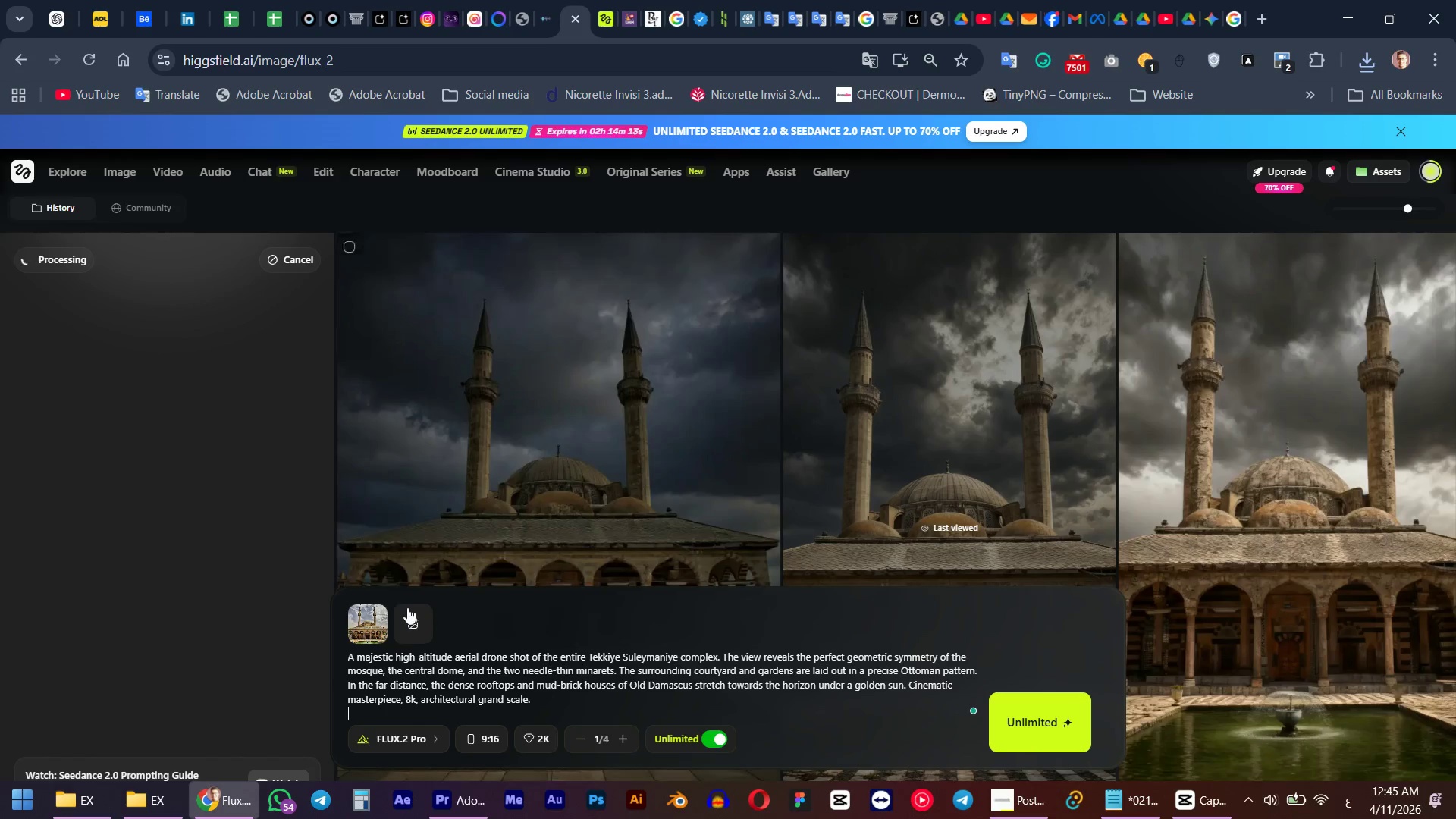 
mouse_move([410, 618])
 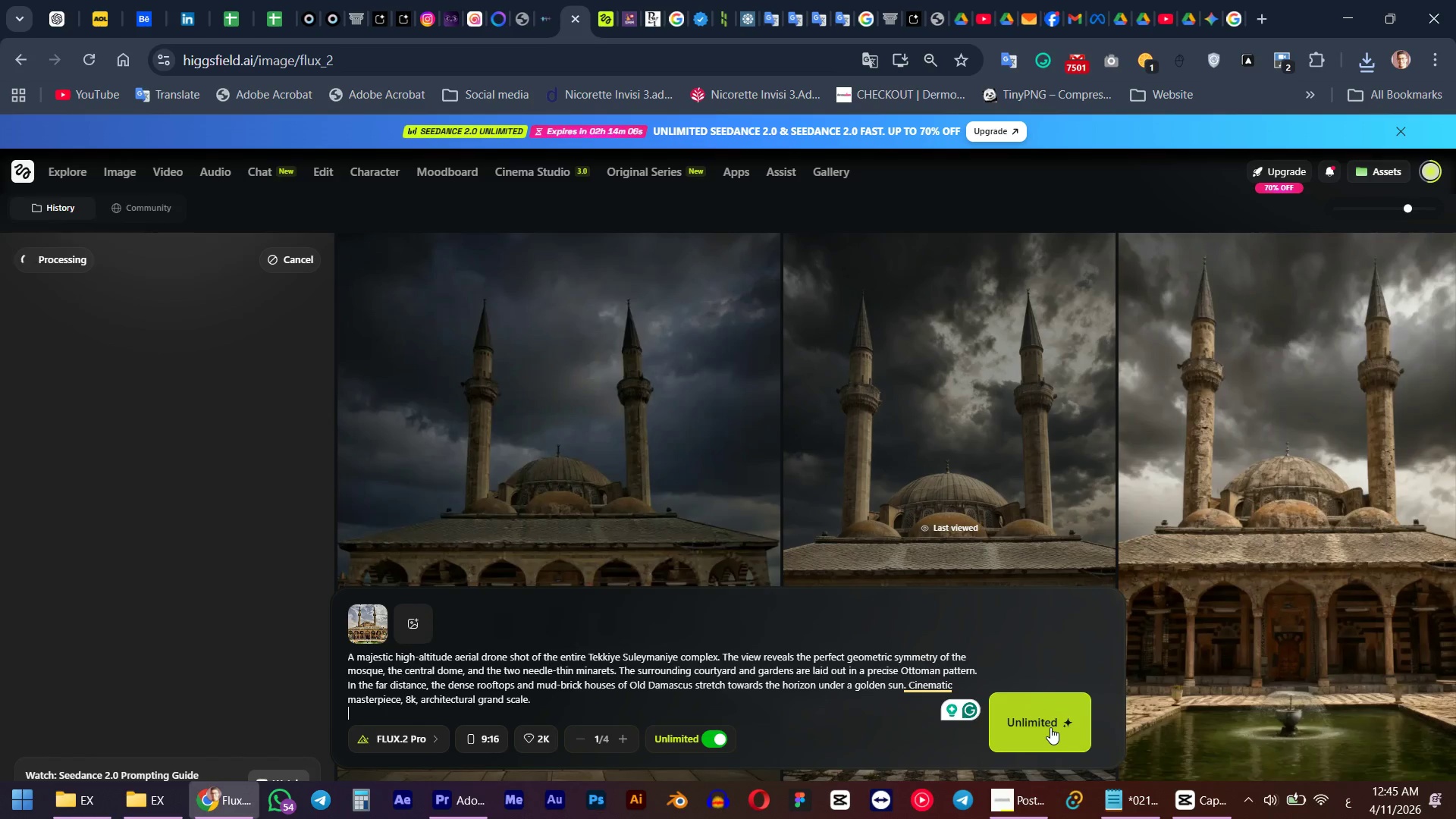 
wait(10.8)
 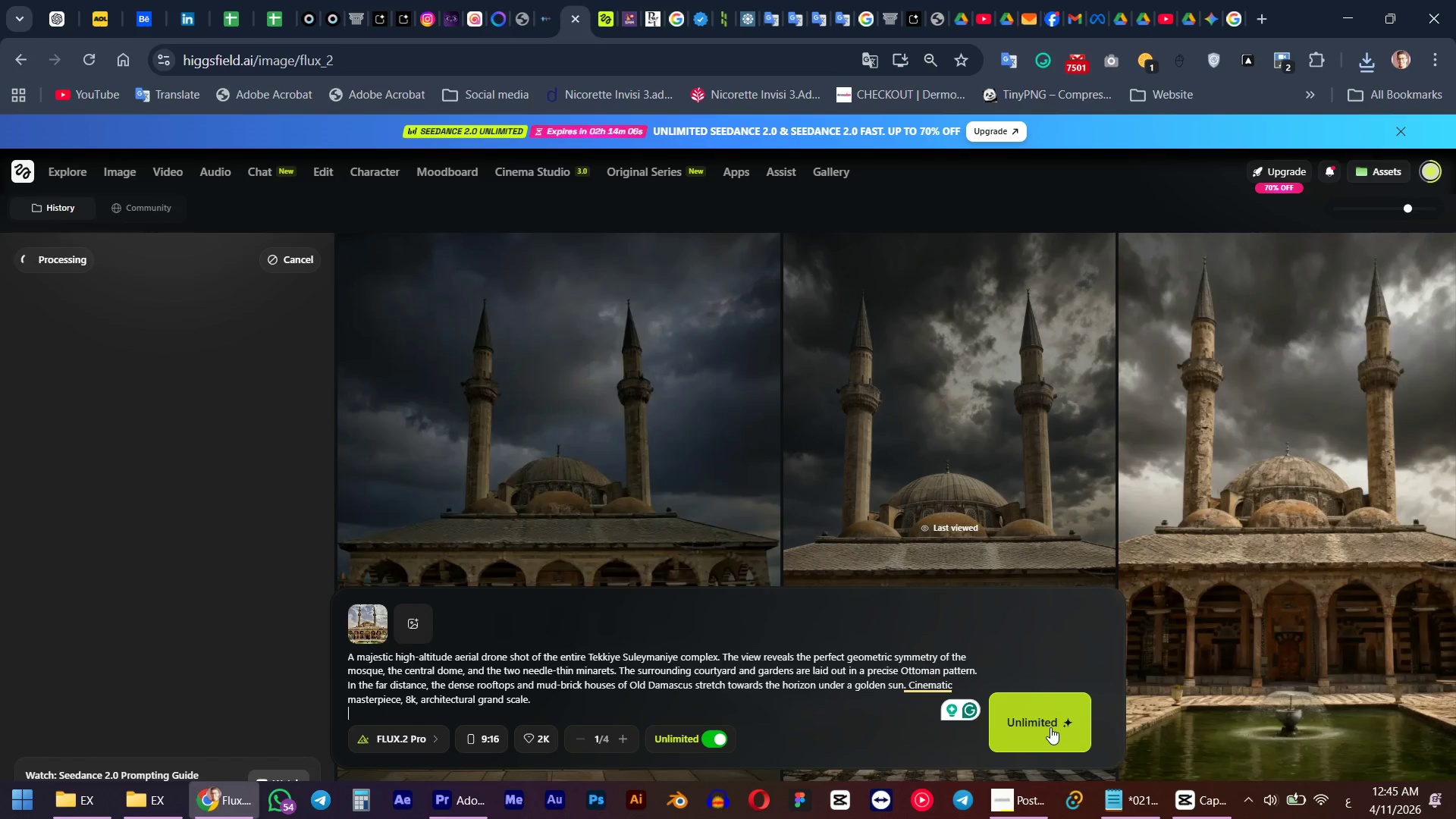 
left_click([425, 746])
 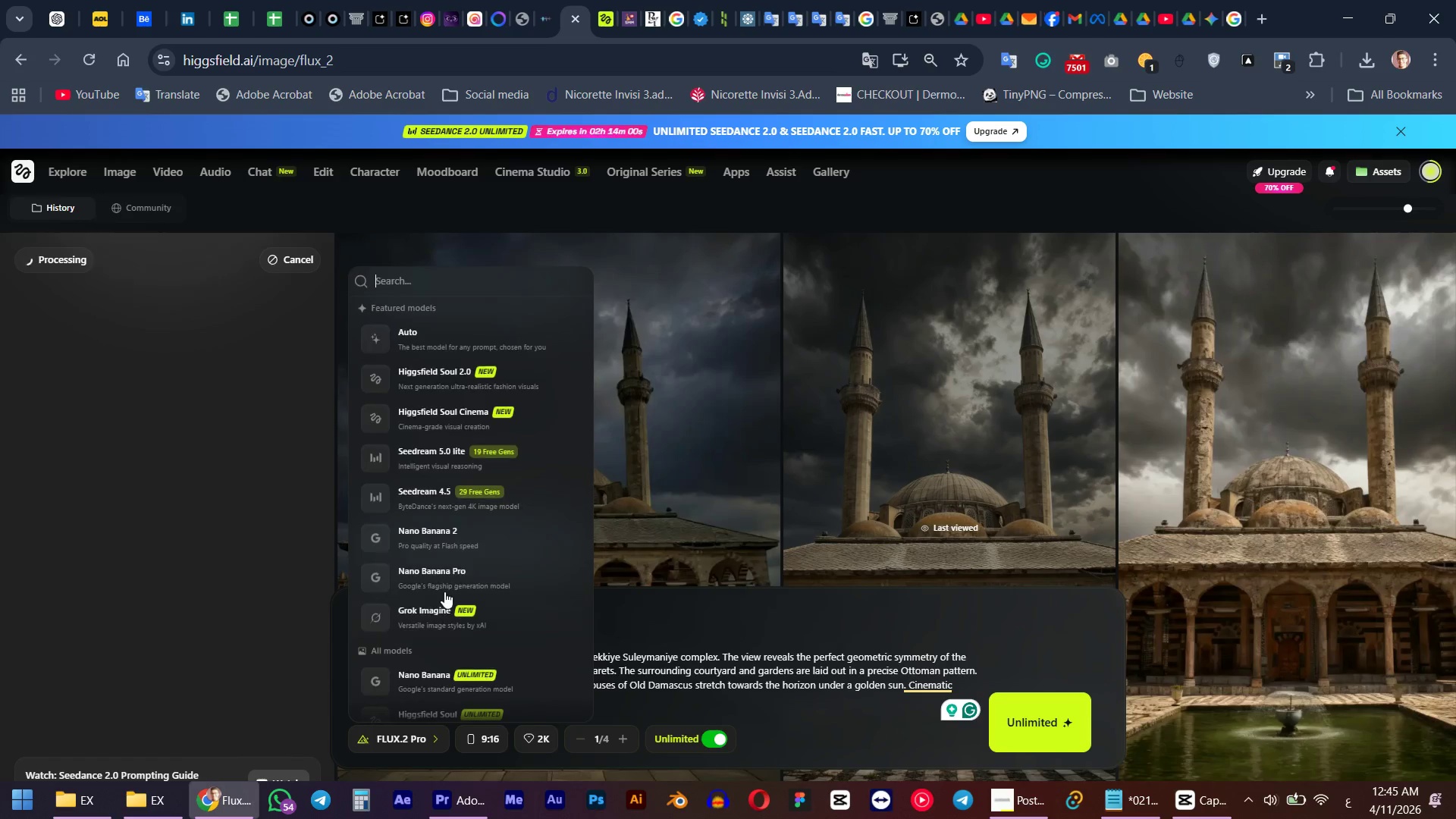 
scroll: coordinate [456, 547], scroll_direction: down, amount: 4.0
 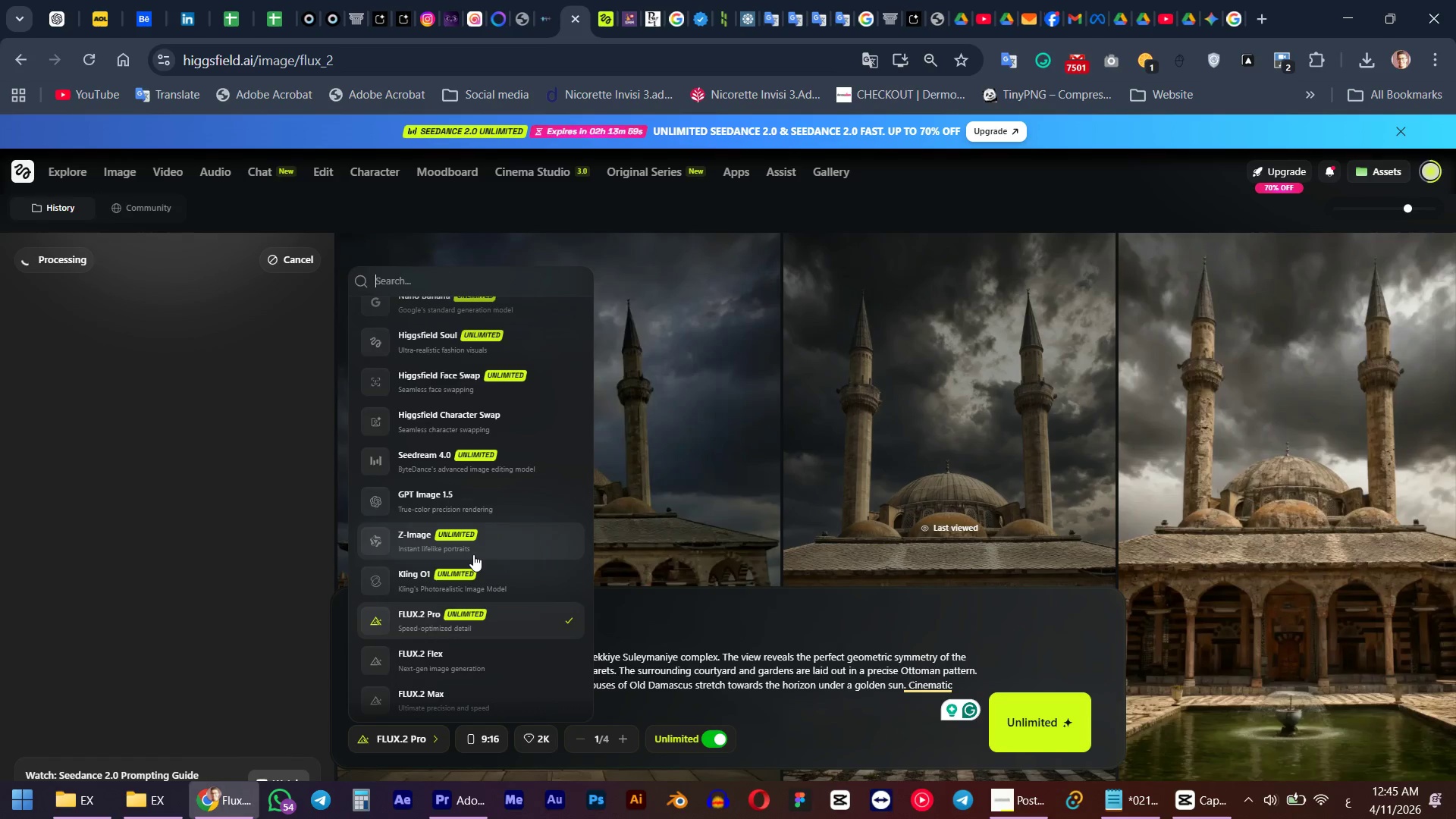 
scroll: coordinate [473, 554], scroll_direction: up, amount: 1.0
 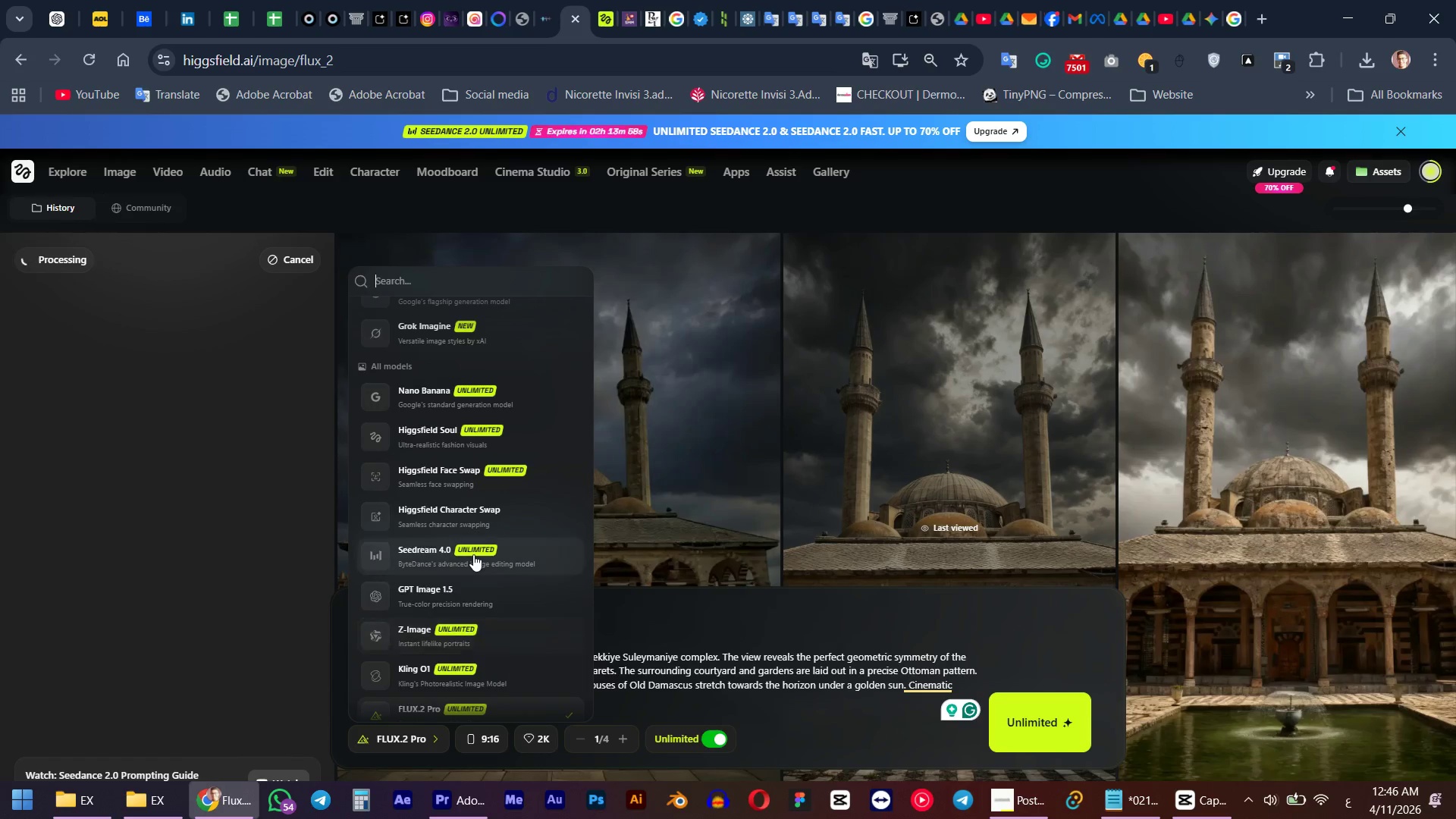 
scroll: coordinate [475, 561], scroll_direction: down, amount: 7.0
 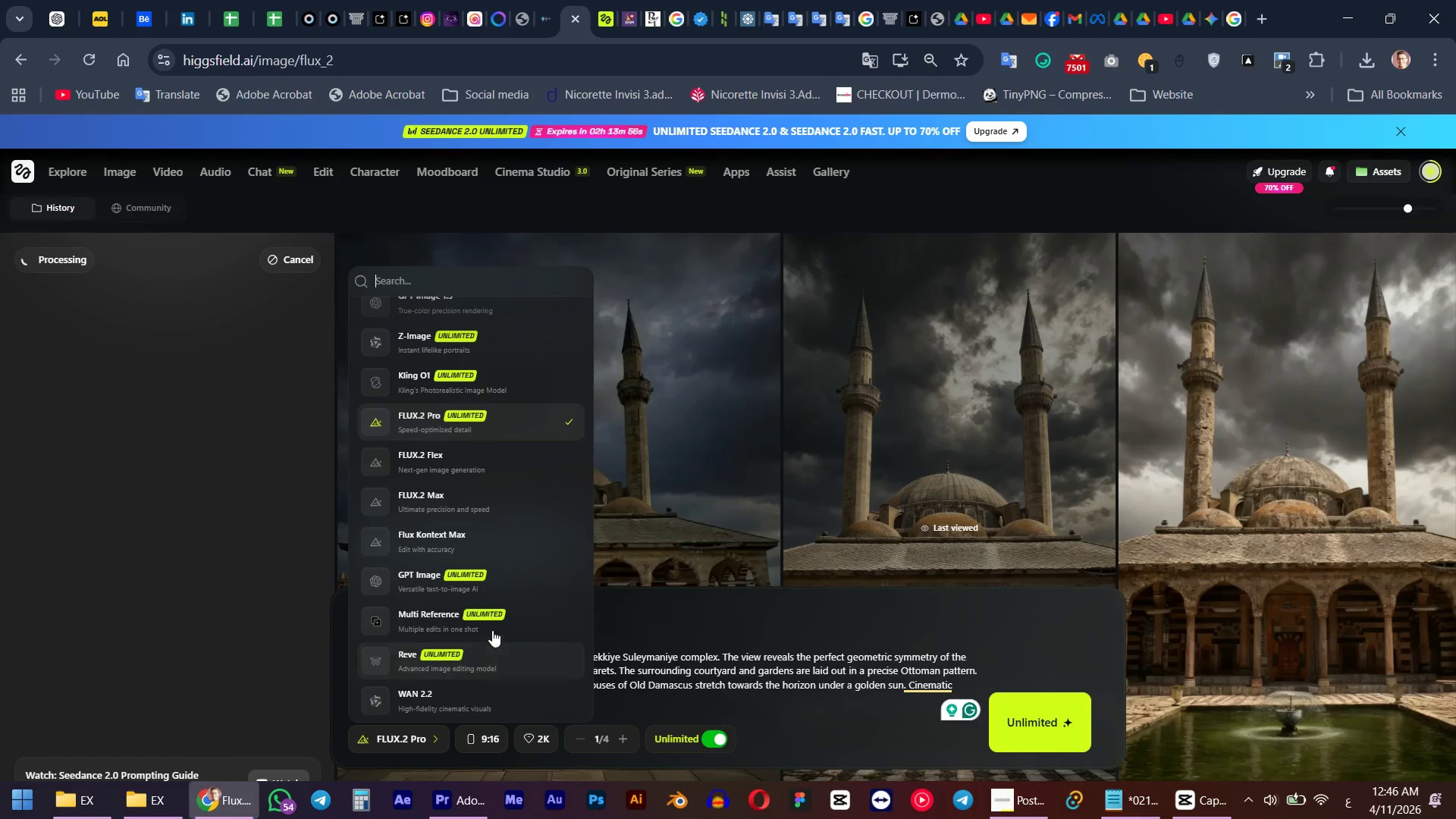 
scroll: coordinate [492, 628], scroll_direction: up, amount: 1.0
 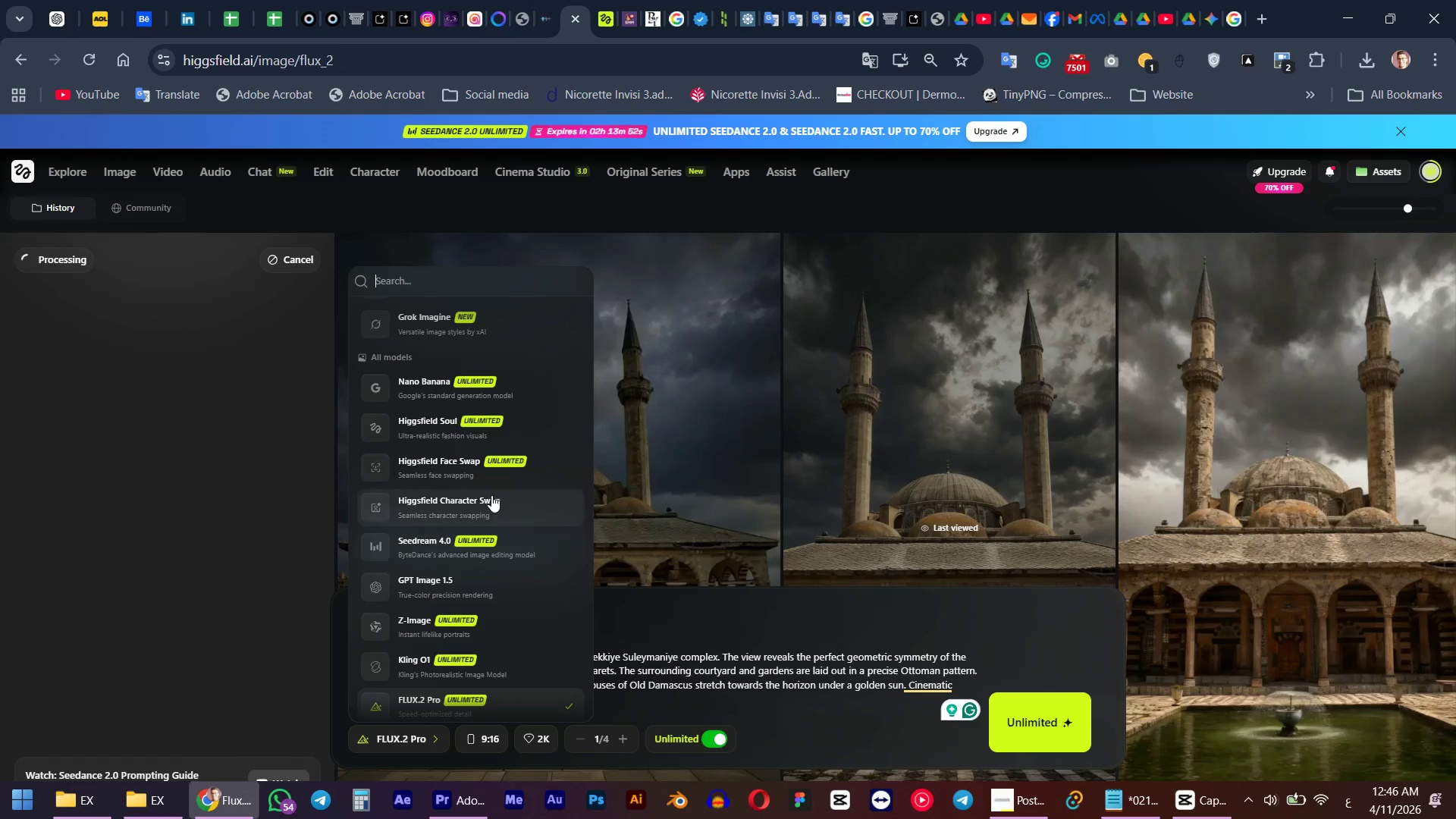 
left_click([493, 547])
 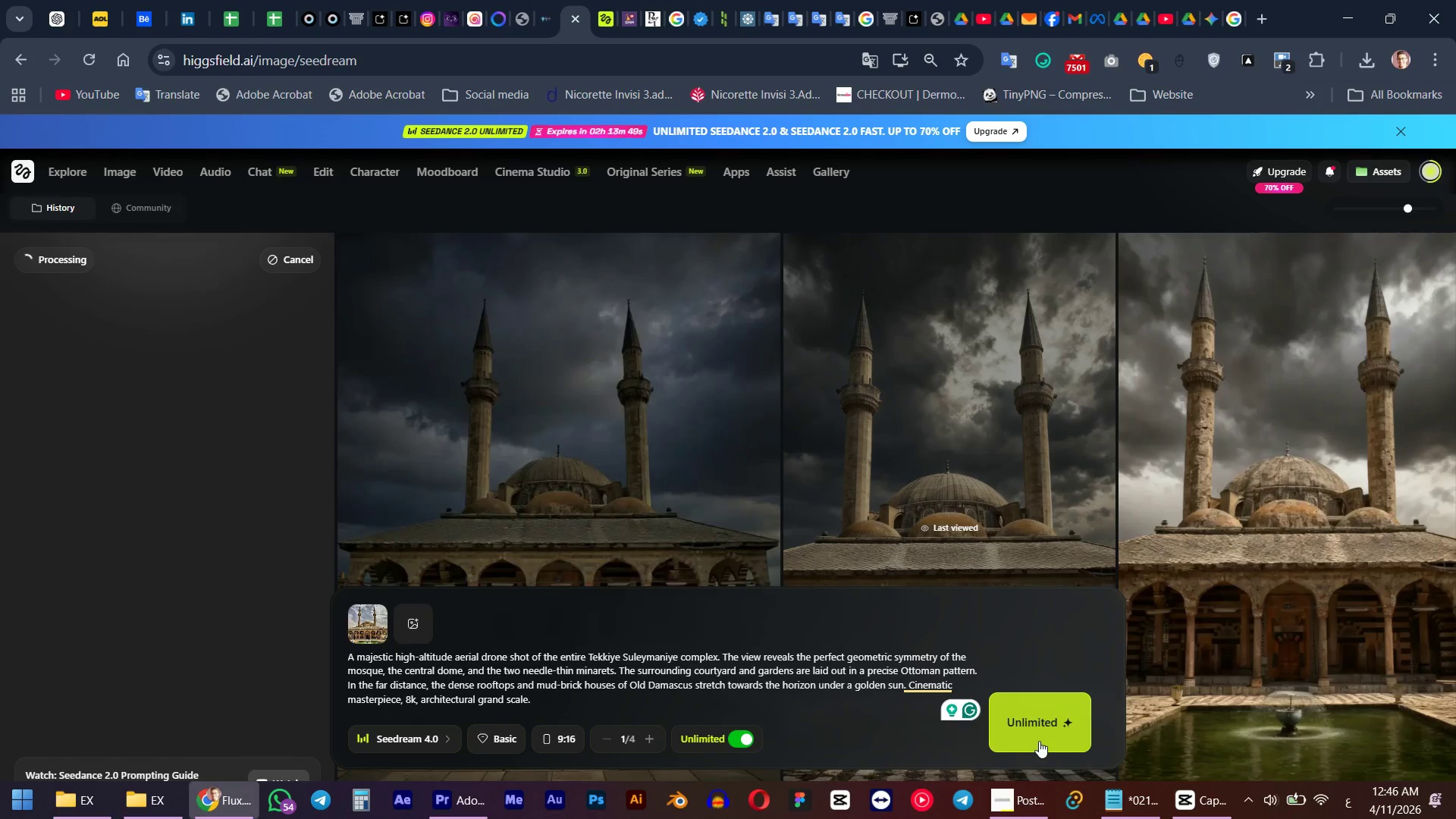 
left_click([1058, 739])
 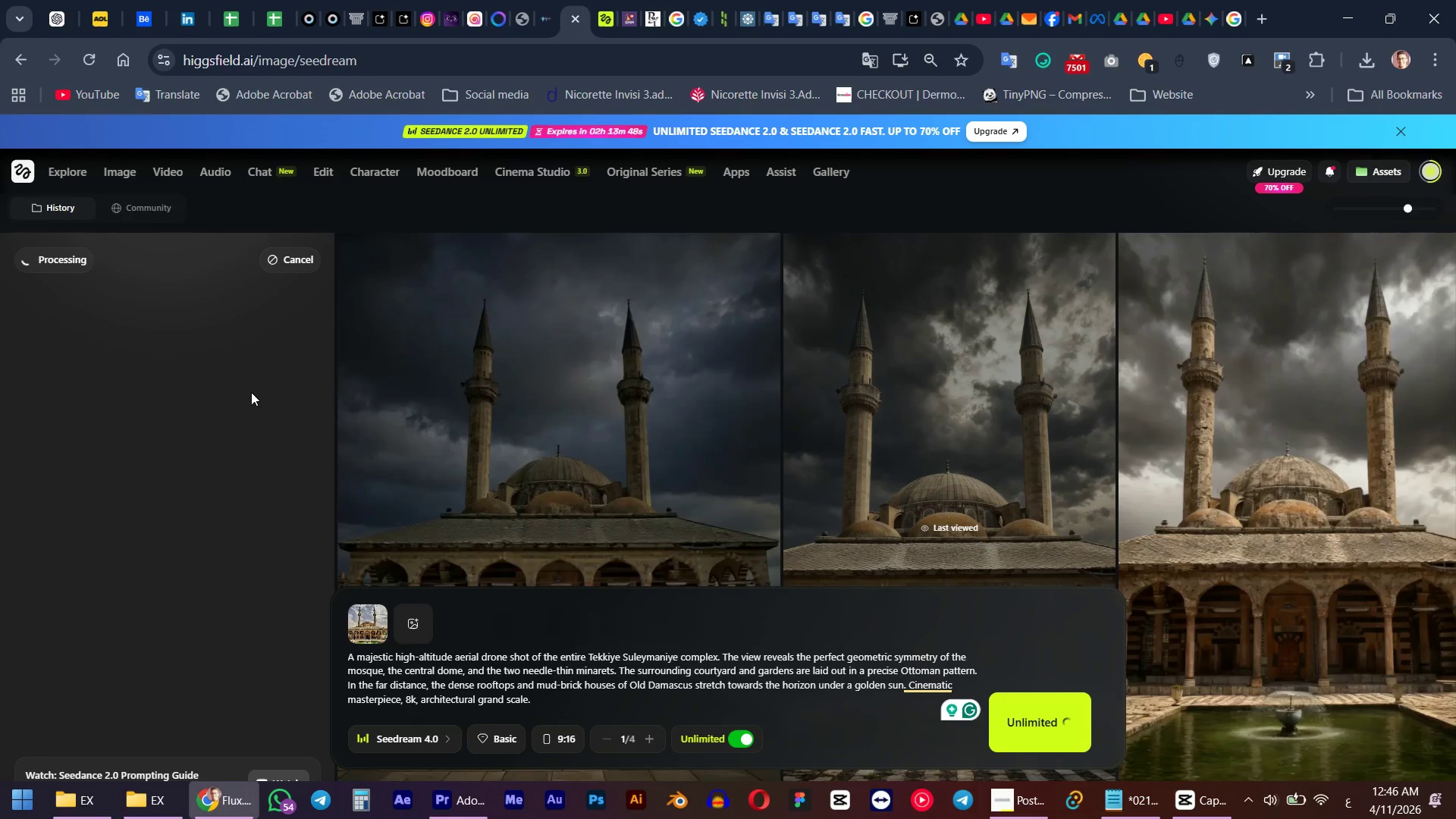 
left_click([228, 431])
 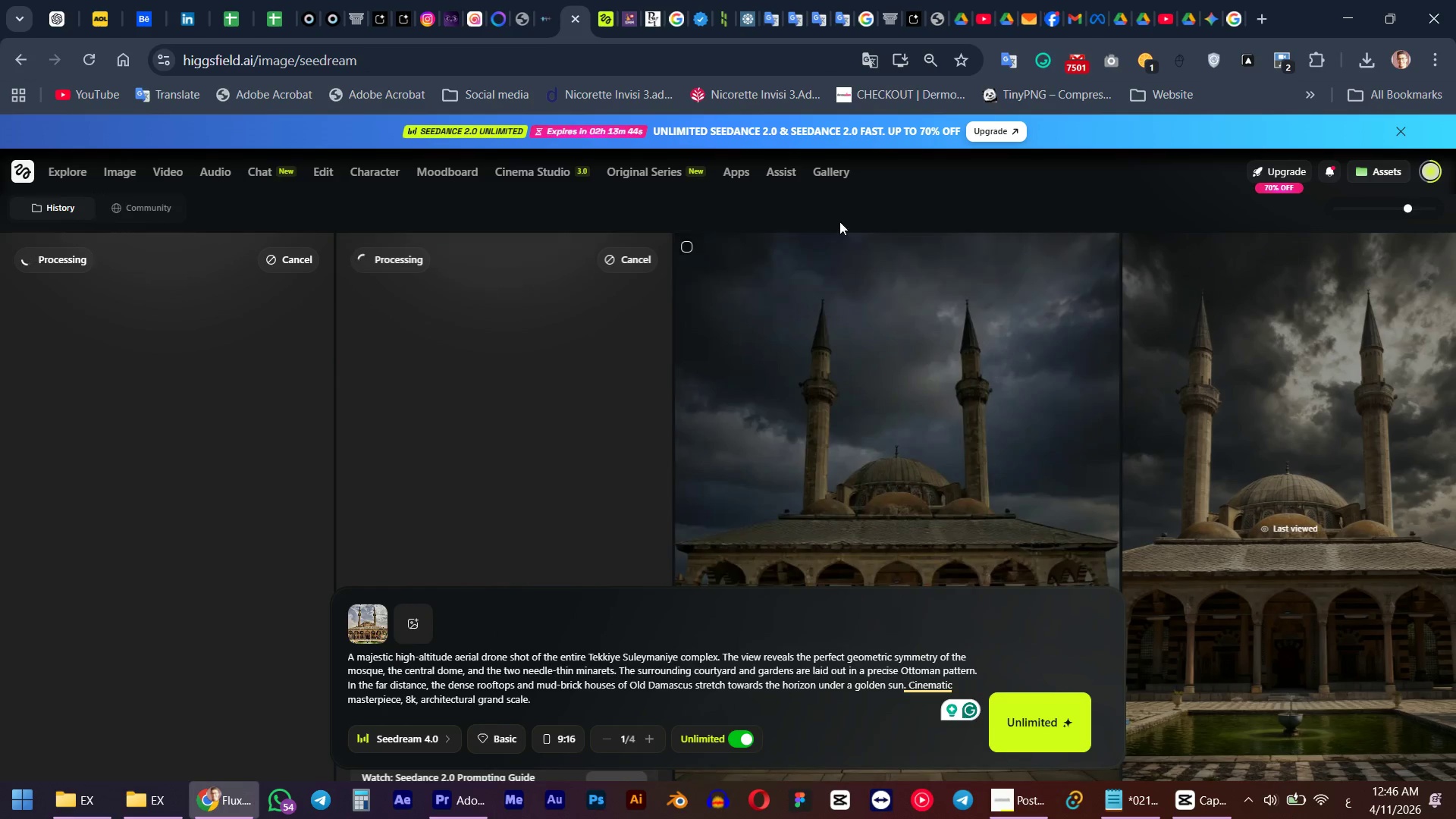 
wait(5.3)
 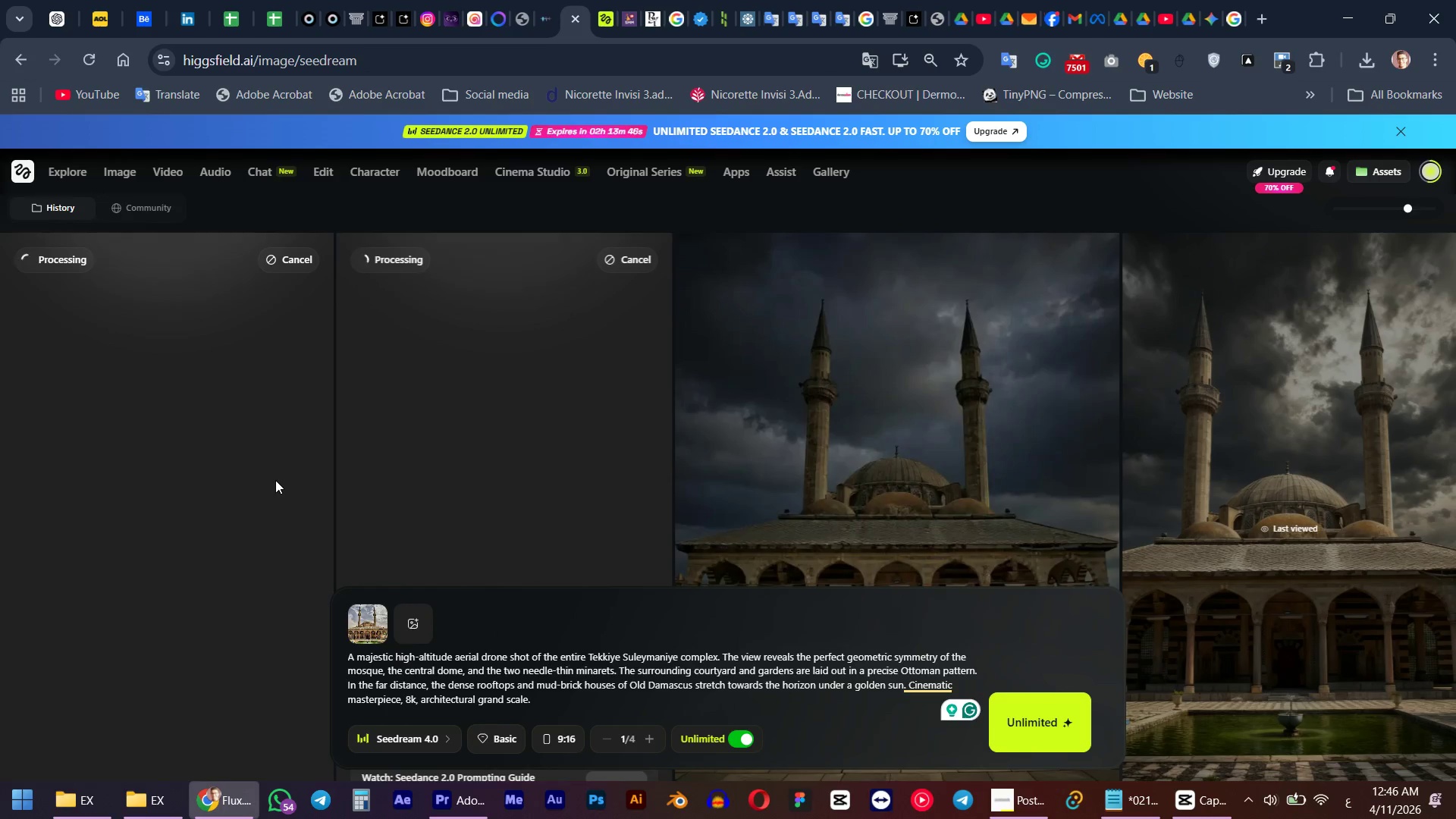 
left_click([598, 24])
 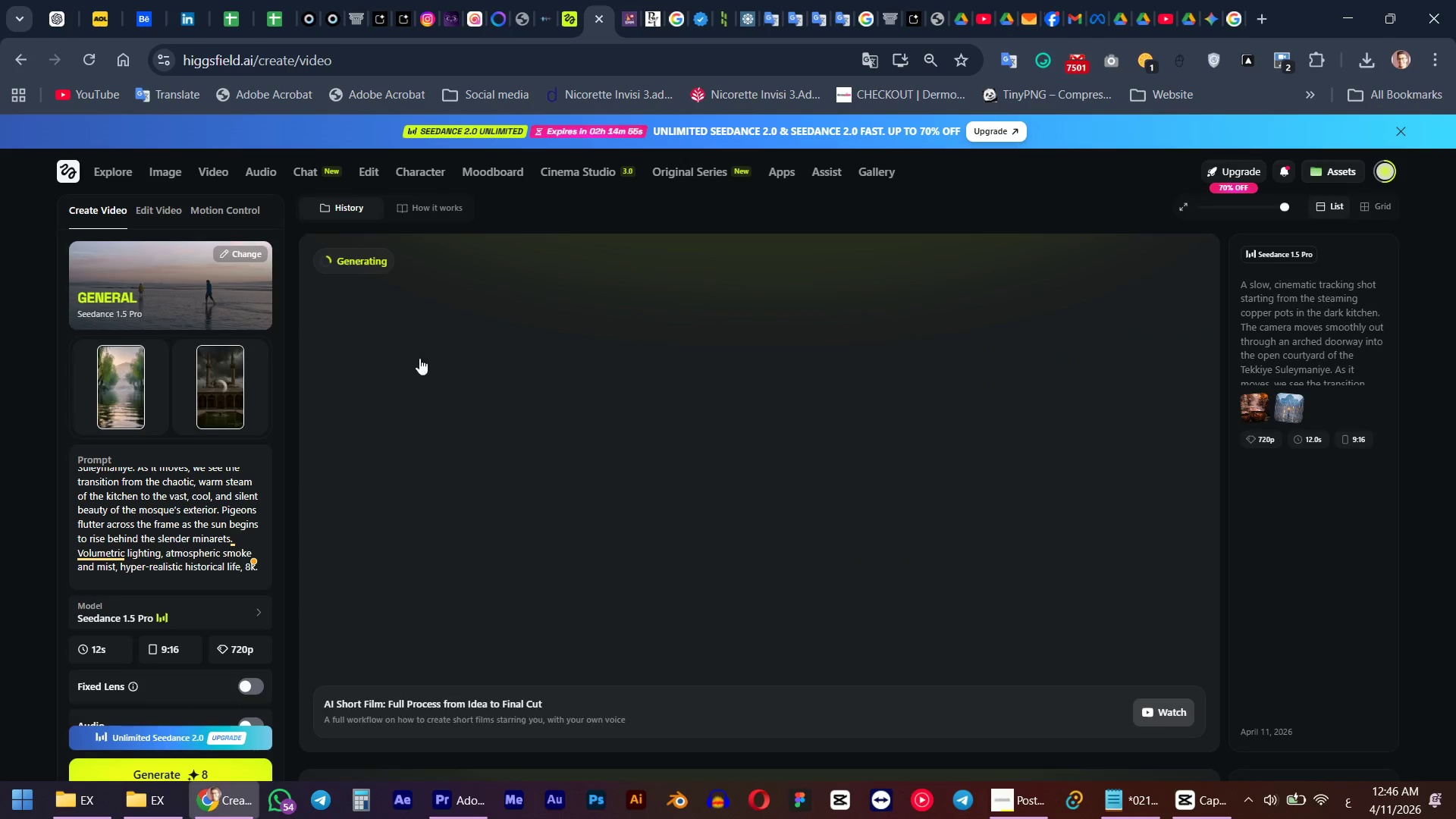 
scroll: coordinate [418, 410], scroll_direction: down, amount: 16.0
 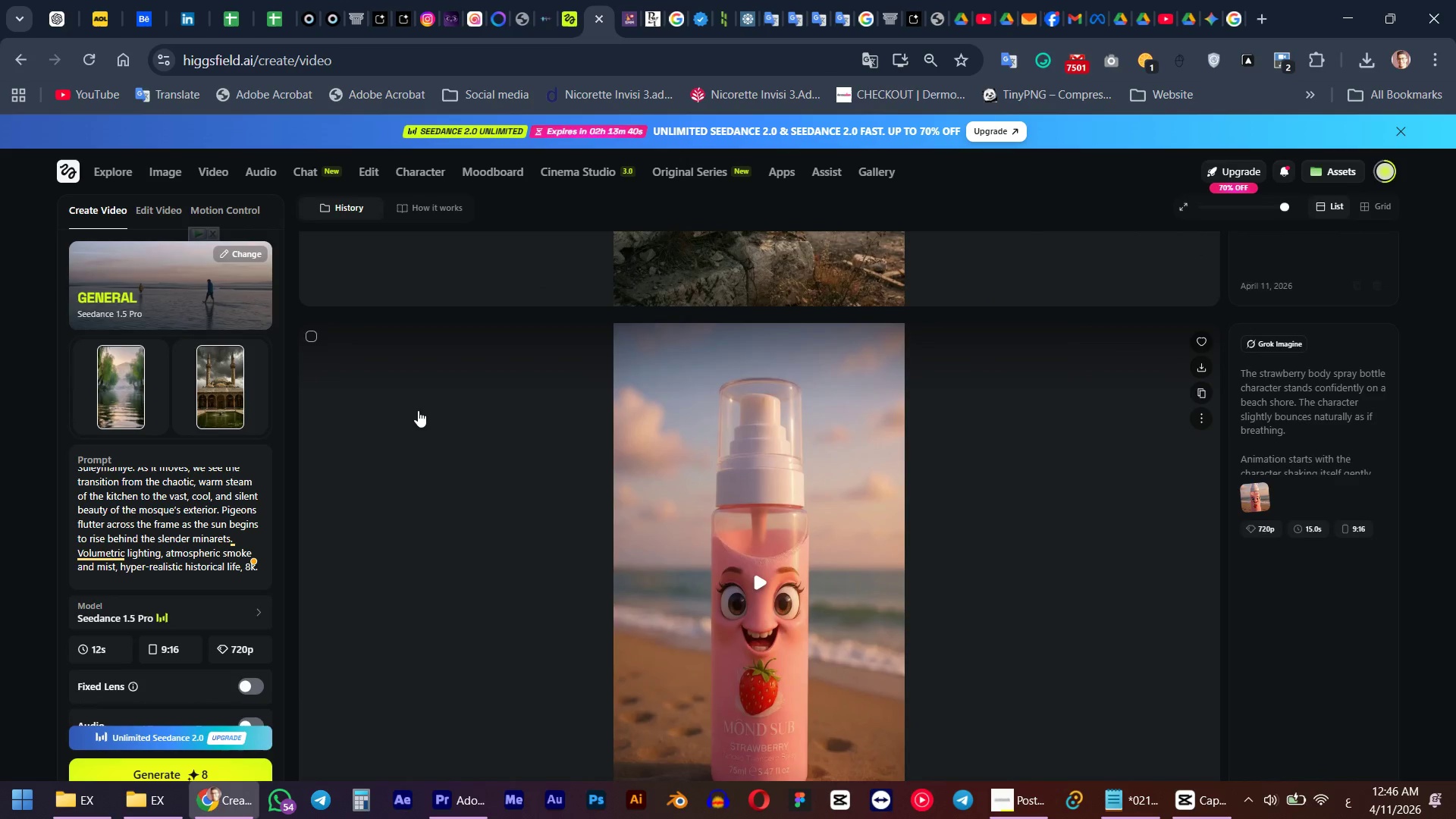 
left_click([769, 427])
 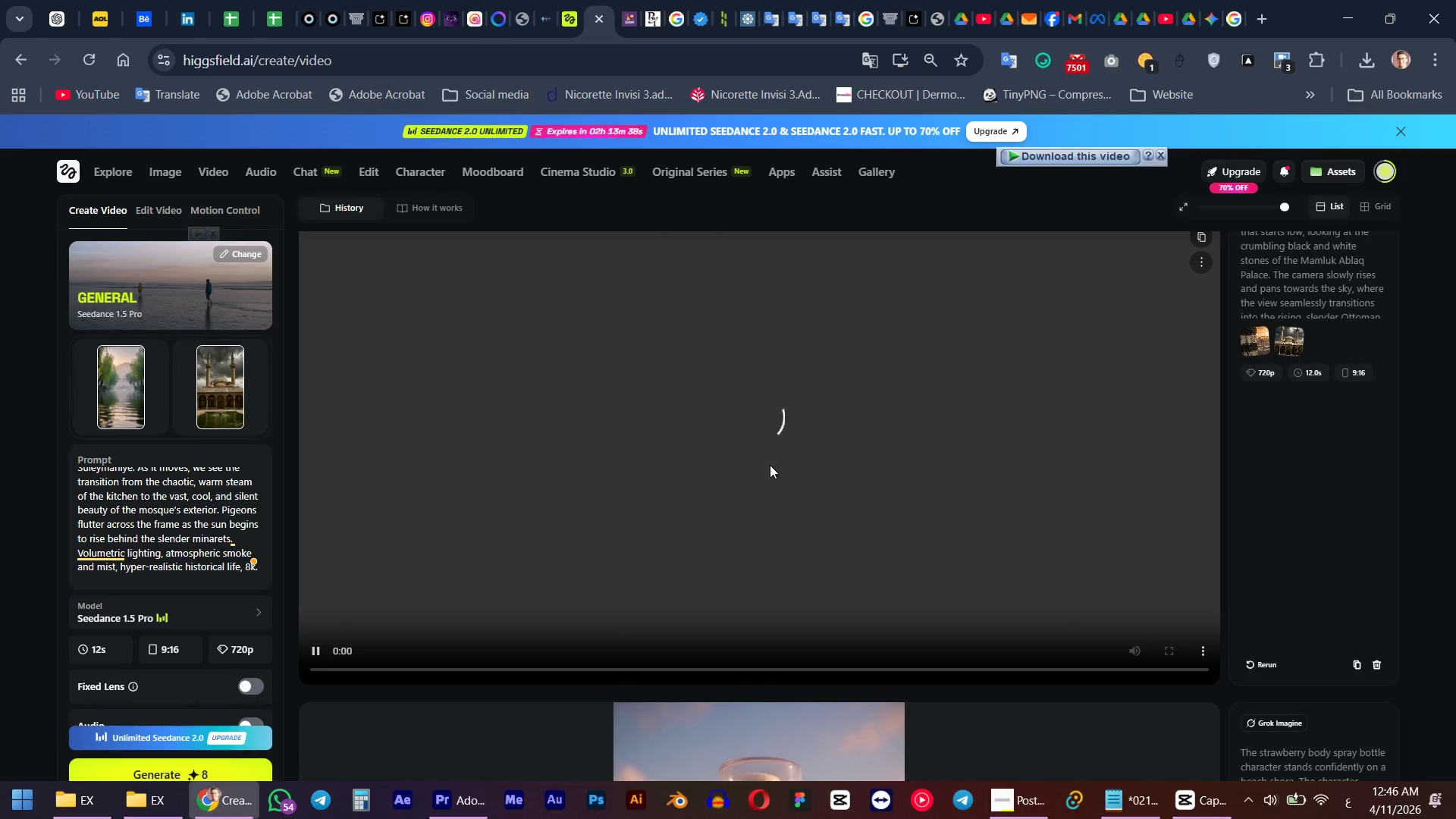 
scroll: coordinate [770, 465], scroll_direction: up, amount: 5.0
 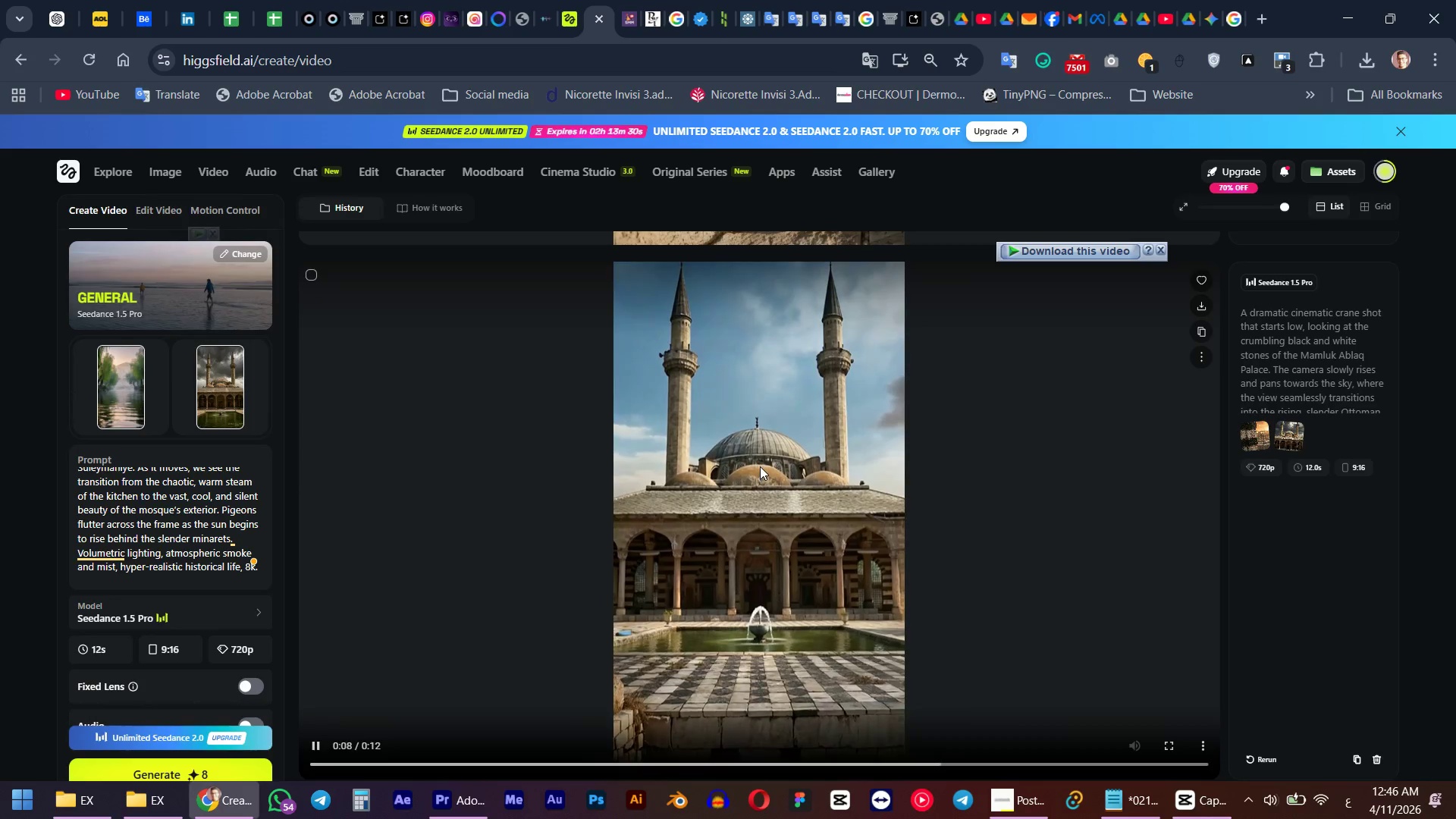 
wait(12.25)
 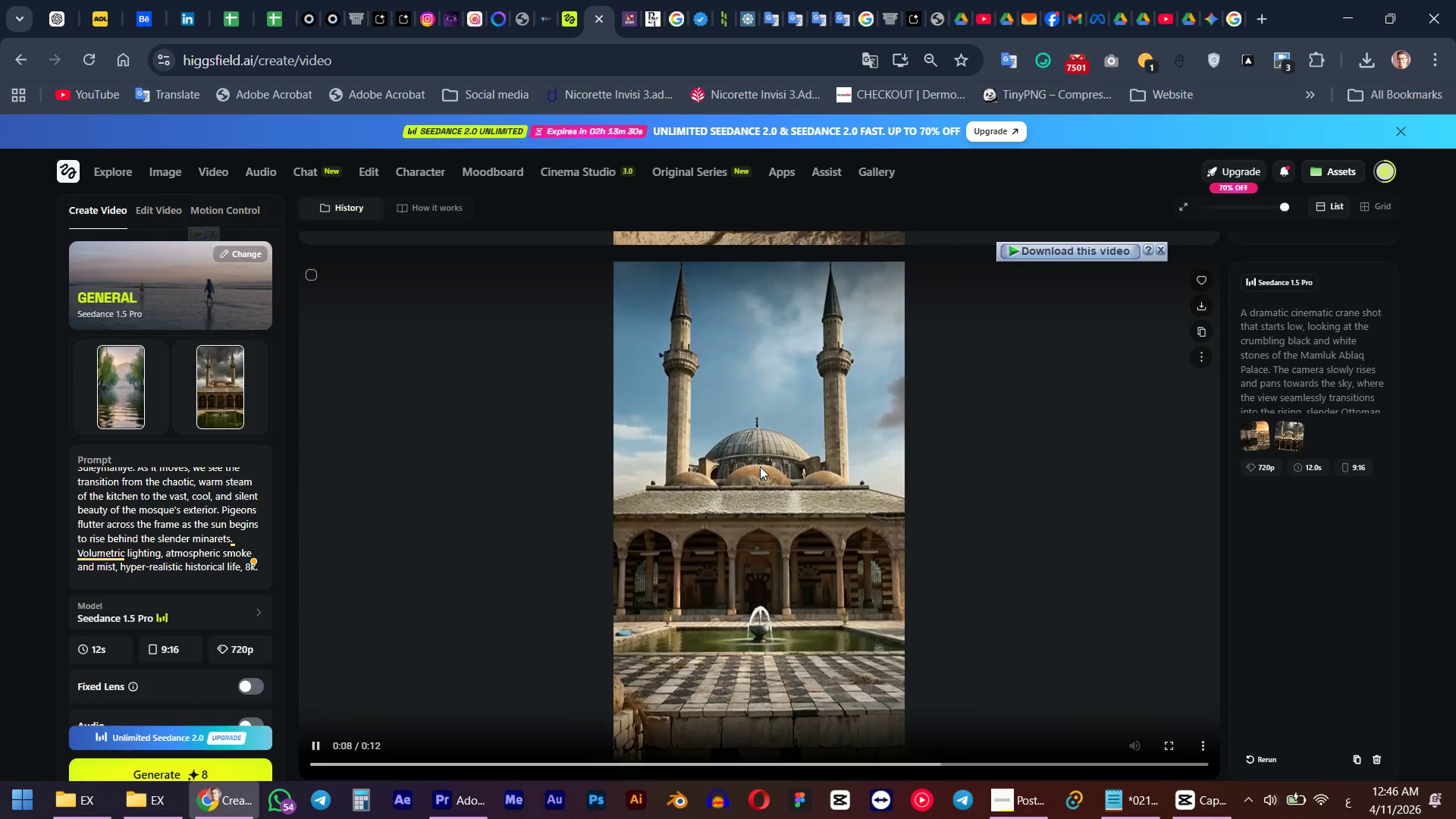 
left_click([1201, 310])
 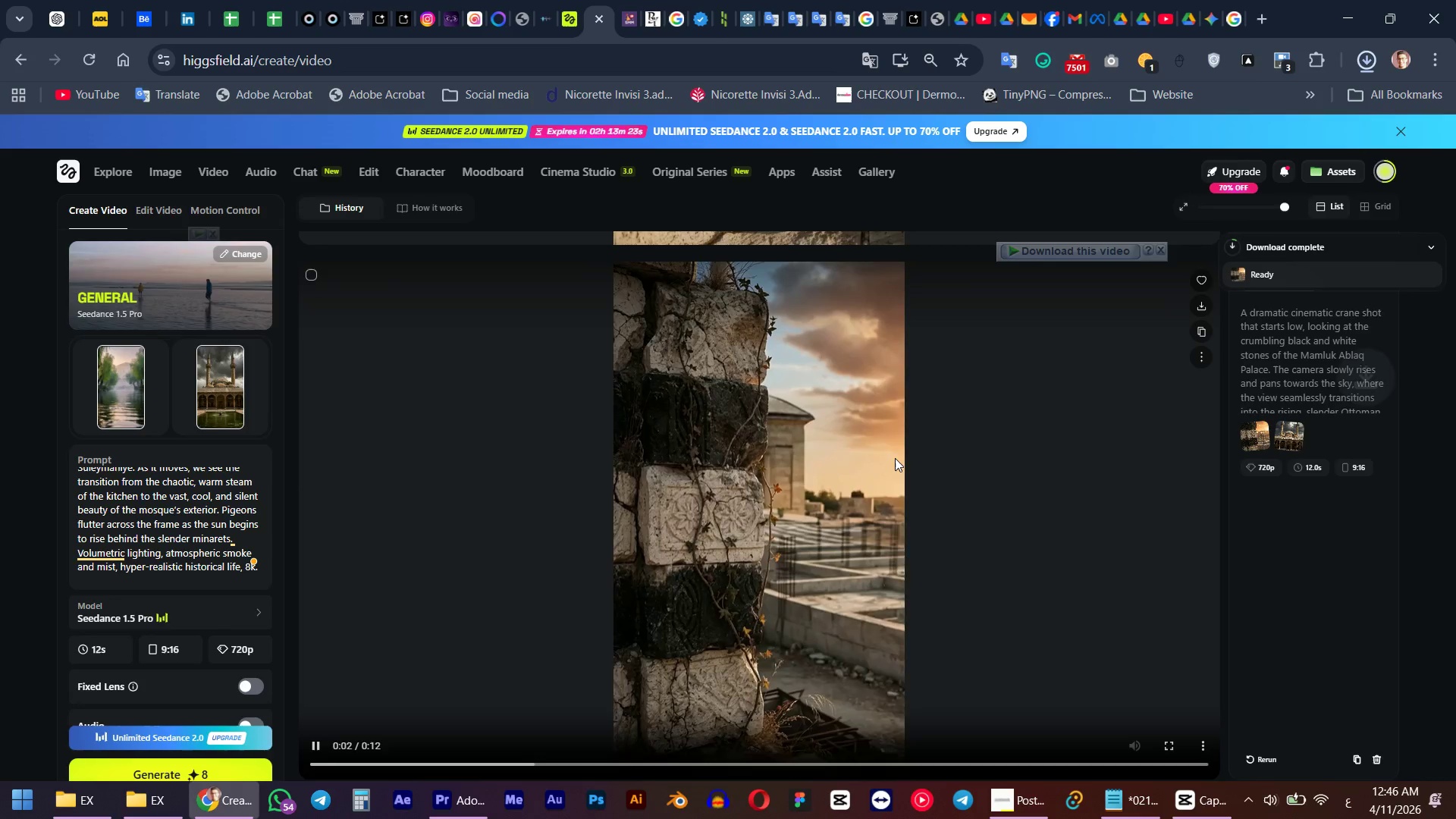 
left_click([766, 376])
 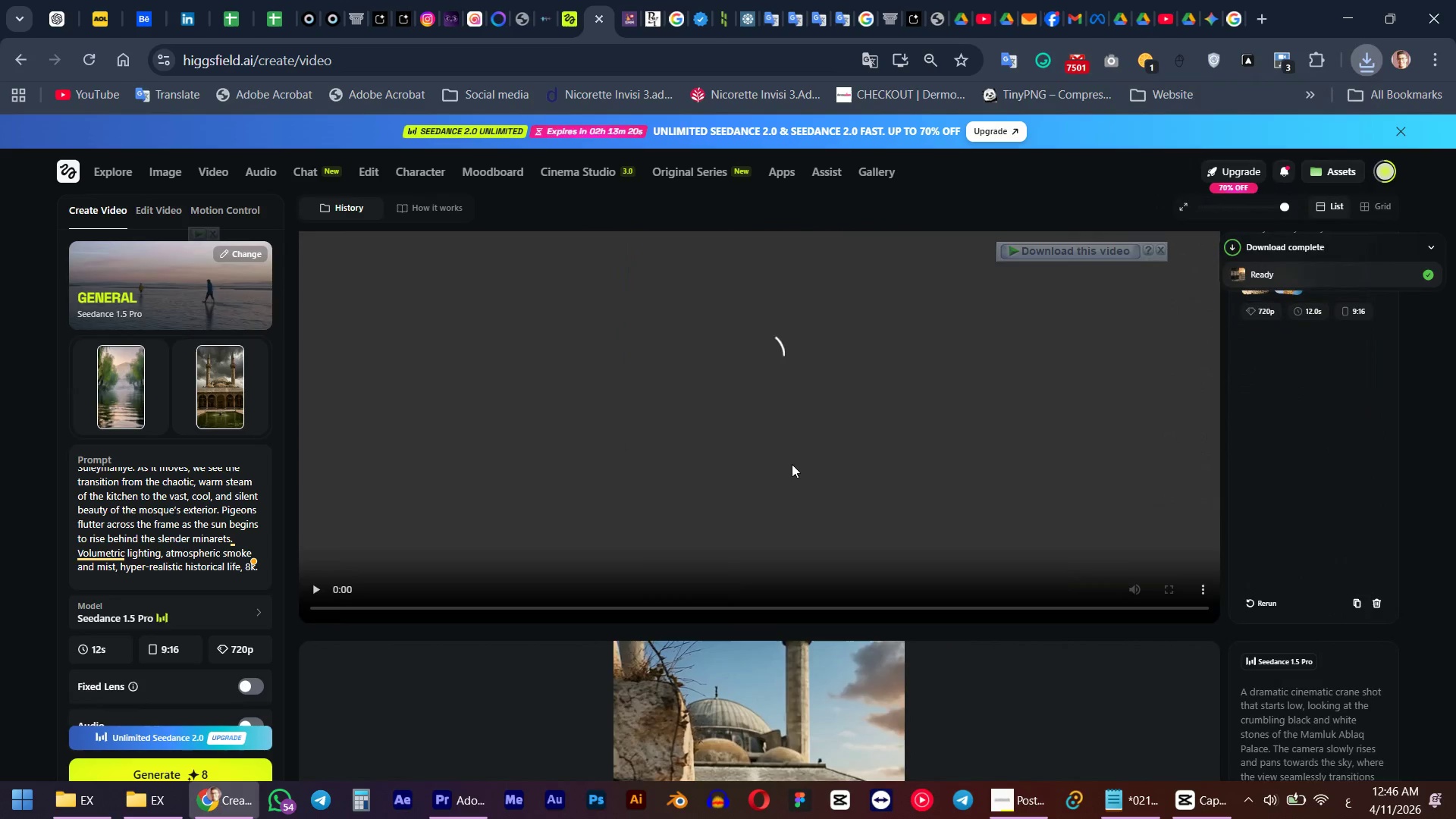 
scroll: coordinate [792, 464], scroll_direction: up, amount: 5.0
 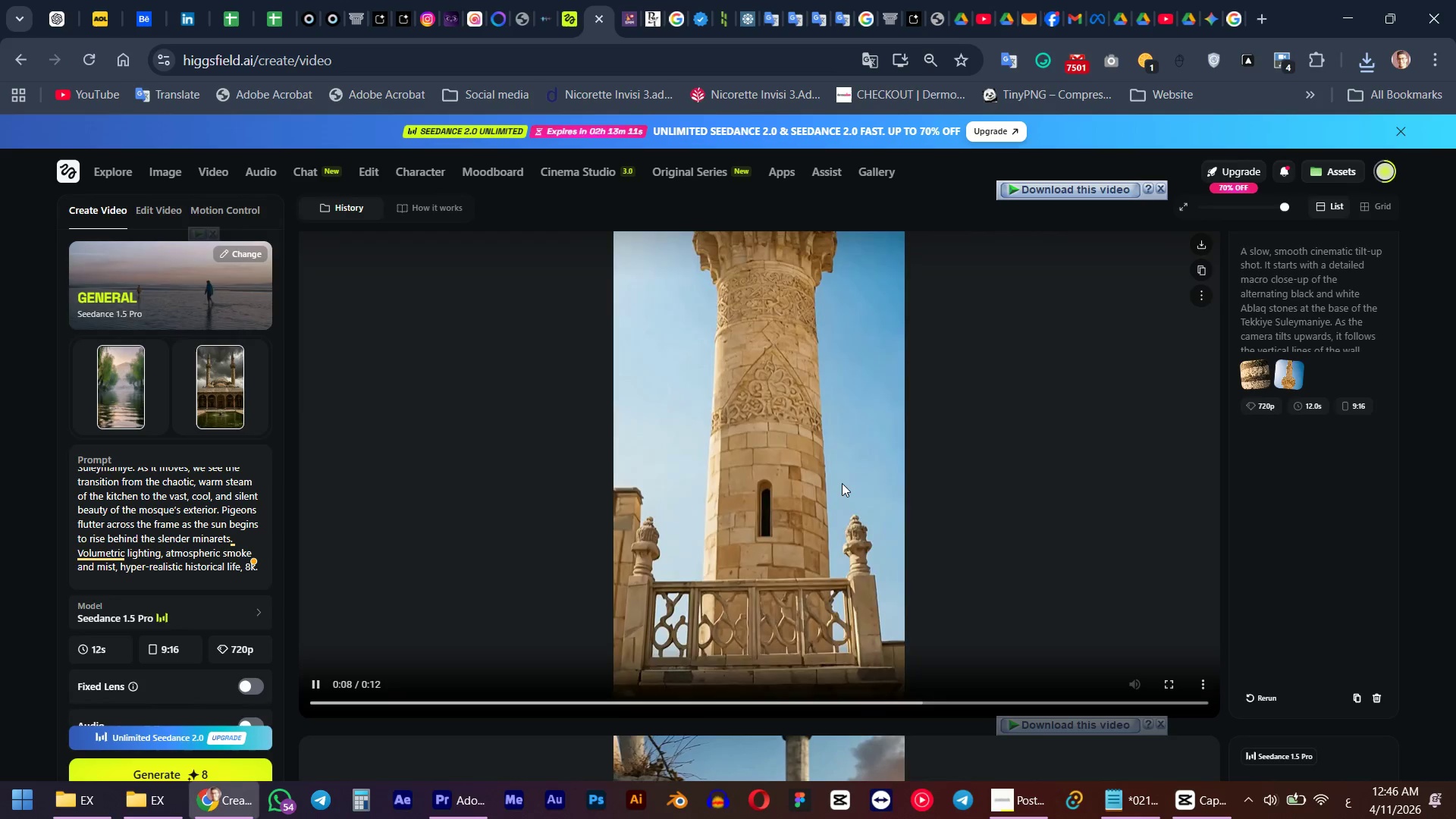 
wait(13.07)
 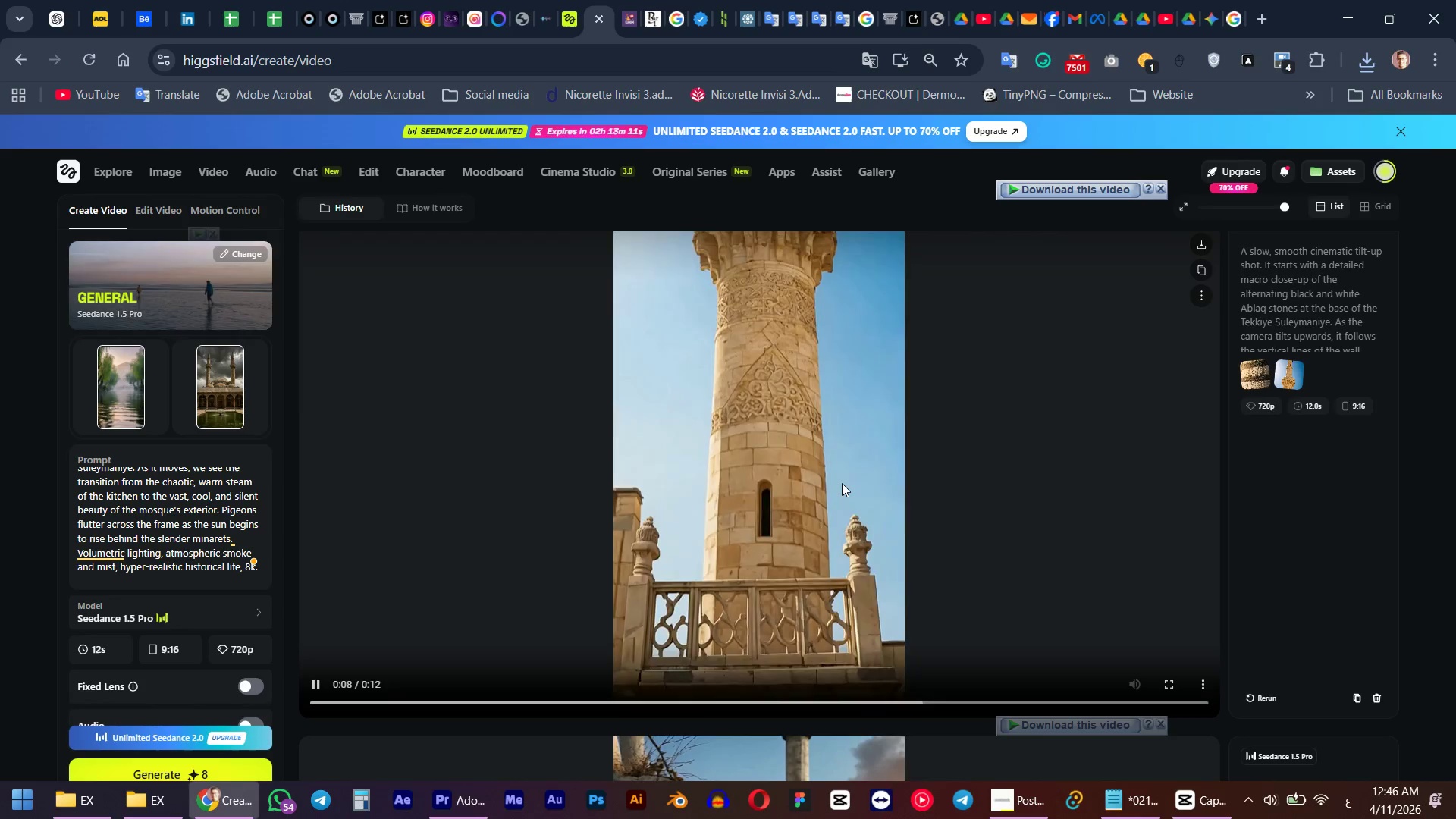 
left_click([1192, 242])
 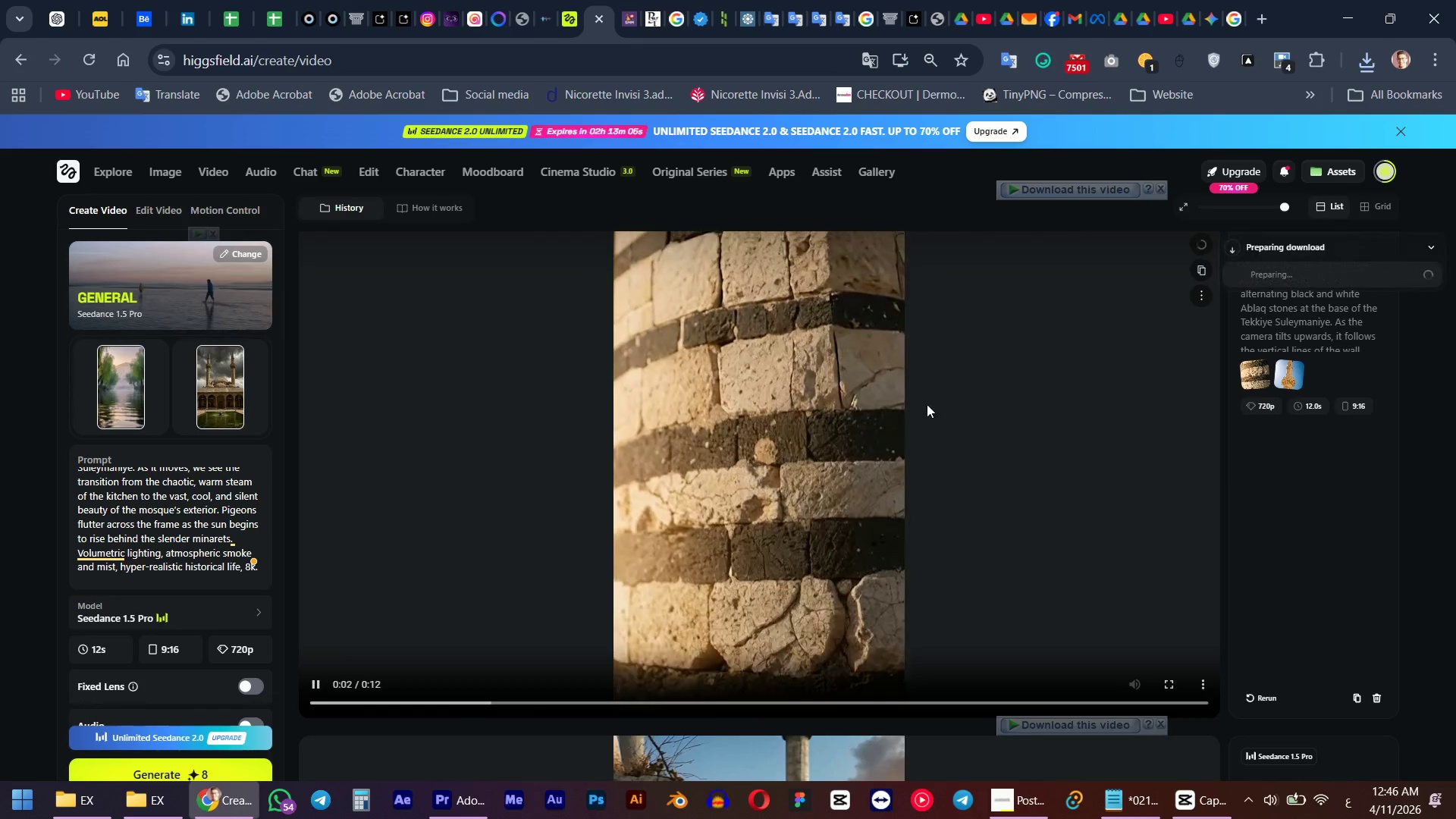 
scroll: coordinate [925, 413], scroll_direction: up, amount: 5.0
 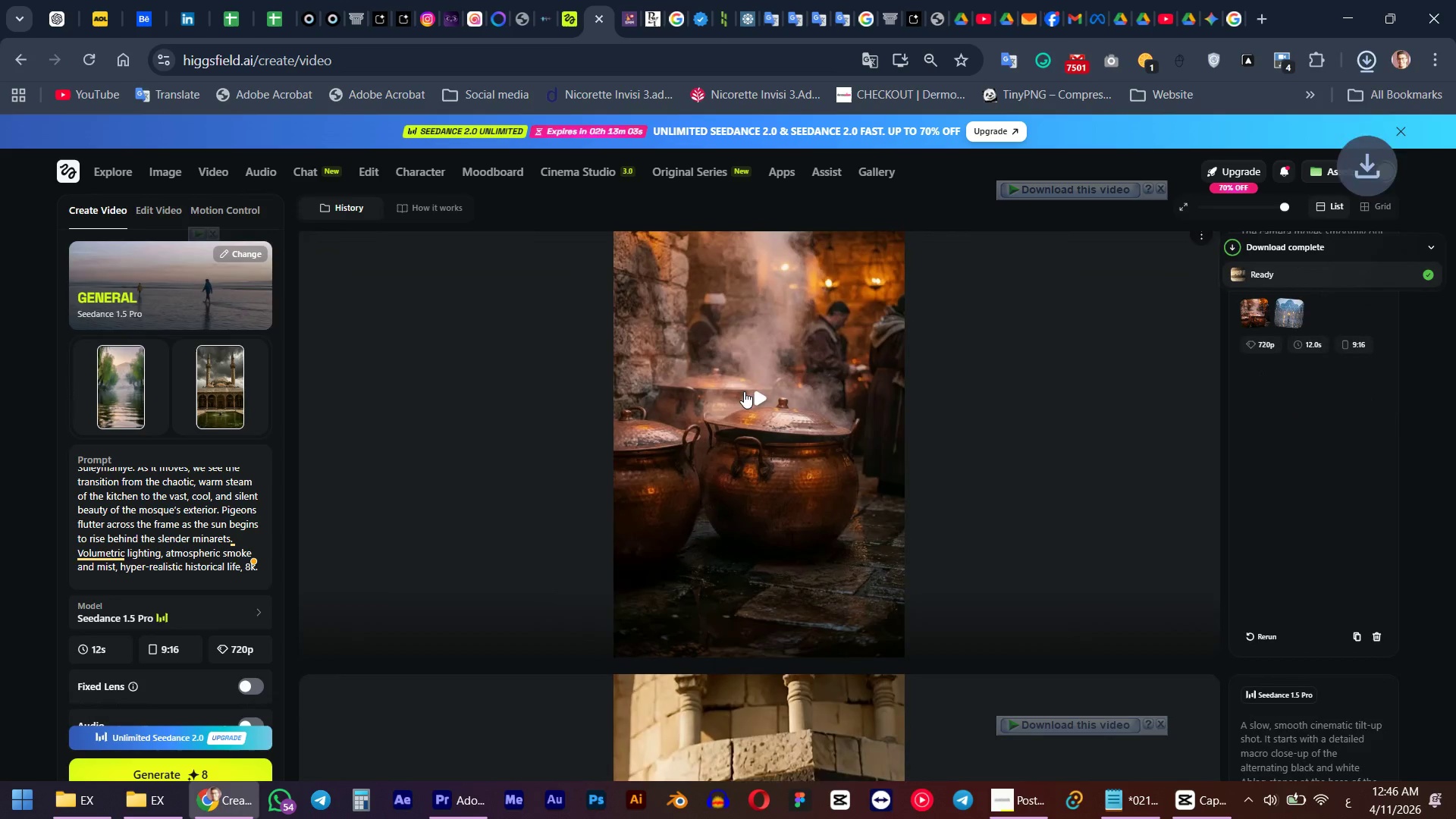 
left_click([744, 391])
 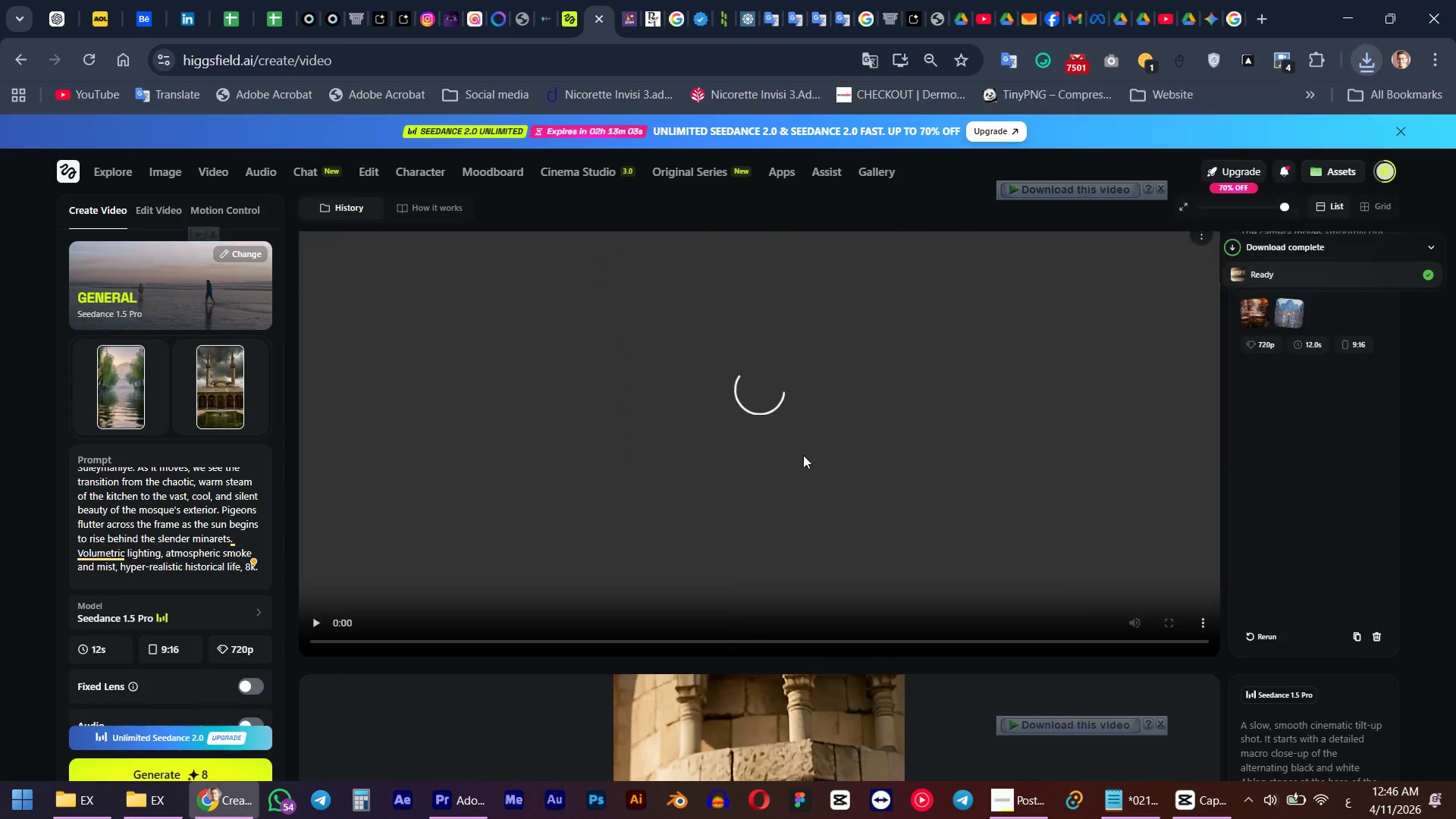 
scroll: coordinate [803, 455], scroll_direction: up, amount: 1.0
 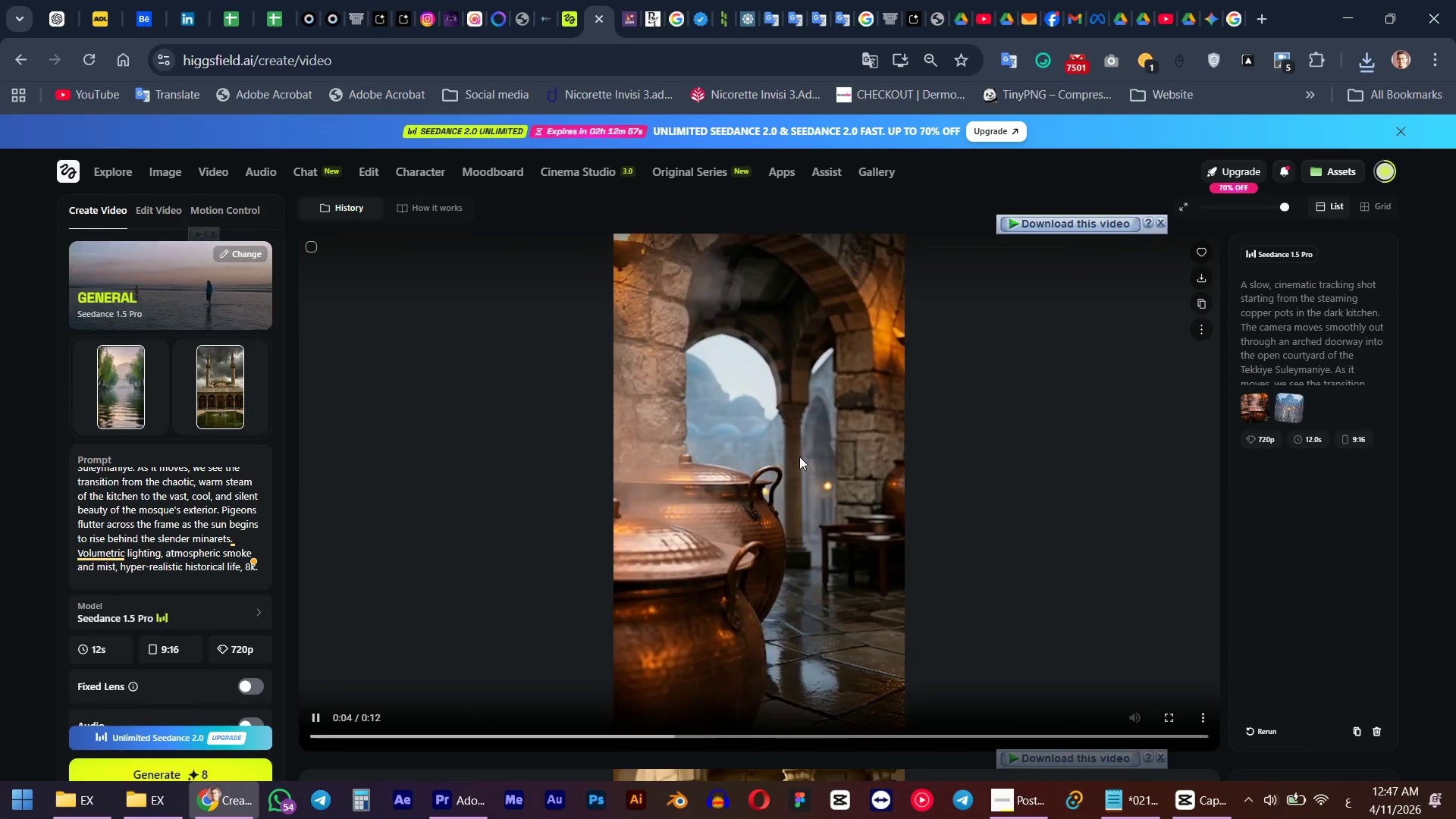 
wait(9.57)
 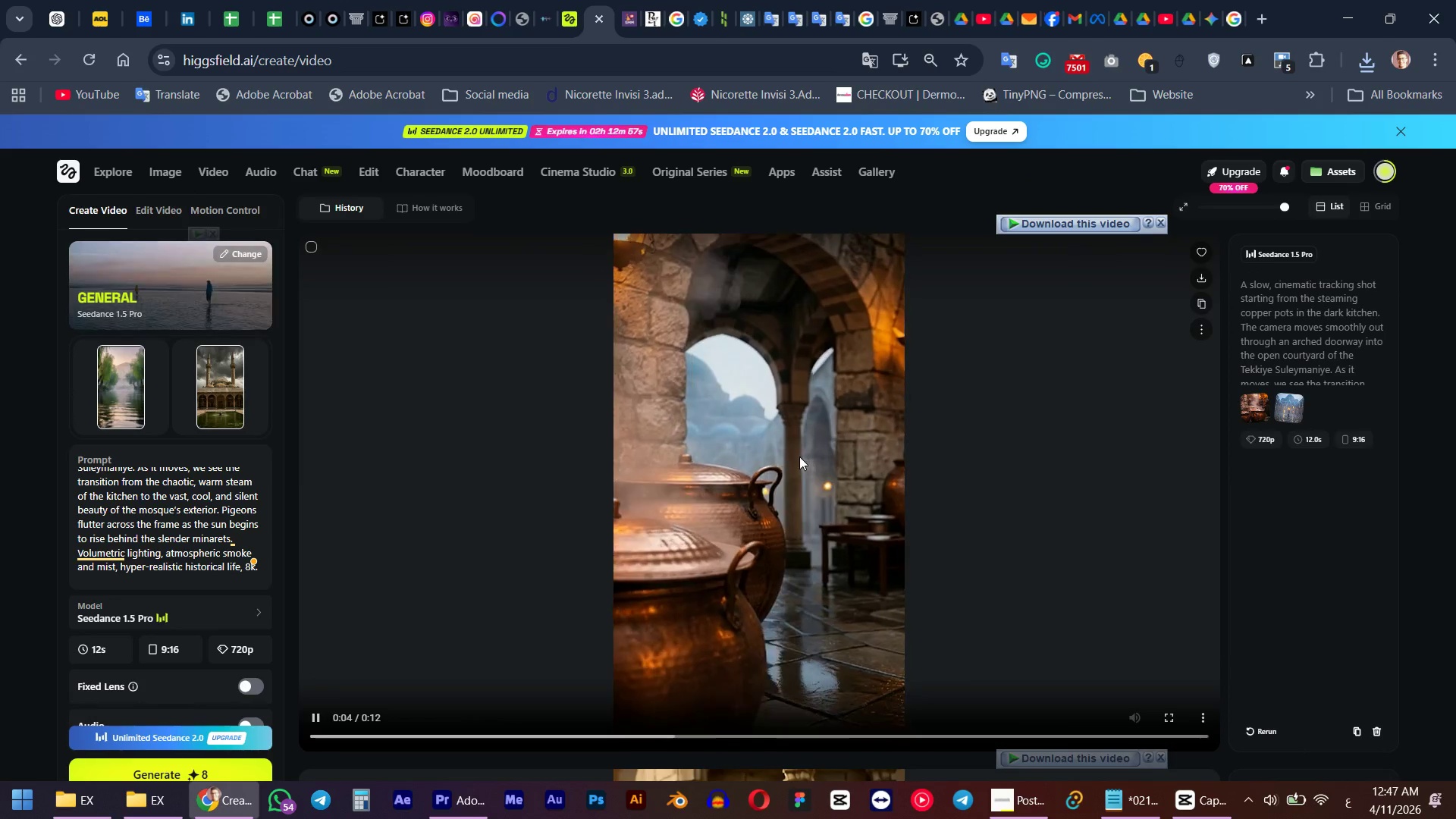 
left_click([1201, 281])
 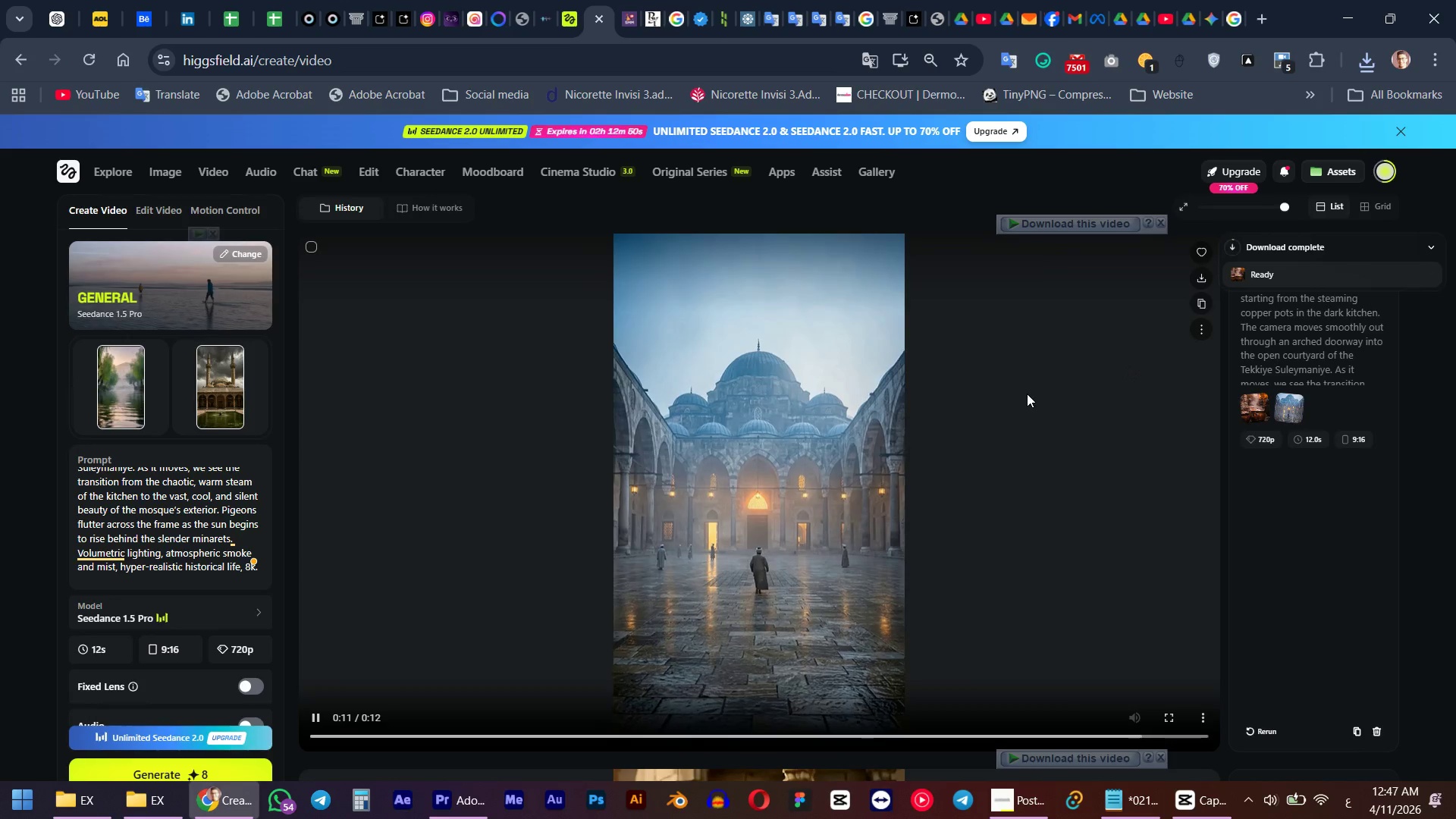 
scroll: coordinate [837, 469], scroll_direction: up, amount: 3.0
 